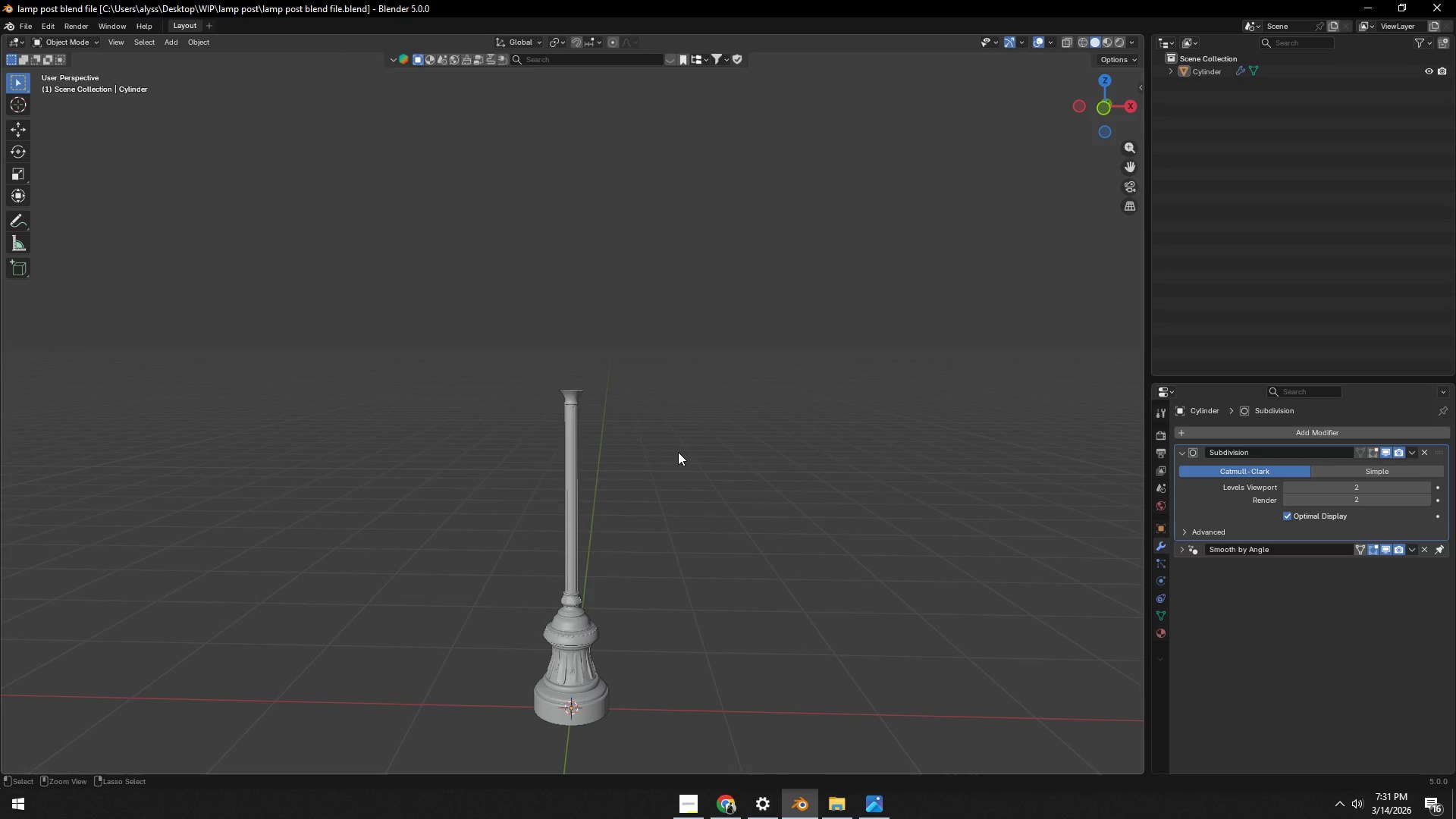 
key(Control+S)
 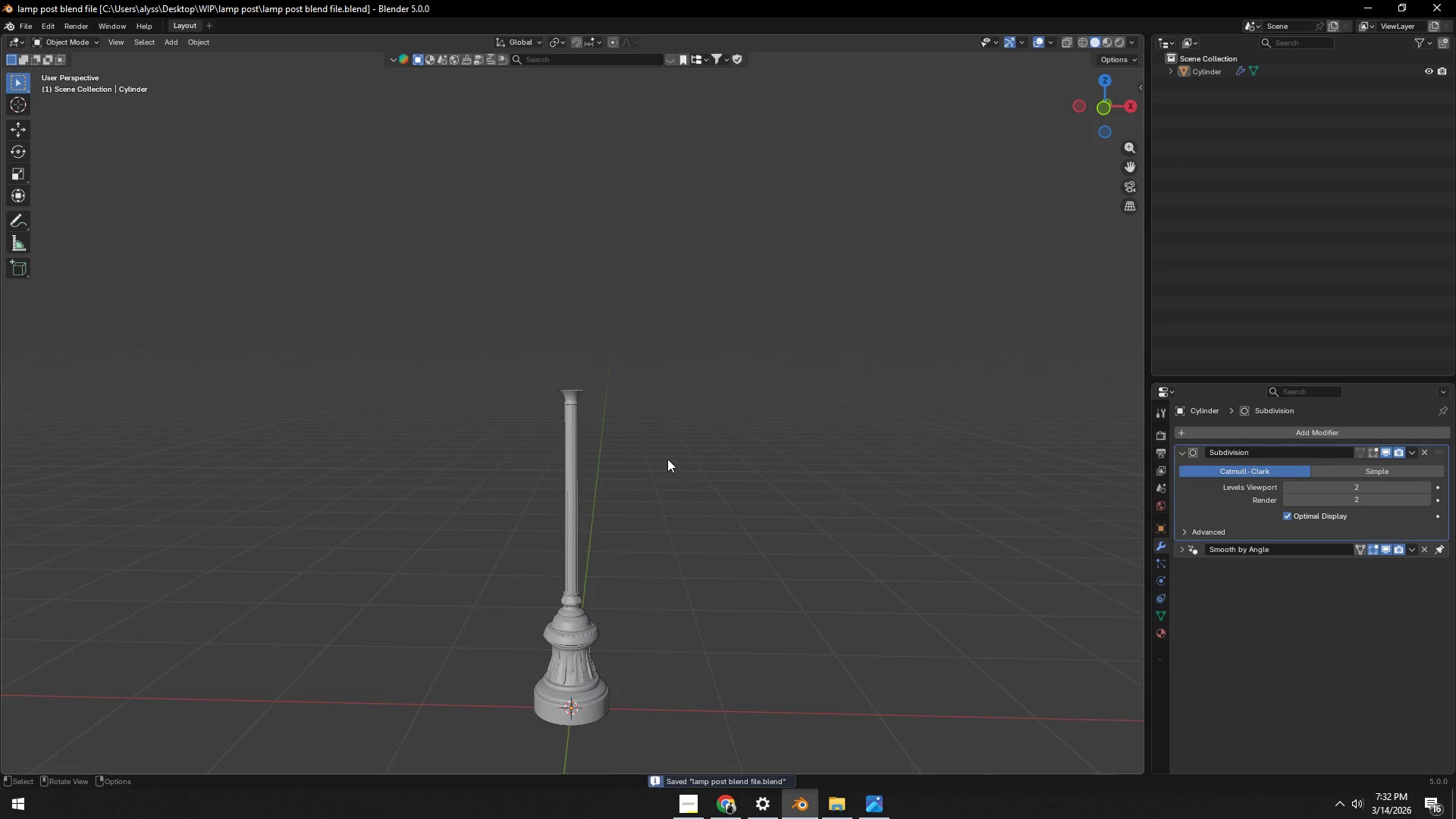 
key(Shift+ShiftLeft)
 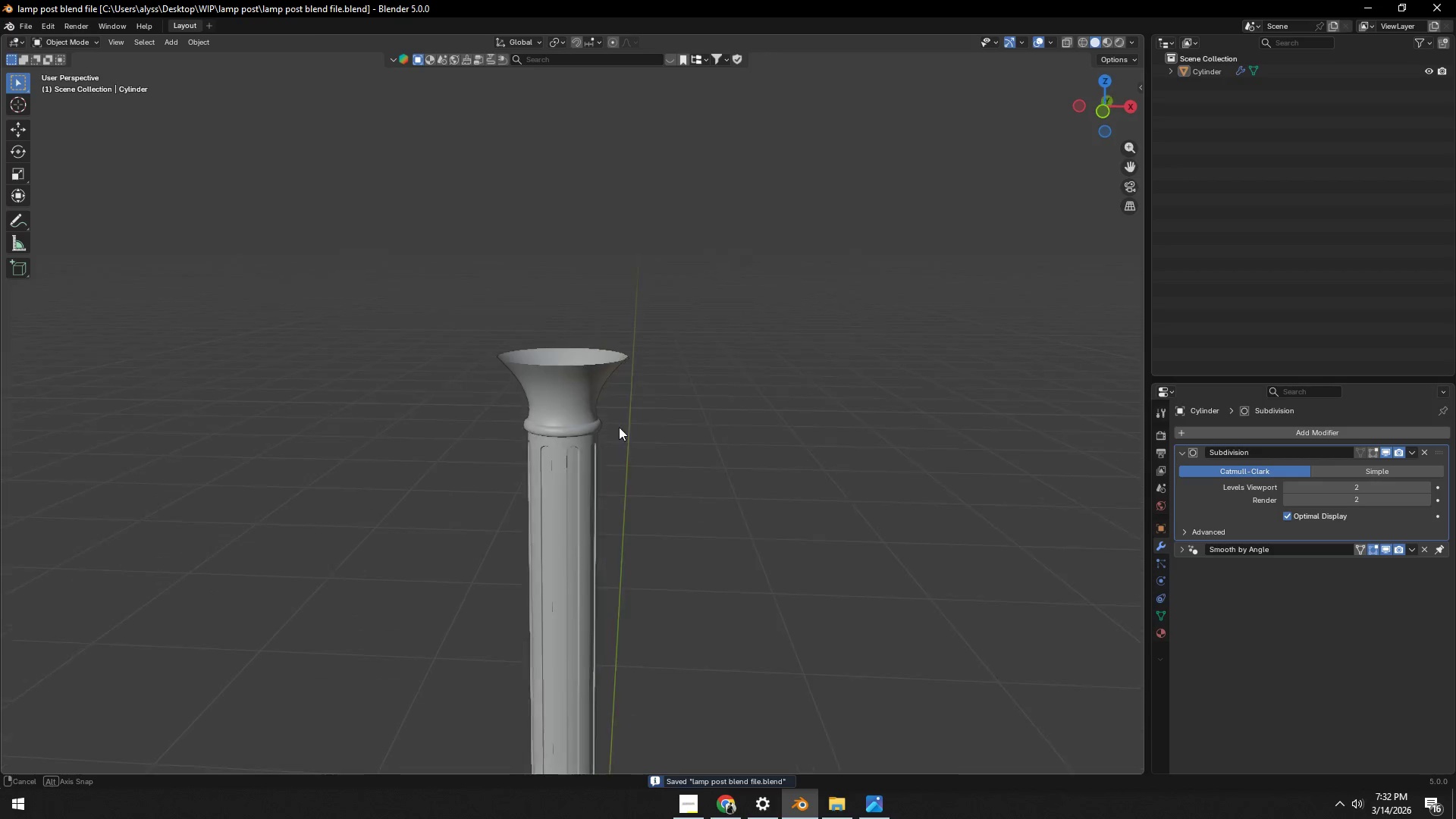 
scroll: coordinate [616, 432], scroll_direction: up, amount: 12.0
 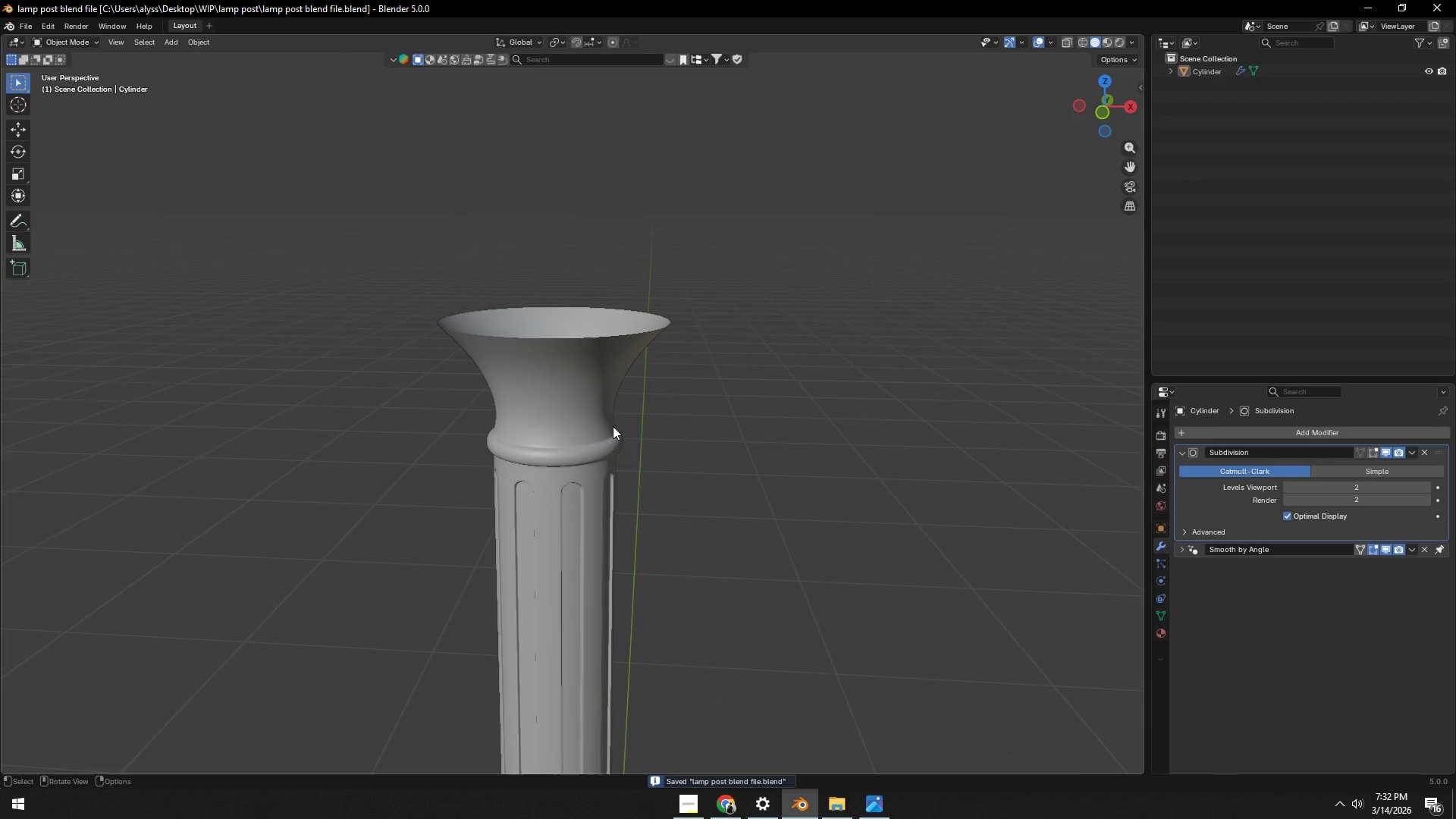 
left_click([592, 385])
 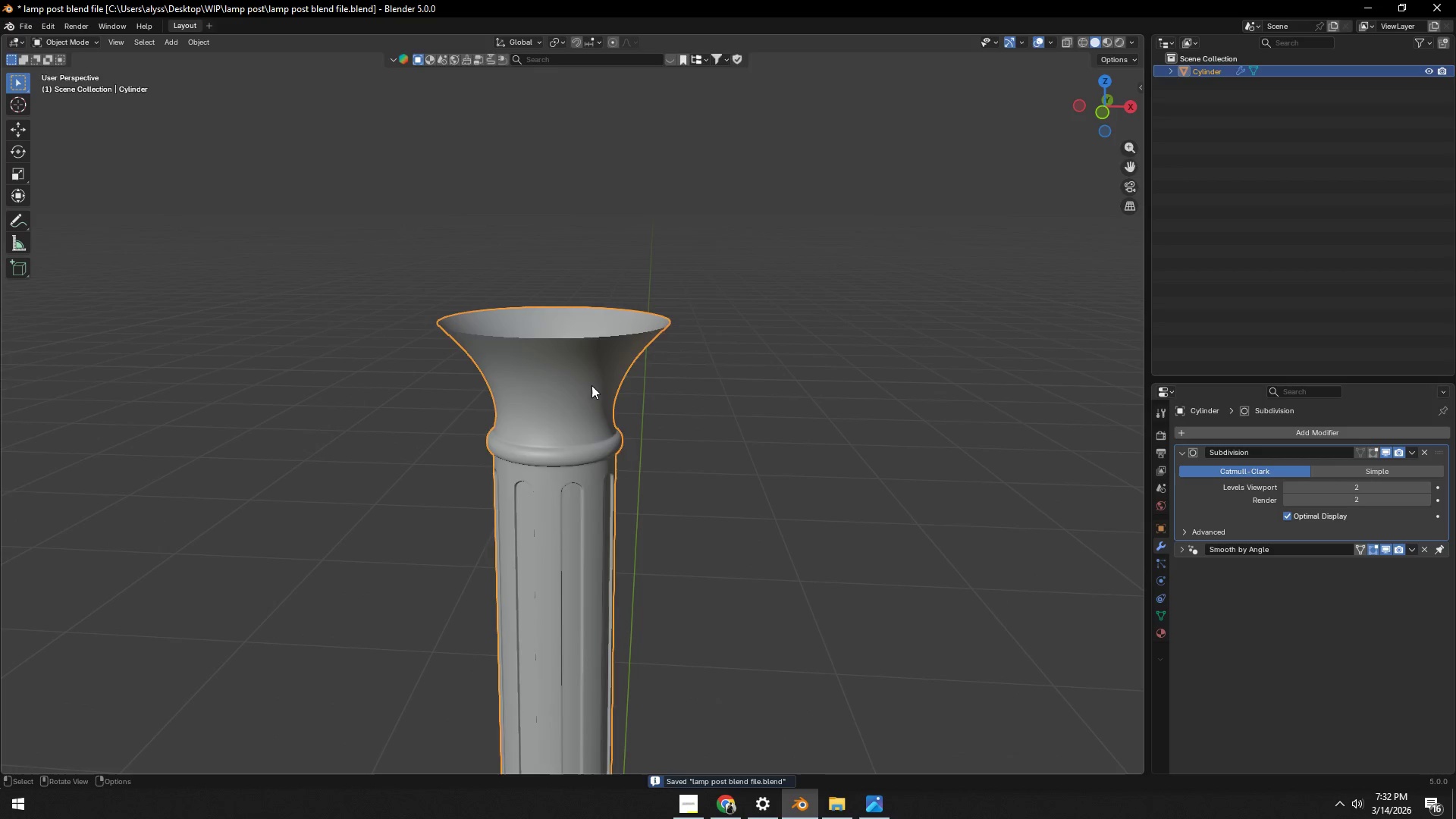 
key(Tab)
 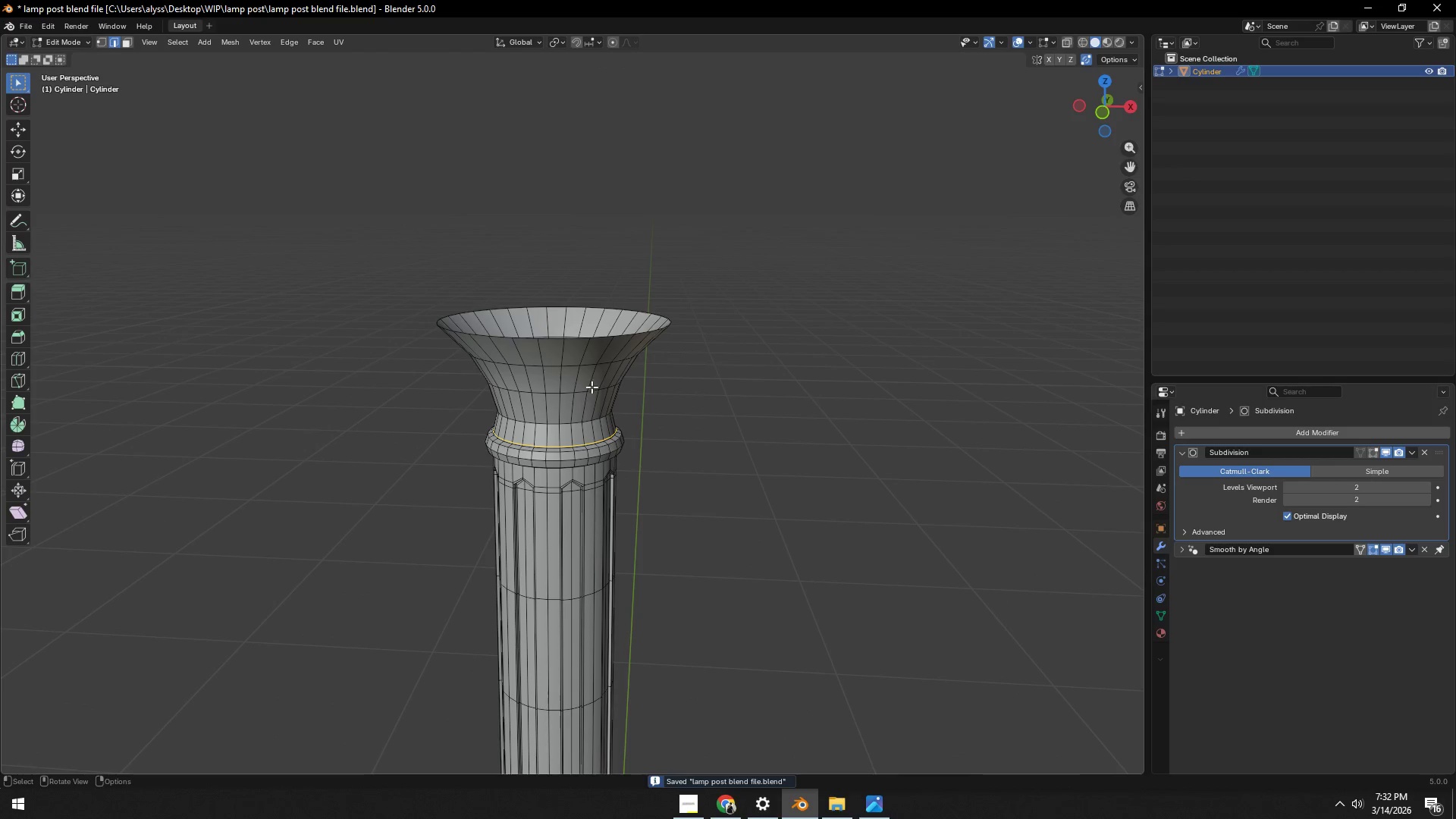 
hold_key(key=ShiftLeft, duration=0.34)
 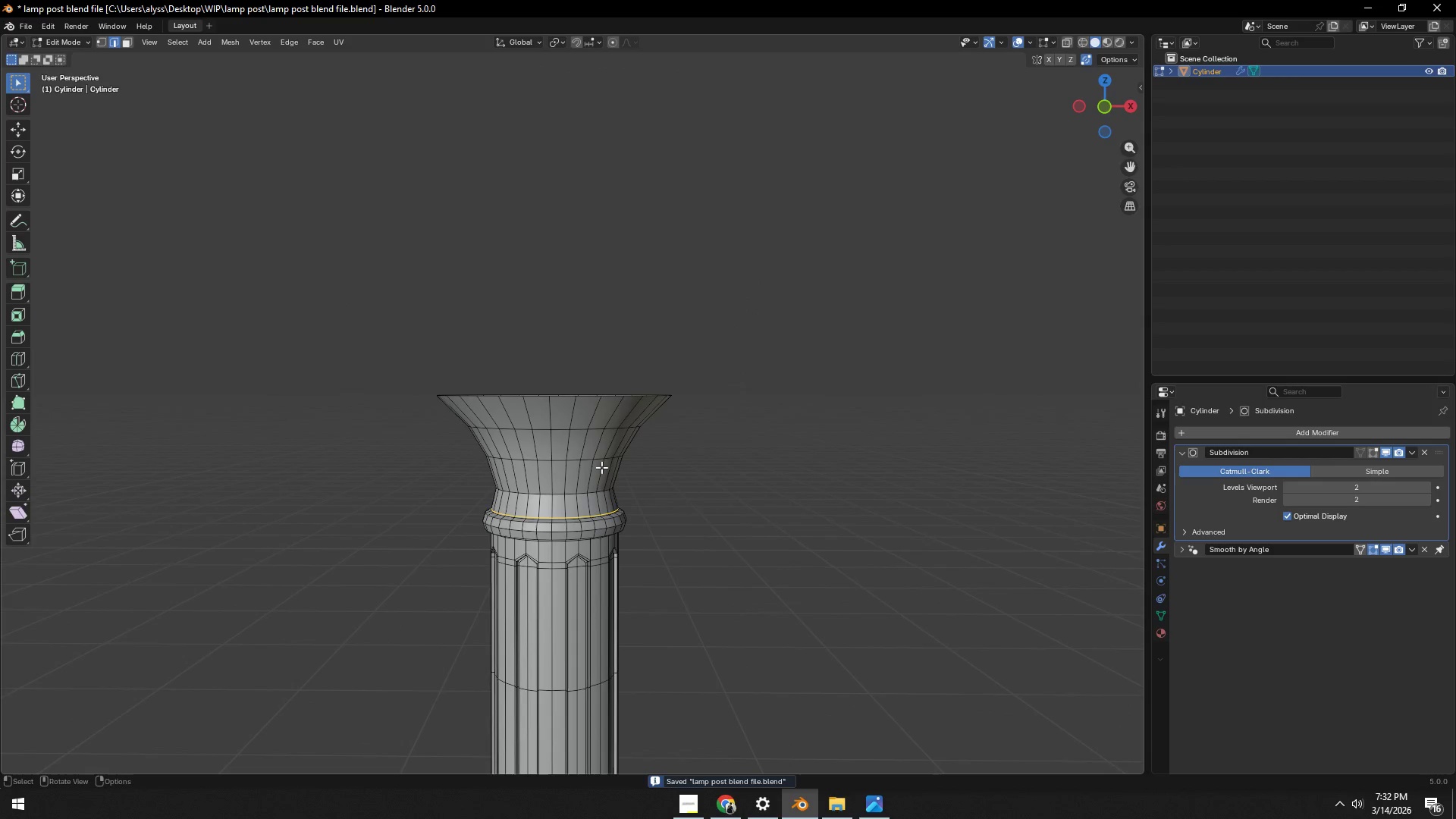 
key(Alt+AltLeft)
 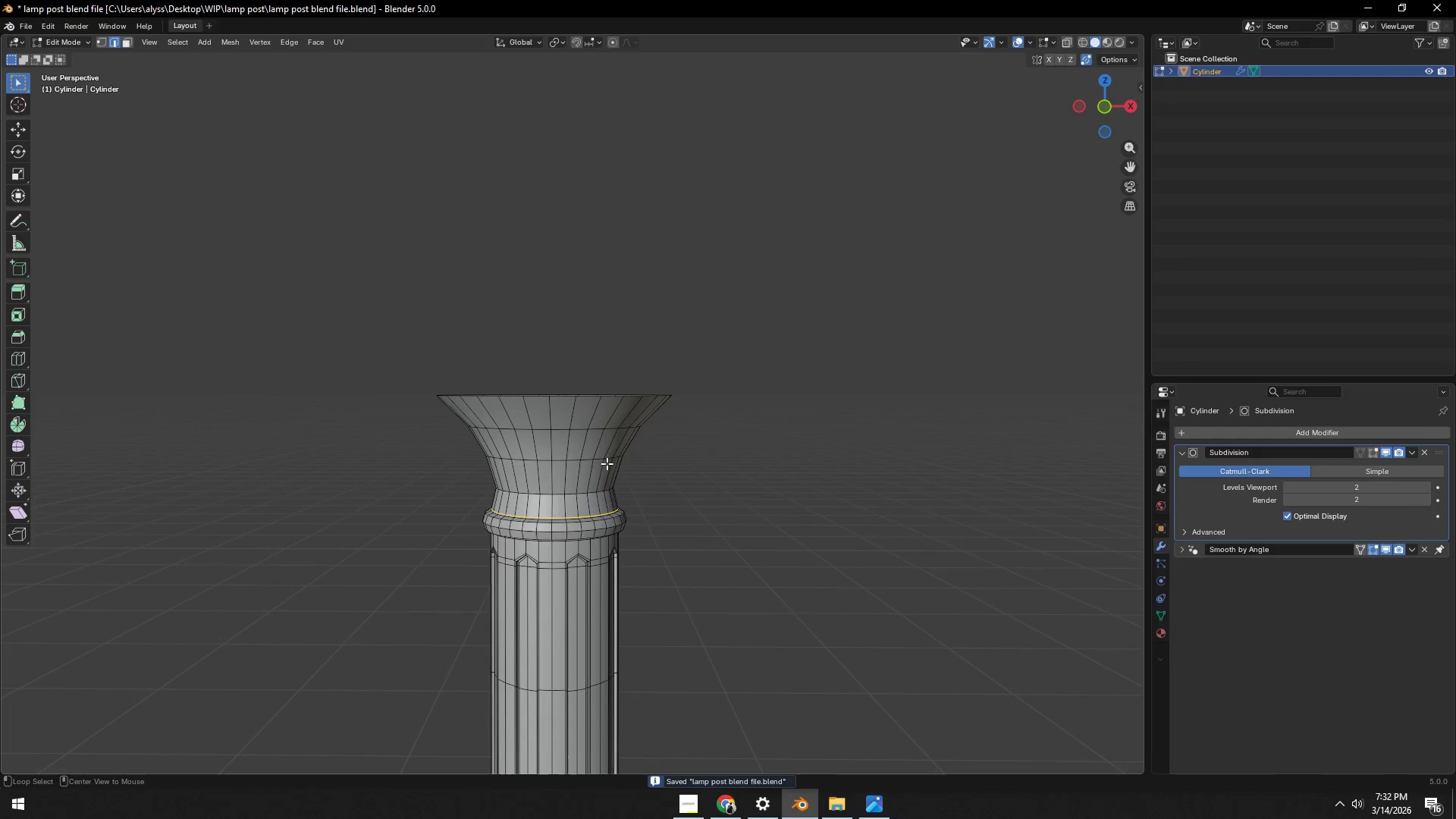 
key(Alt+Tab)
 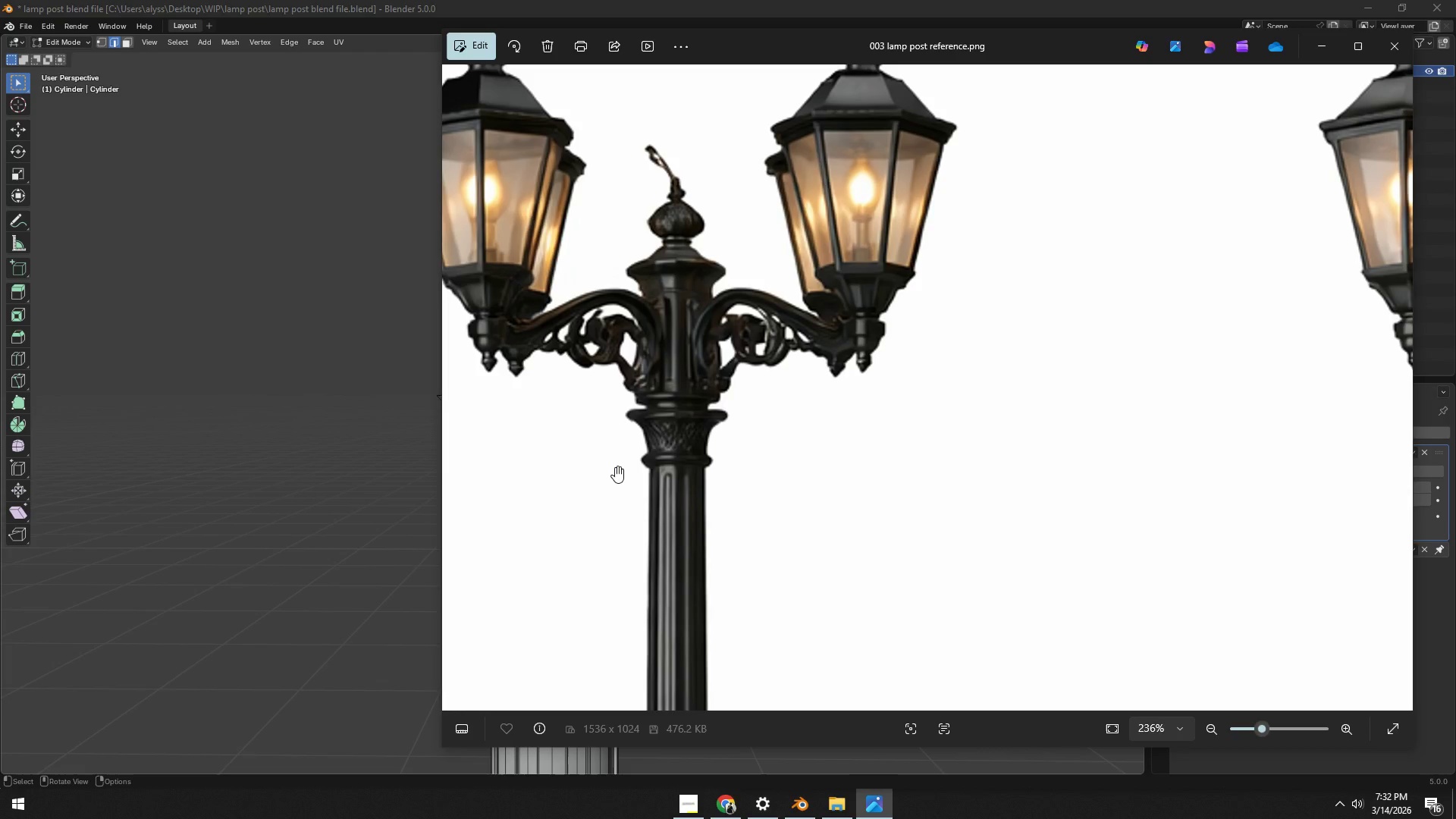 
key(Alt+AltLeft)
 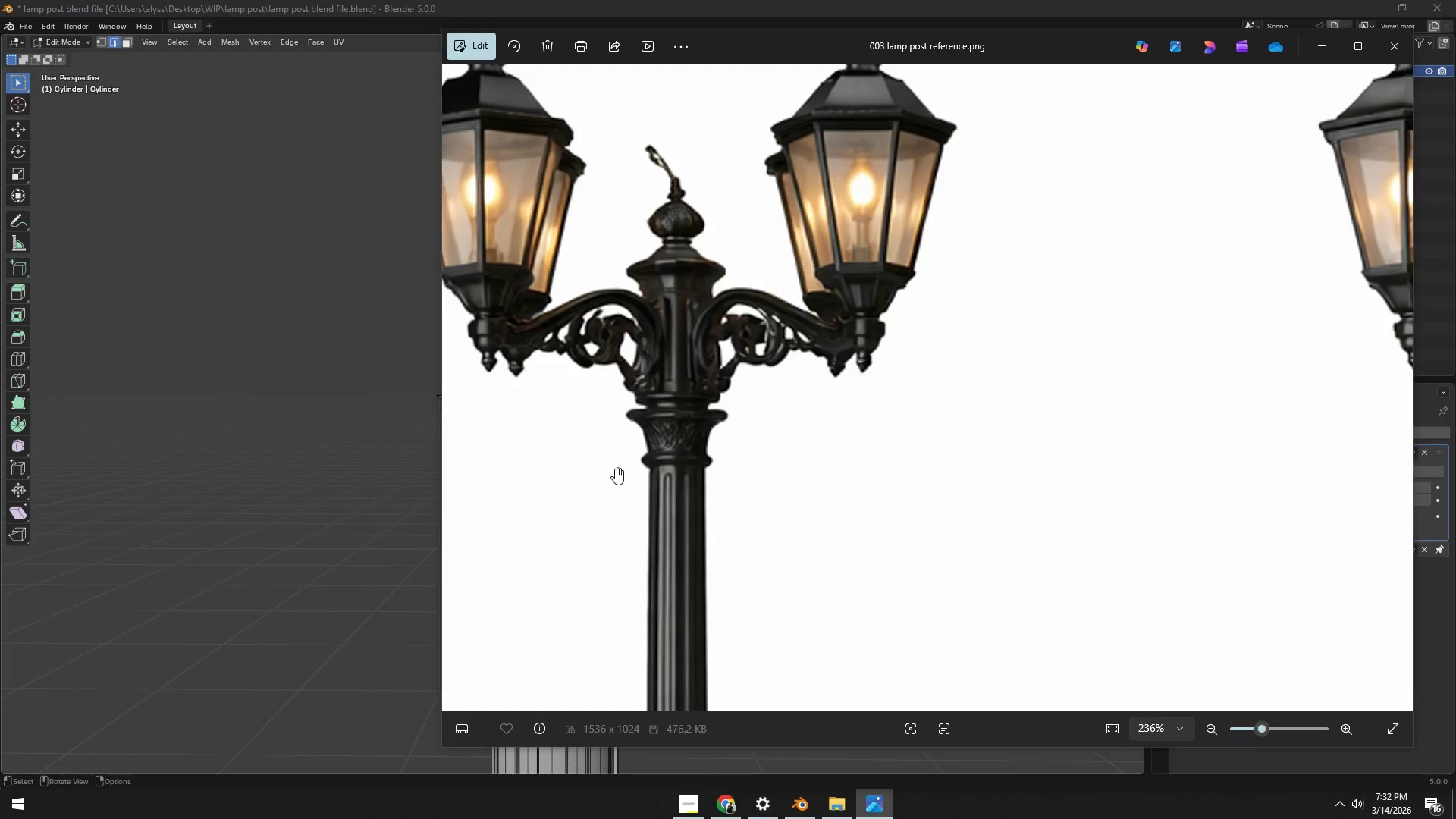 
key(Alt+Tab)
 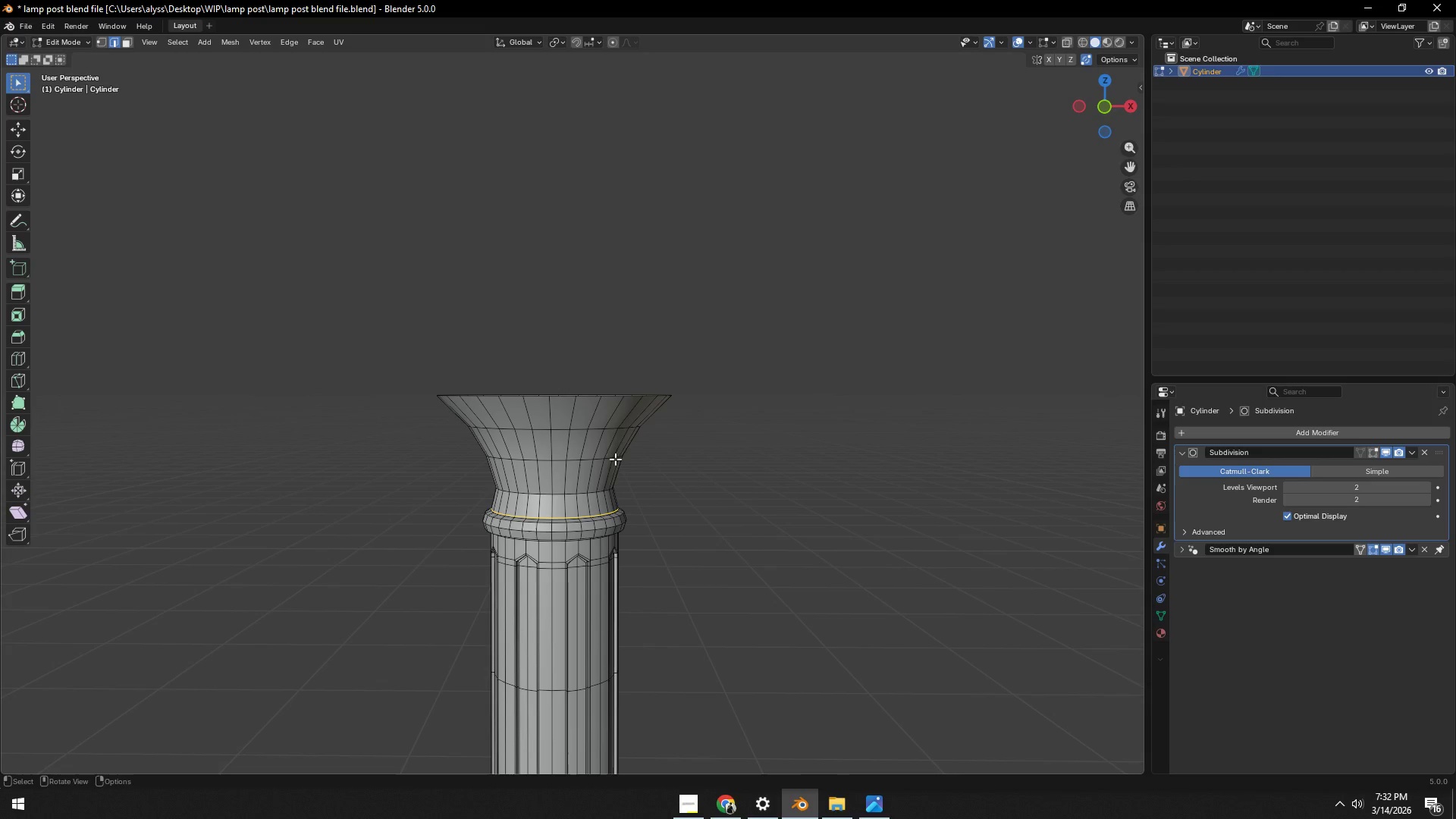 
hold_key(key=ShiftLeft, duration=0.33)
 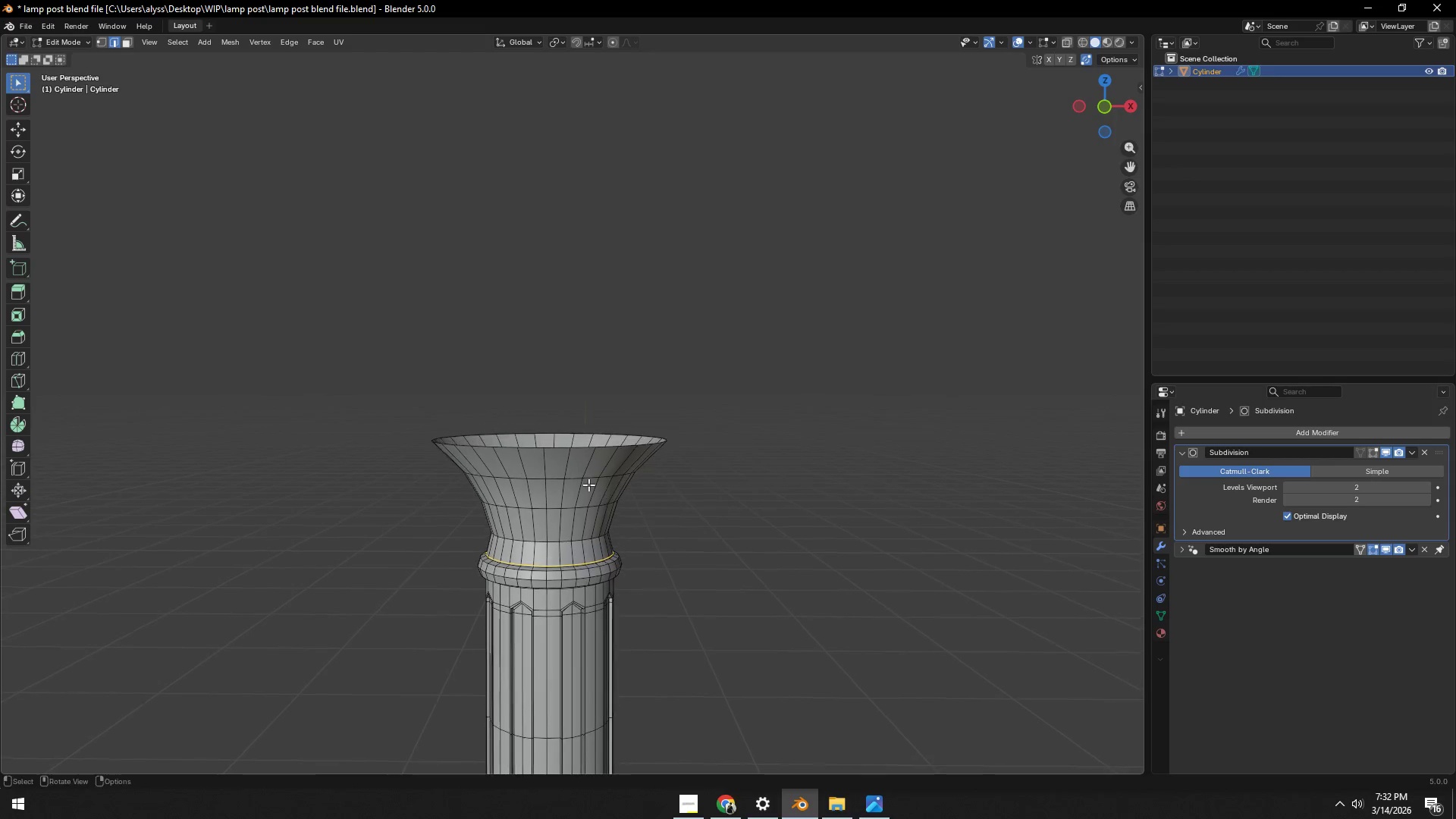 
hold_key(key=AltLeft, duration=0.55)
left_click([552, 449])
 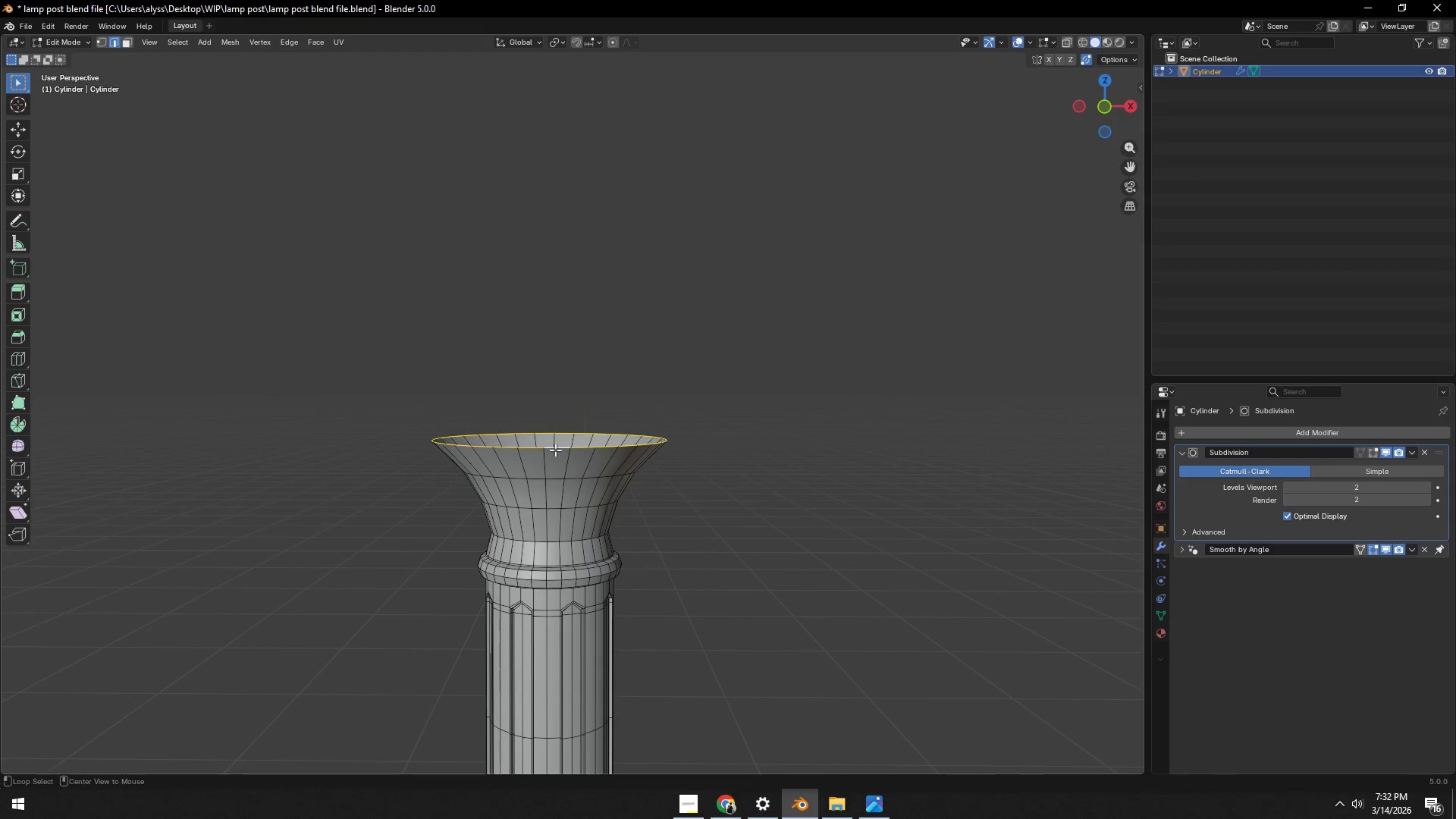 
hold_key(key=AltLeft, duration=2.56)
 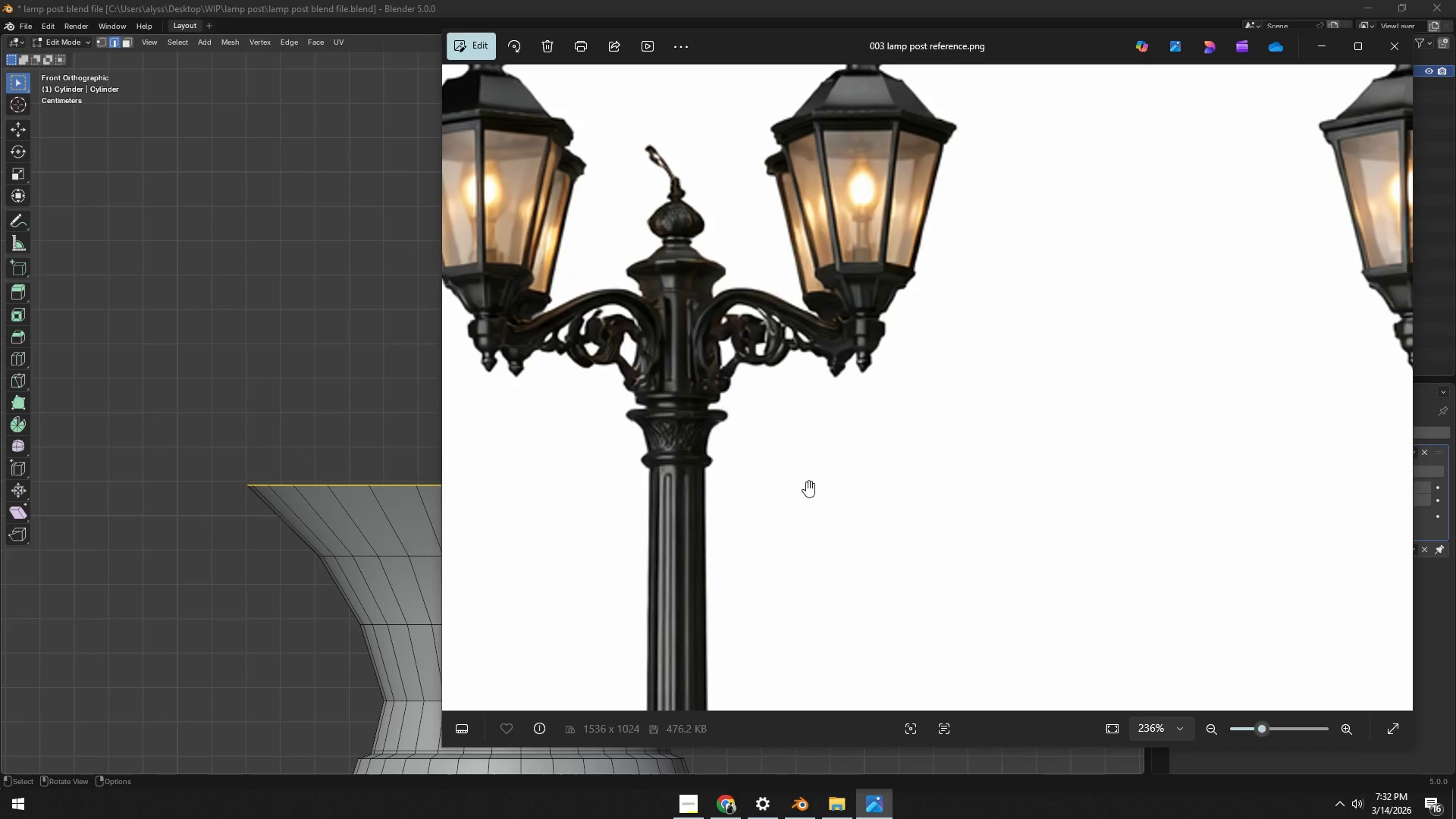 
key(Backquote)
 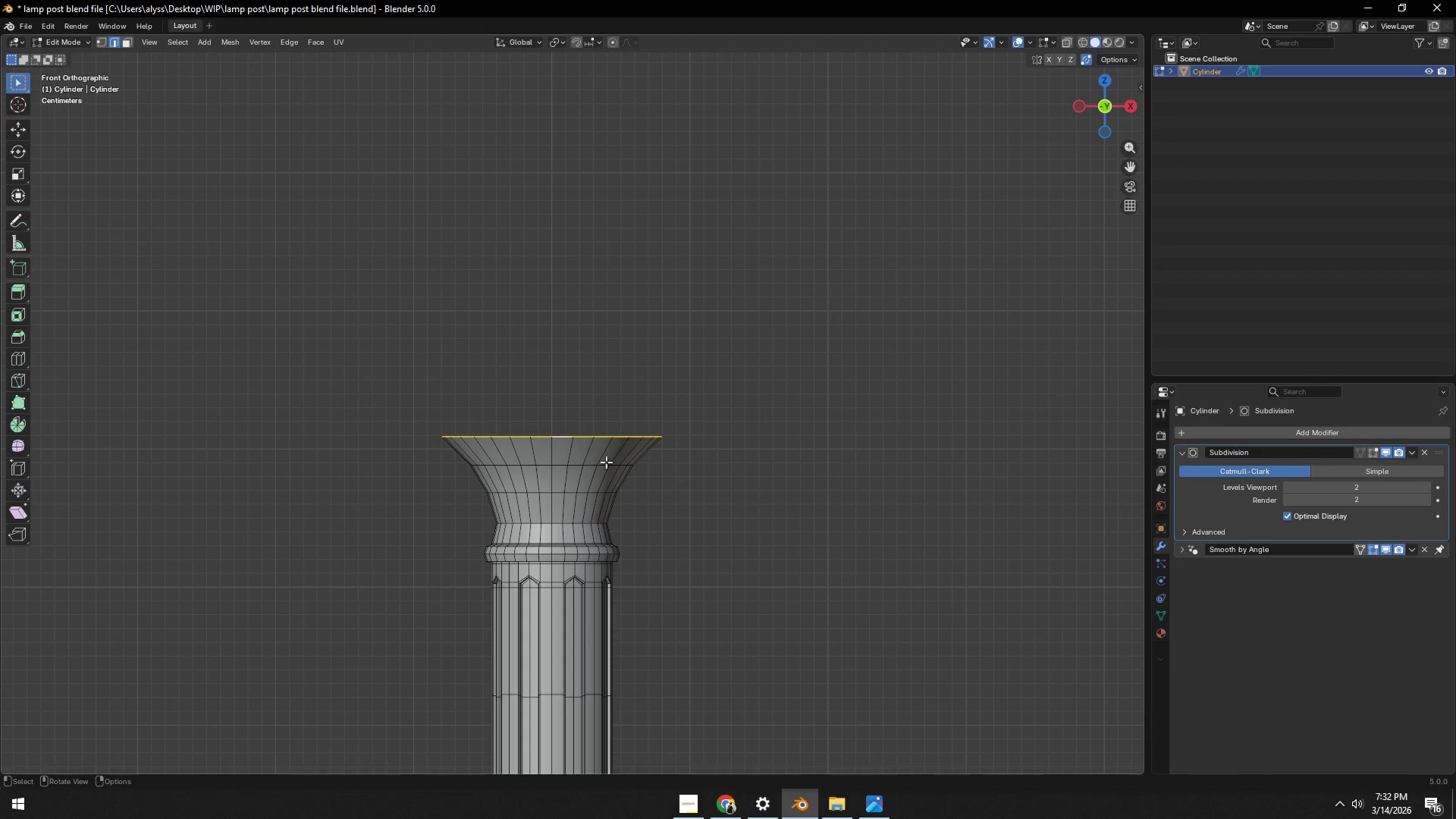 
scroll: coordinate [615, 465], scroll_direction: up, amount: 5.0
 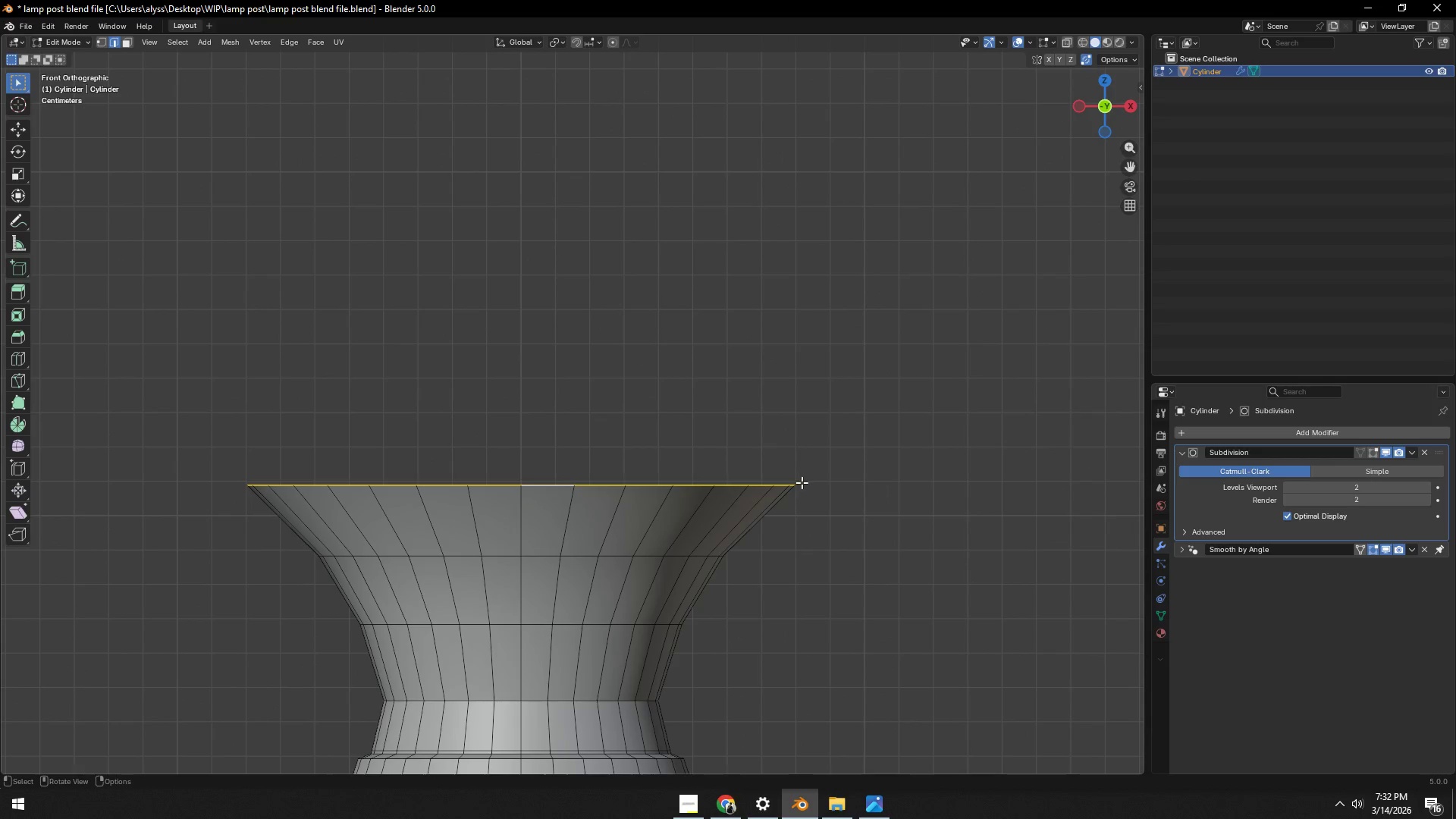 
key(Alt+Tab)
 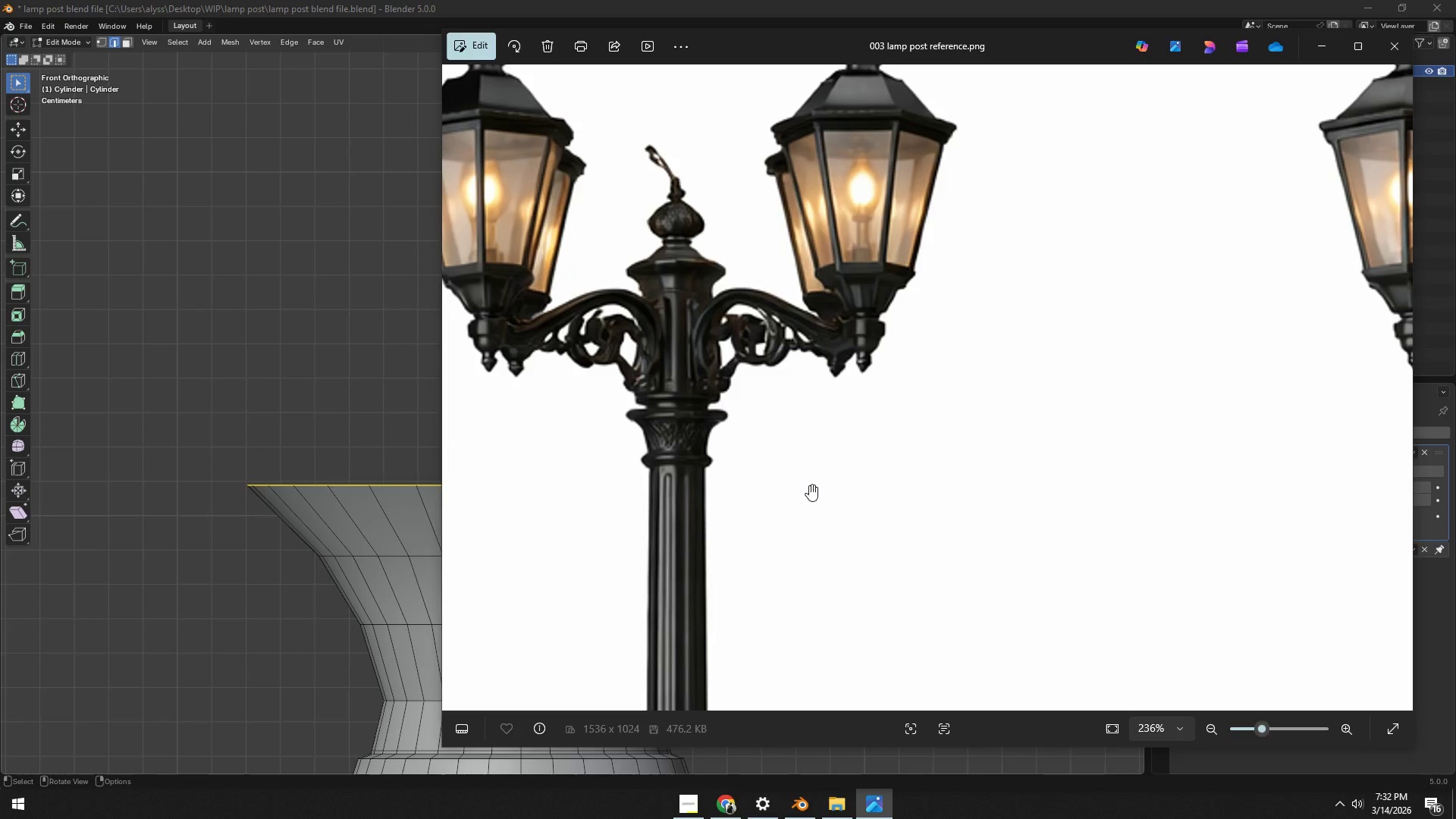 
key(Alt+AltLeft)
 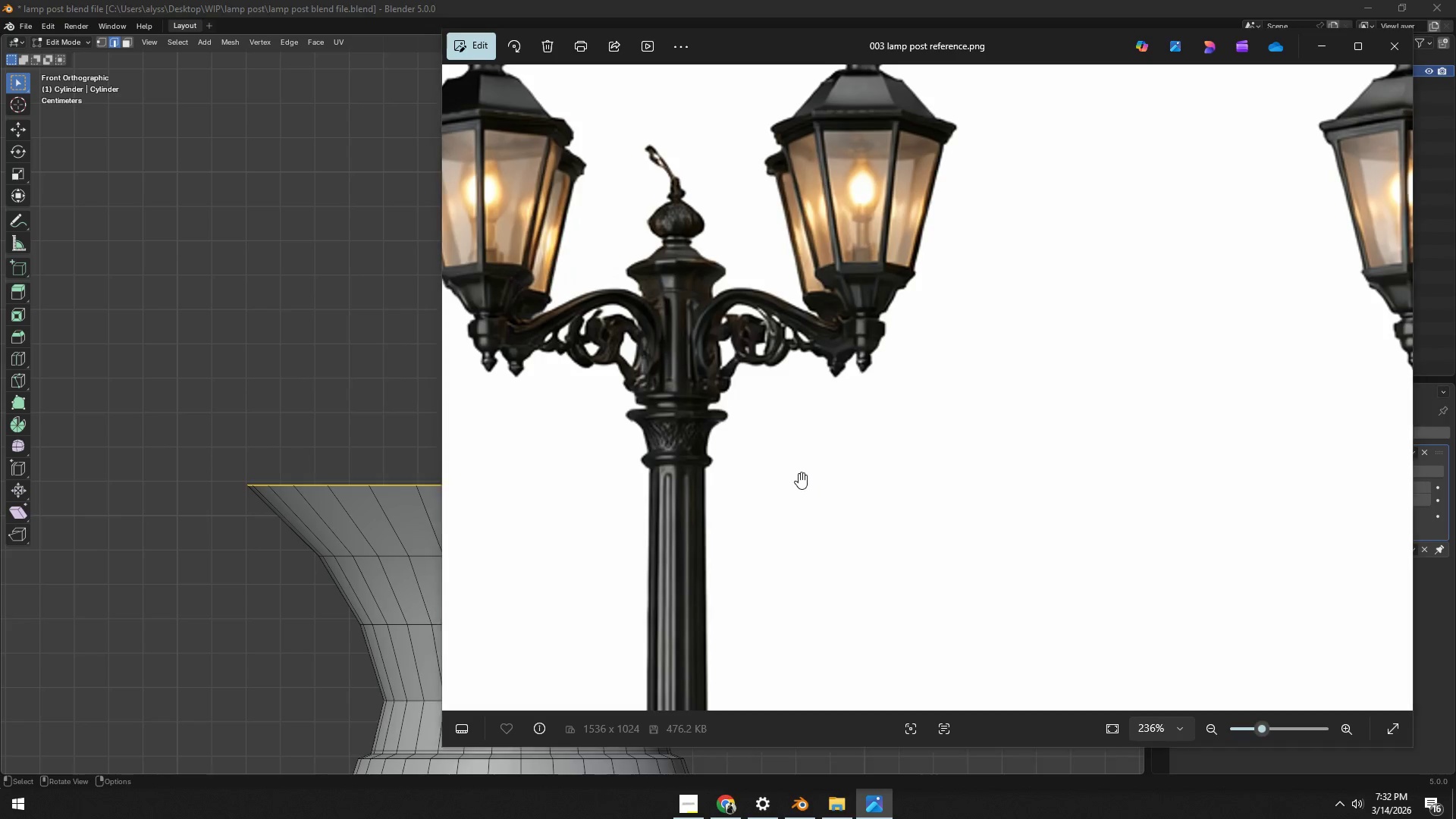 
key(Alt+Tab)
 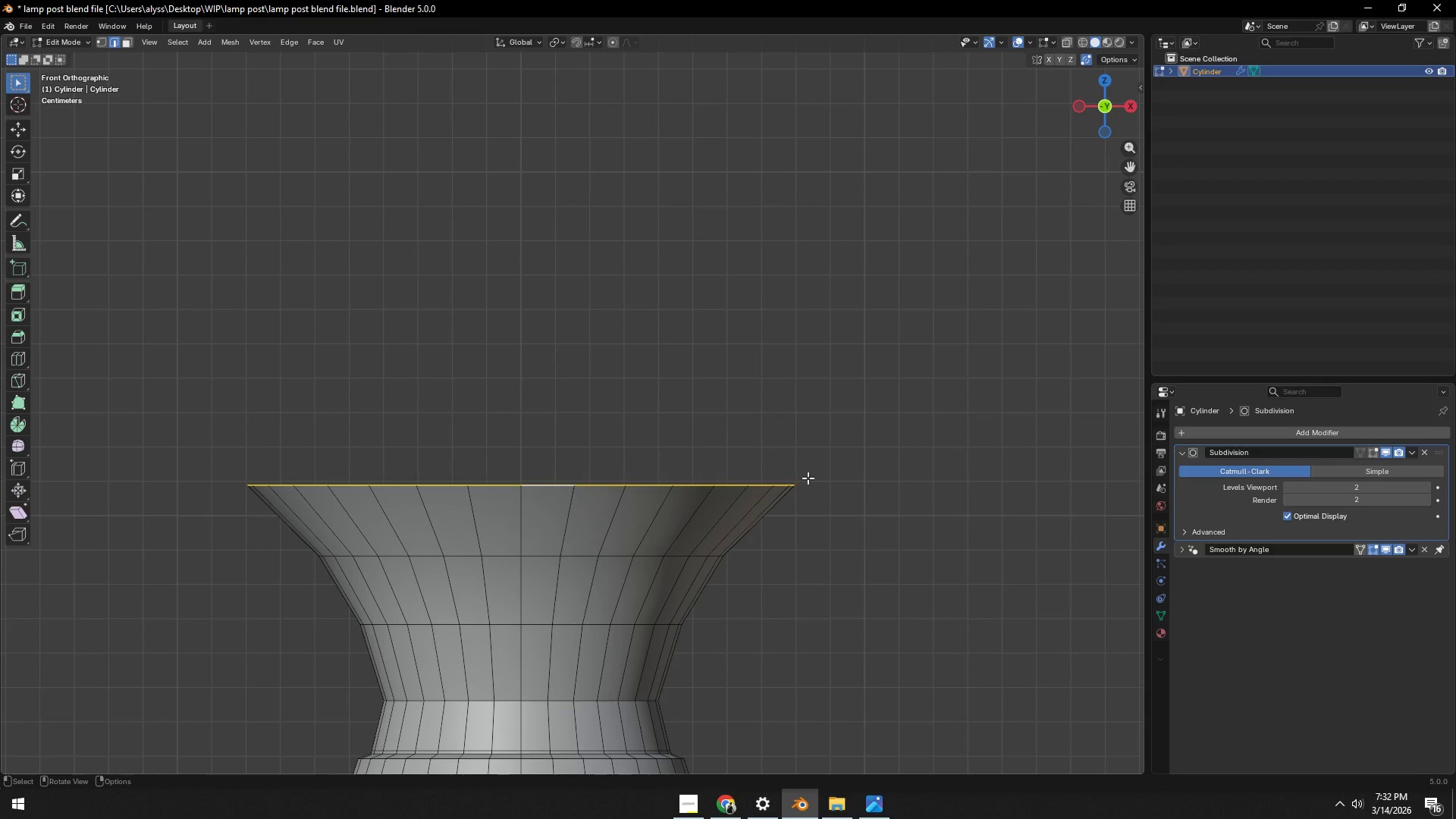 
type(ez)
 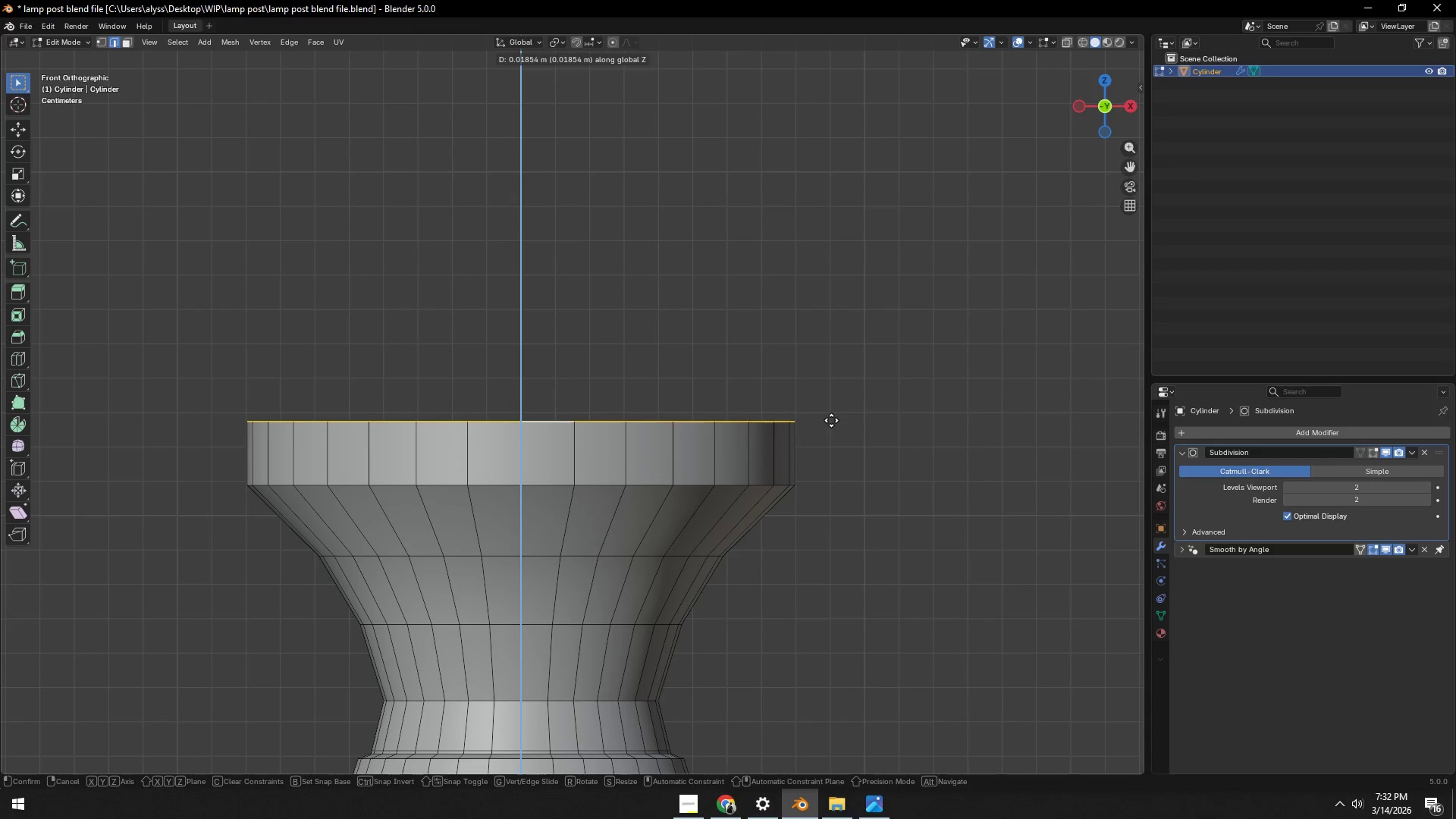 
left_click([833, 415])
 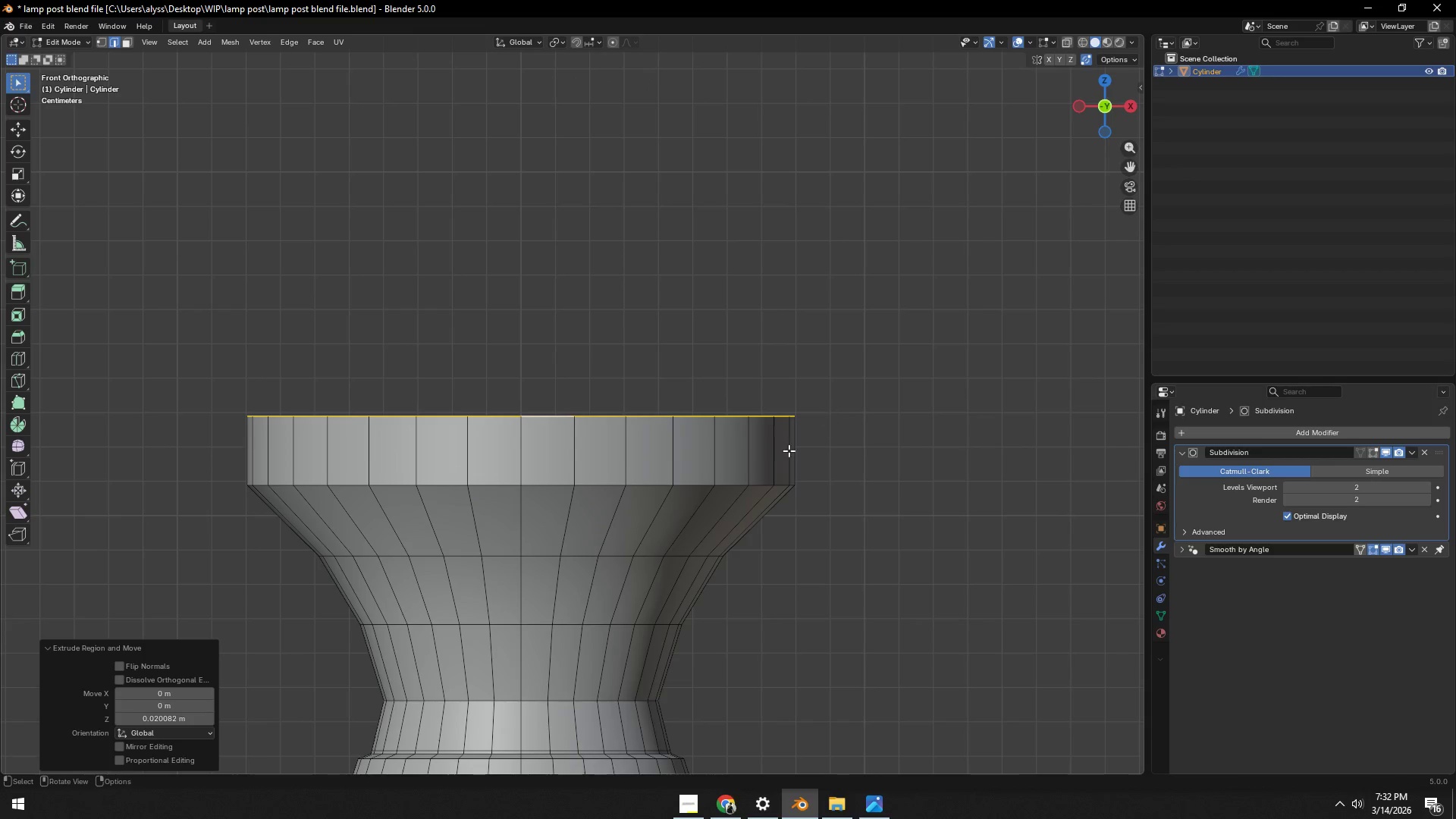 
key(Control+R)
 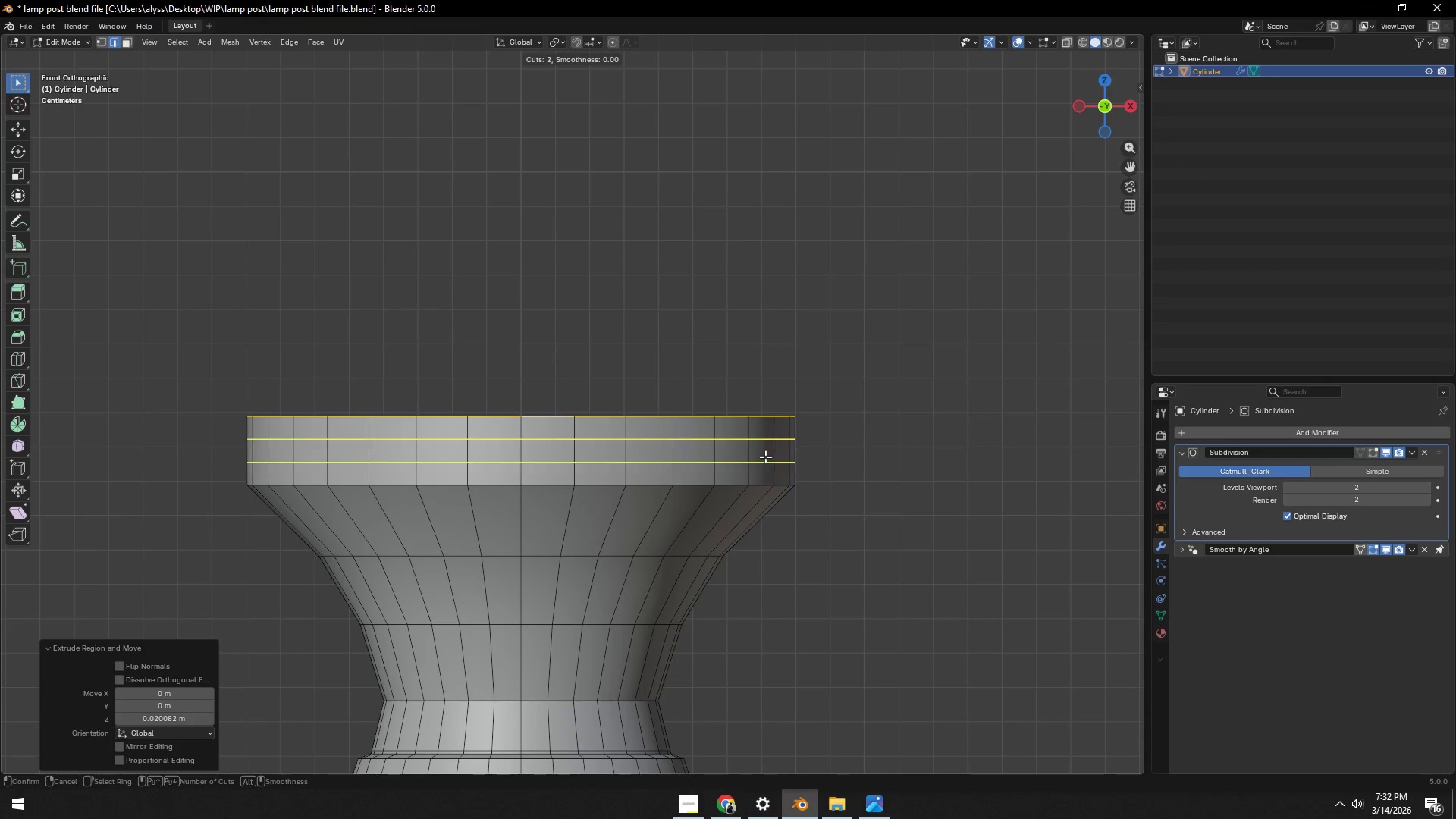 
scroll: coordinate [765, 457], scroll_direction: up, amount: 1.0
 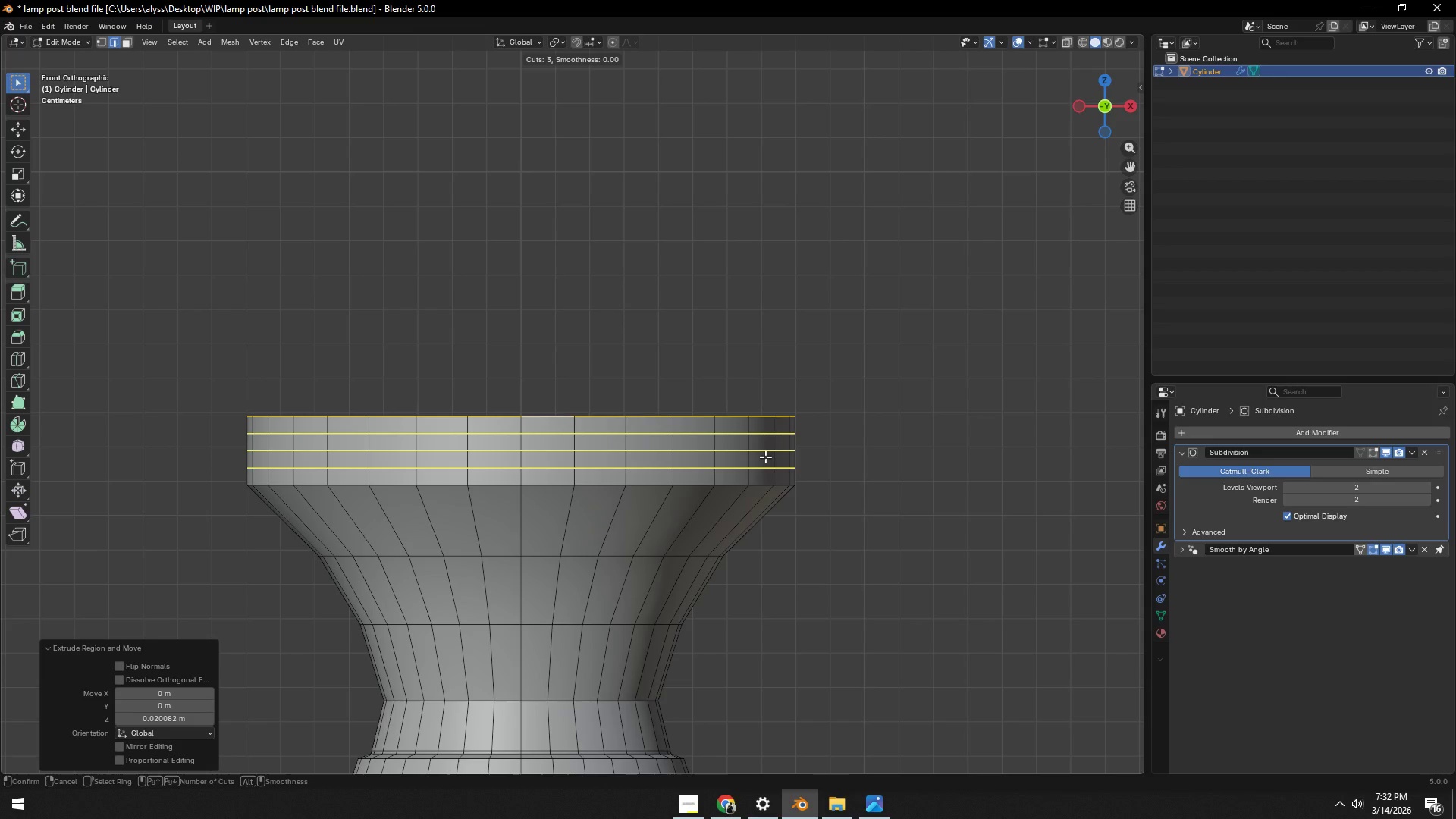 
right_click([765, 457])
 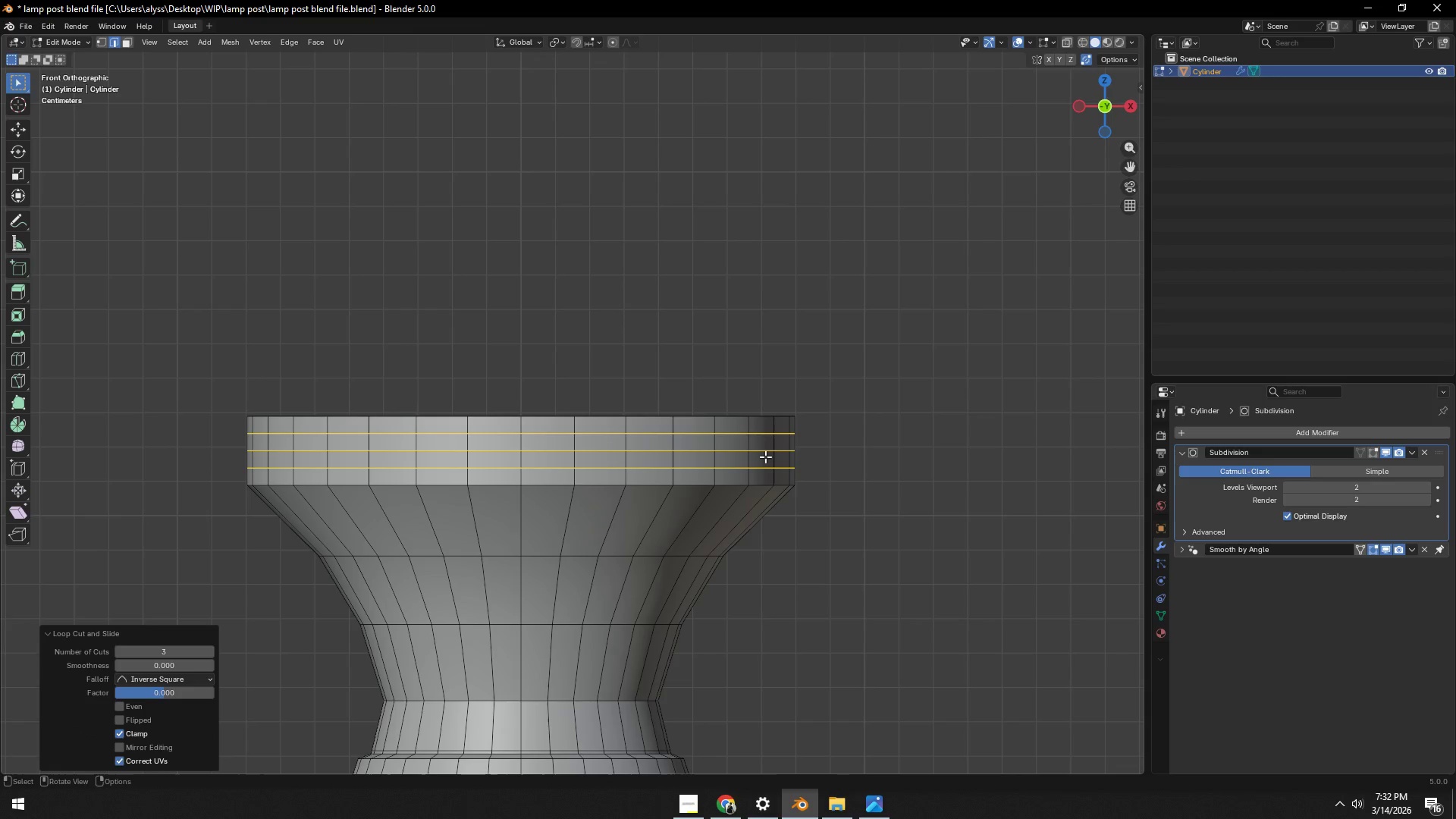 
left_click([765, 457])
 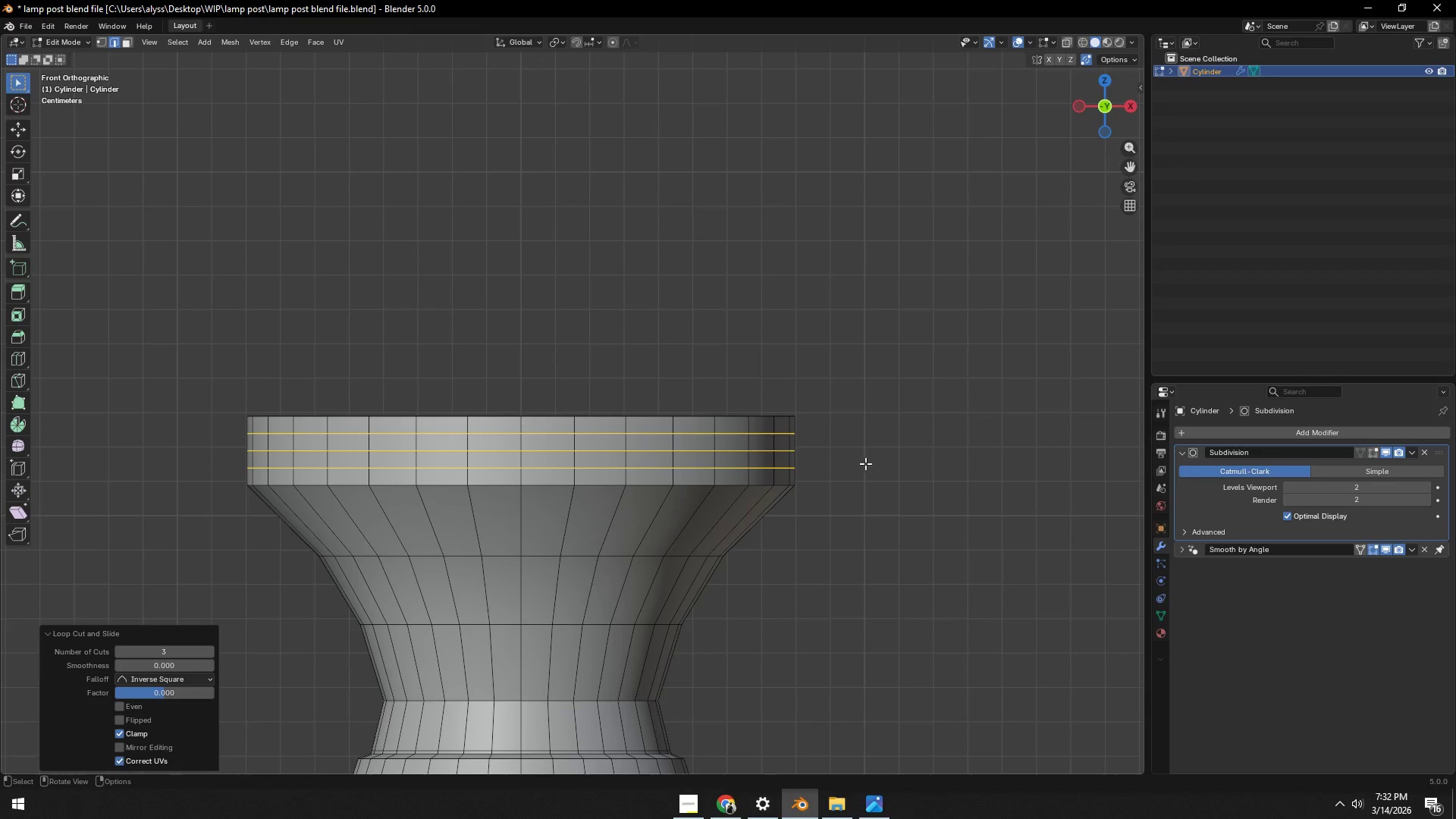 
type(sZ)
 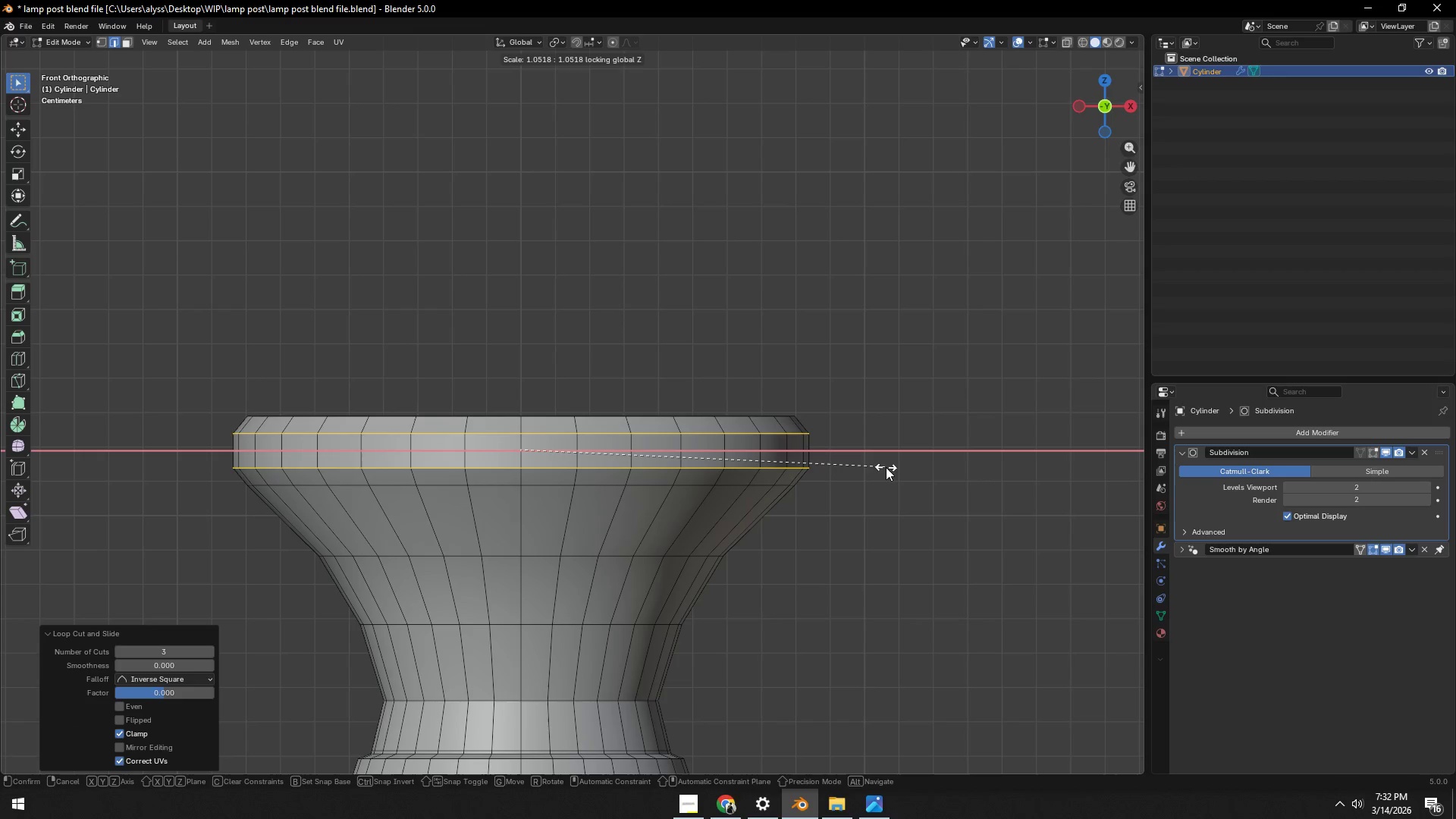 
left_click([882, 467])
 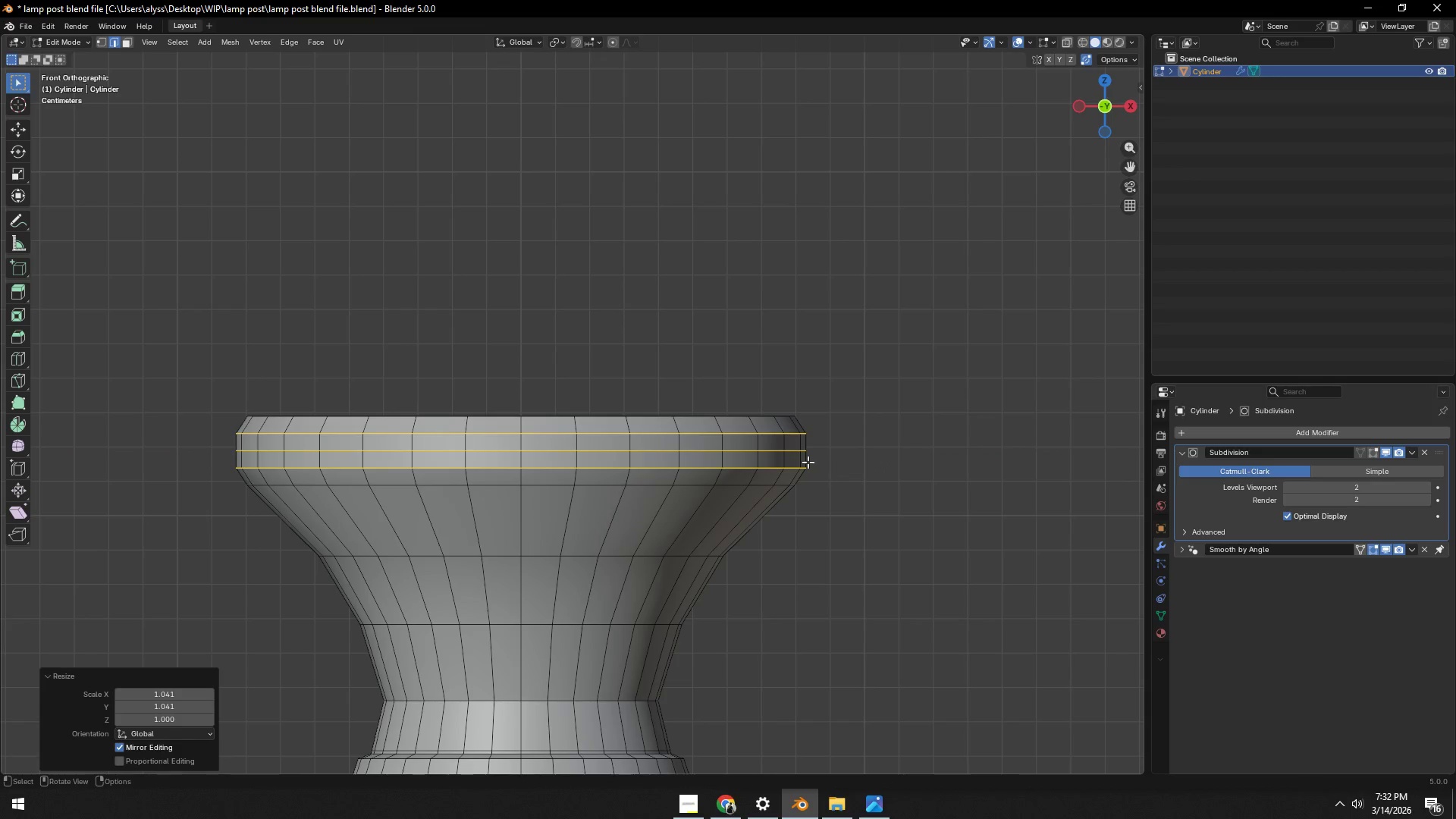 
hold_key(key=AltLeft, duration=0.34)
left_click([741, 450])
 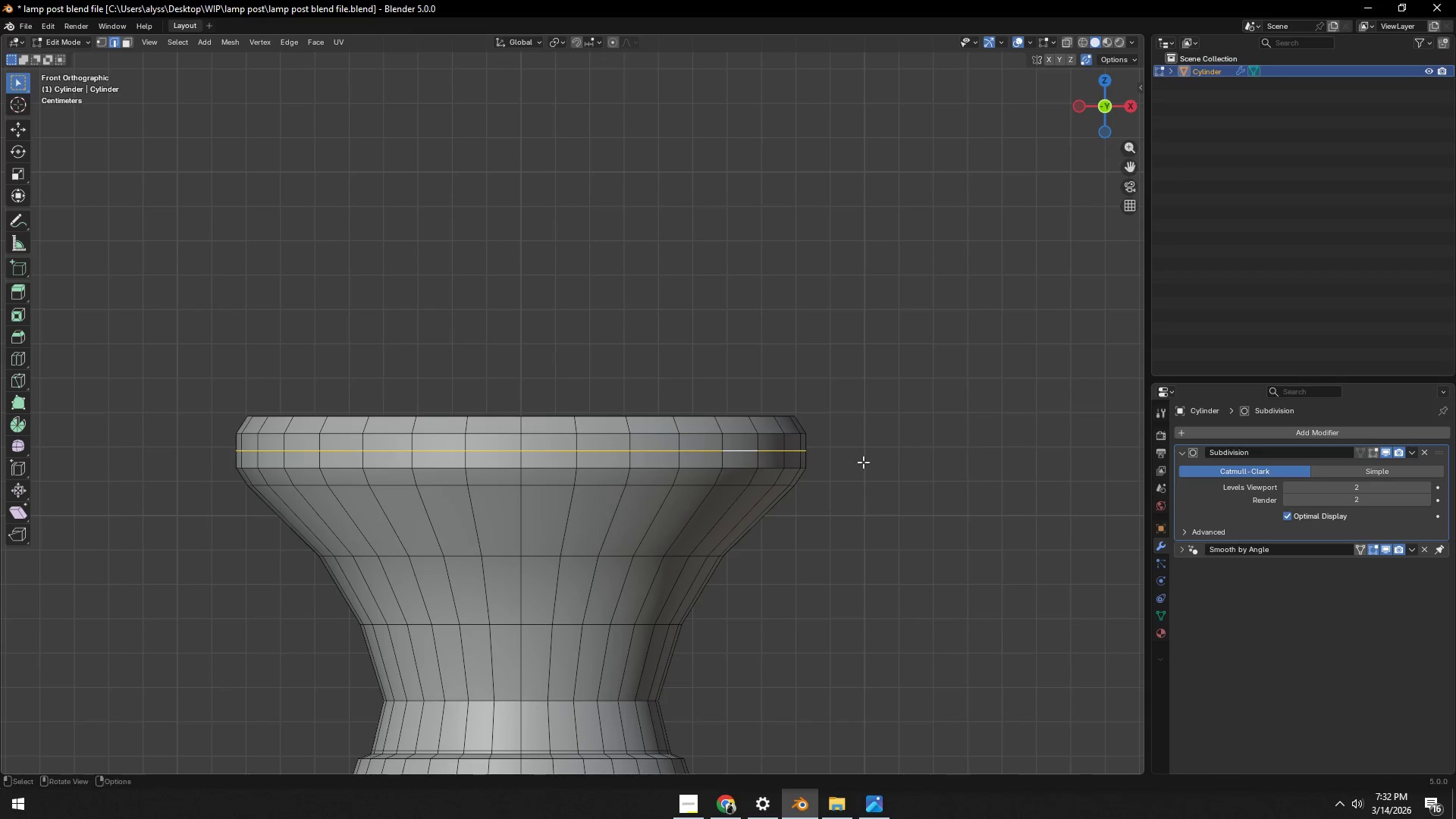 
key(S)
 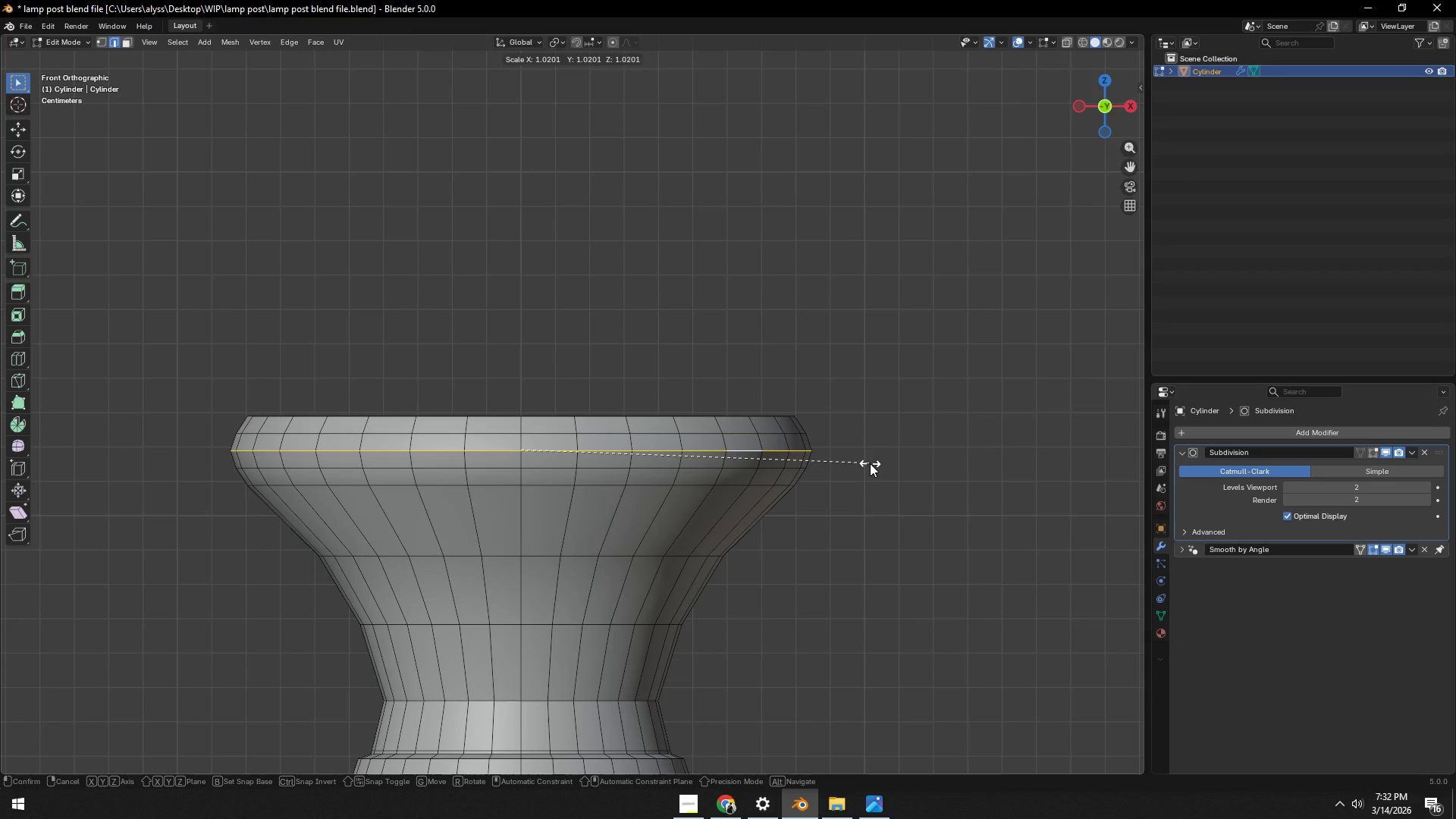 
left_click([870, 463])
 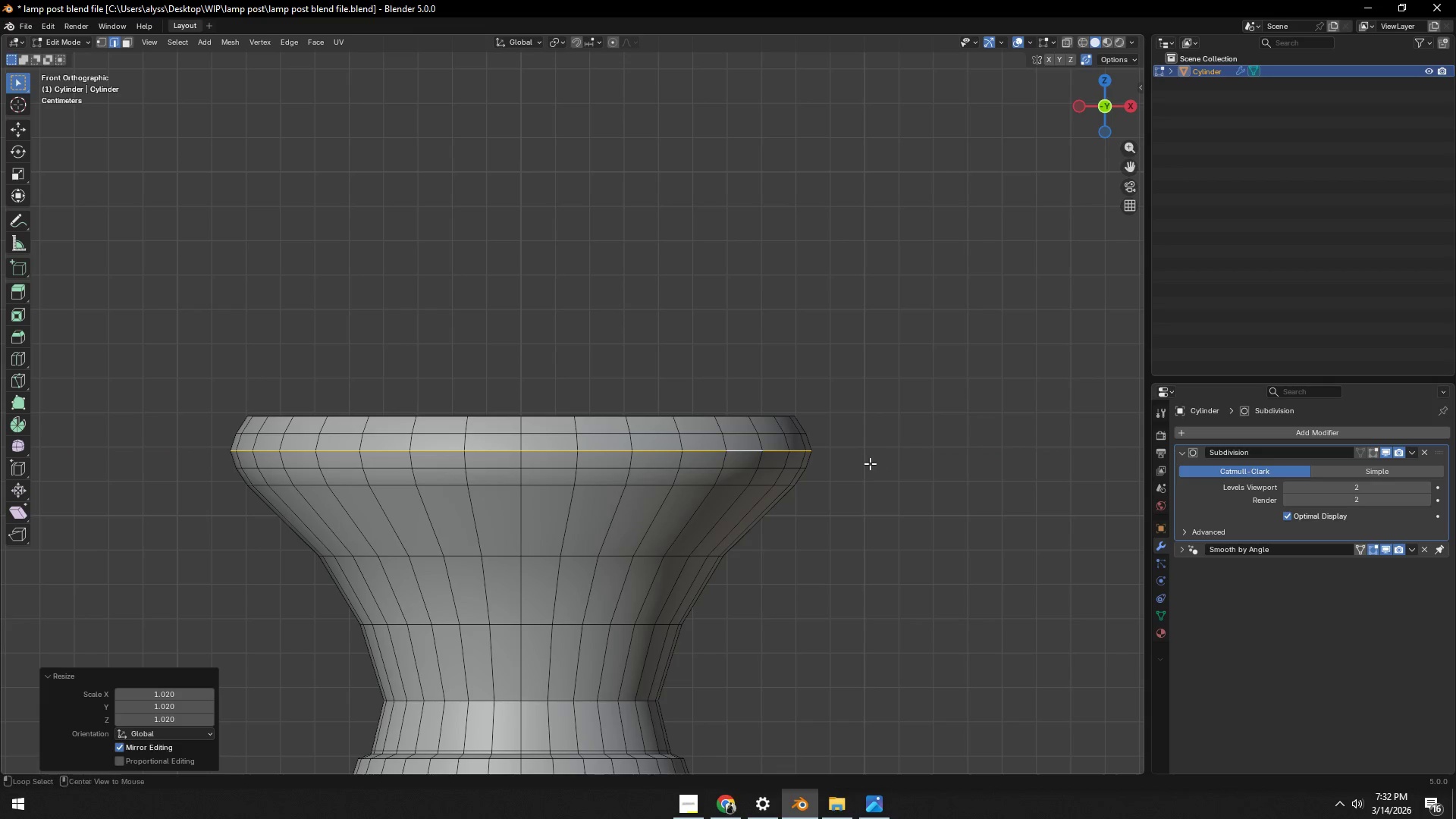 
key(Alt+AltLeft)
 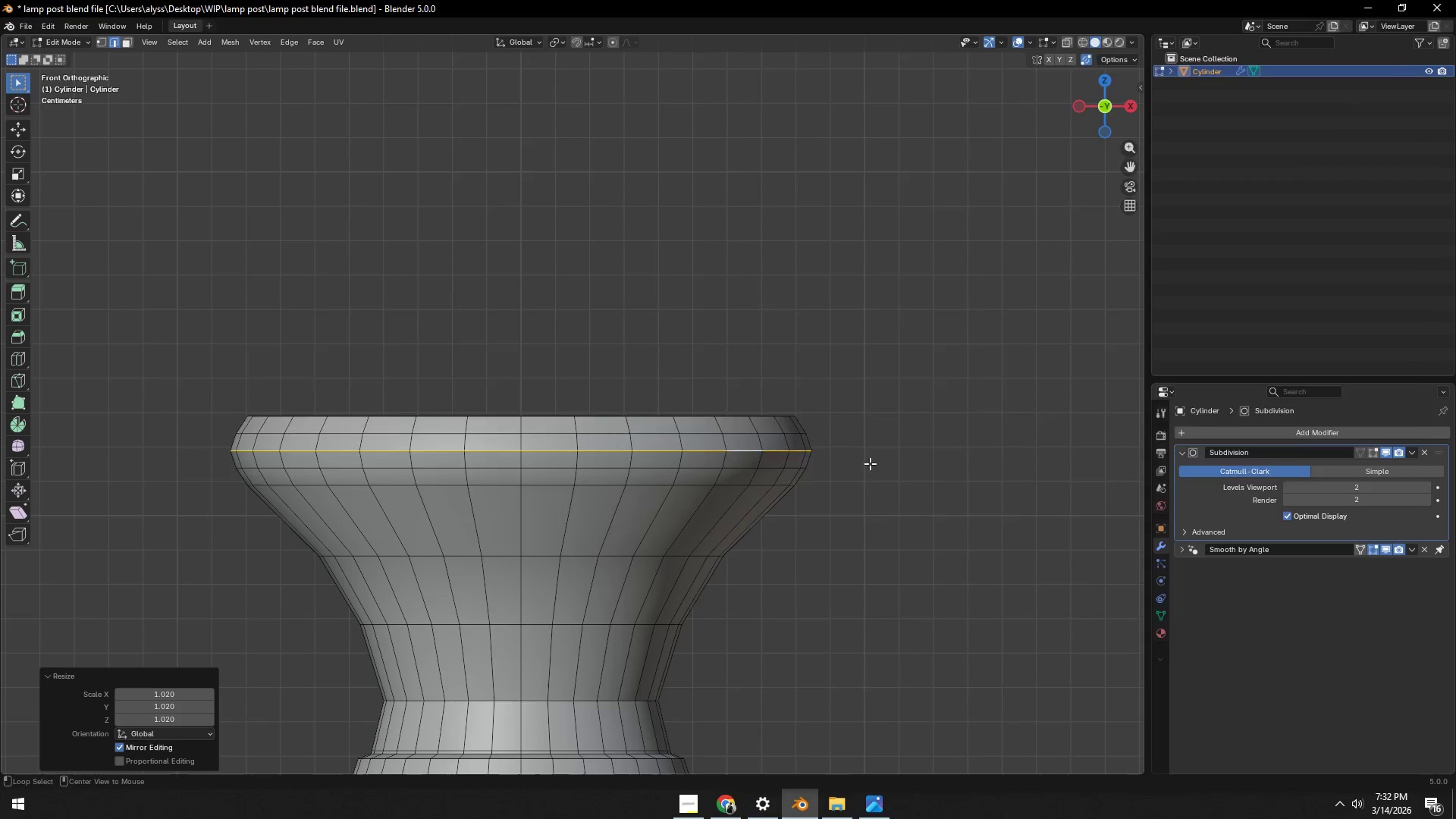 
key(Alt+Tab)
 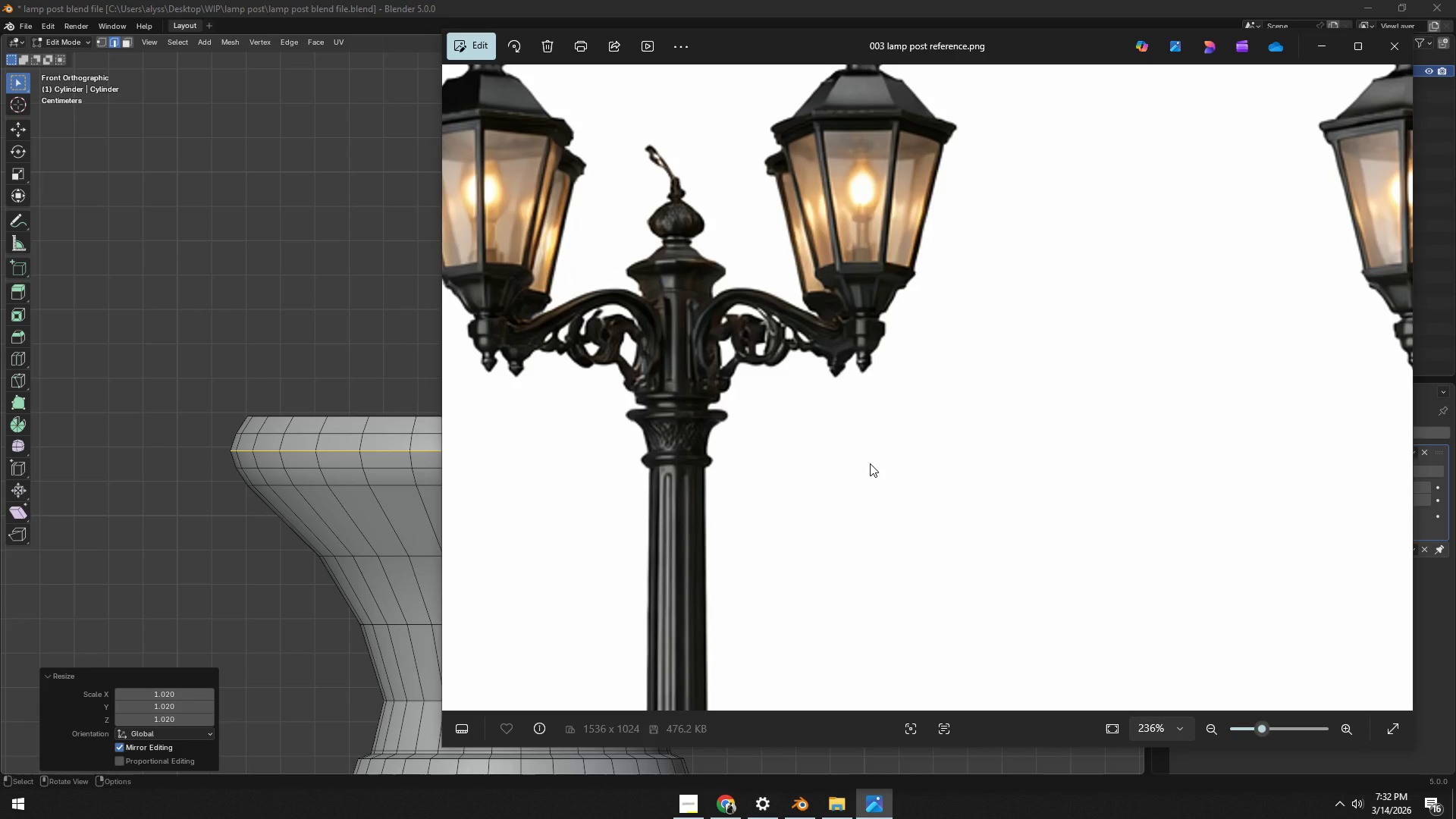 
key(Alt+AltLeft)
 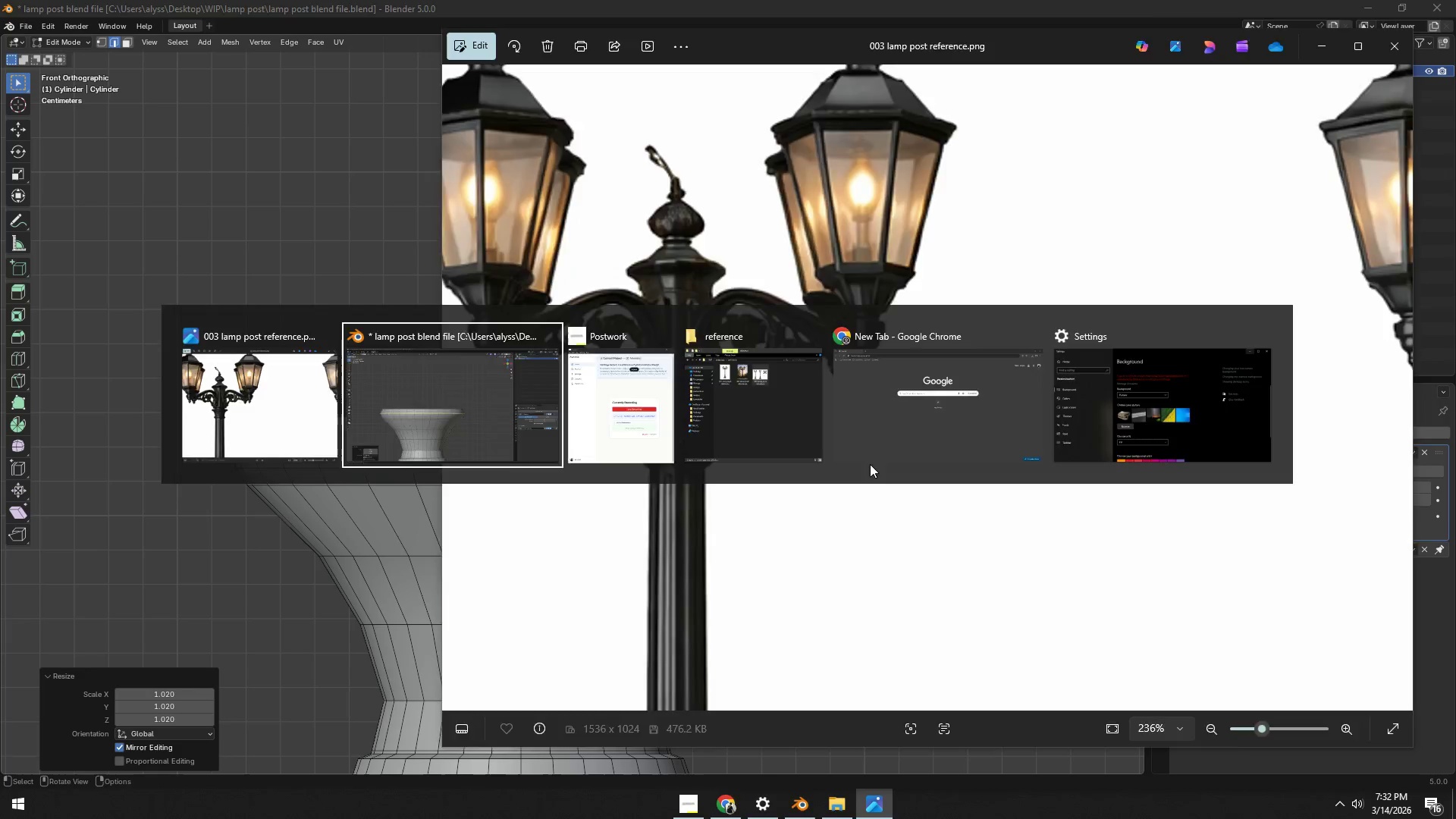 
key(Alt+Tab)
 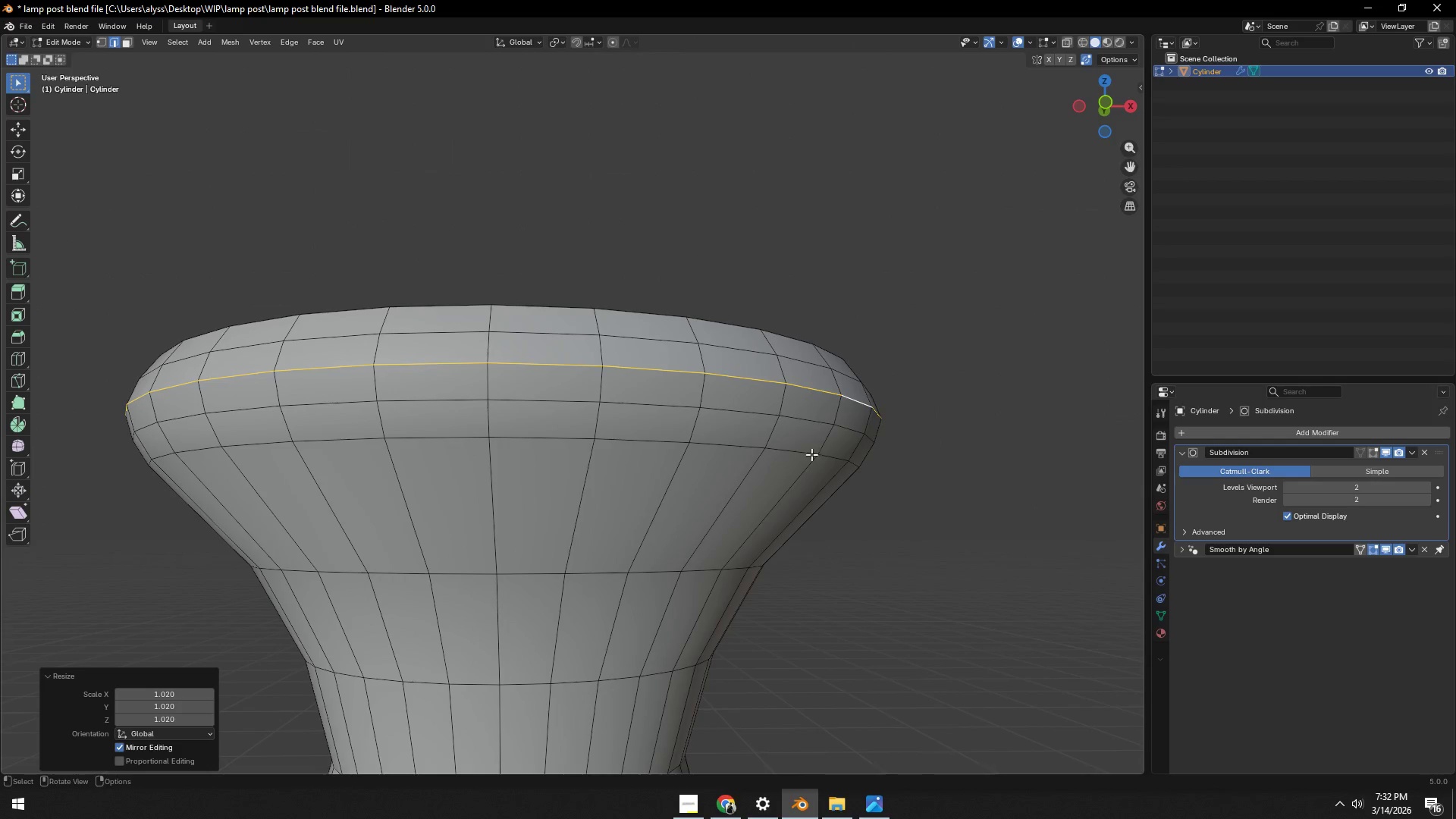 
key(Control+R)
 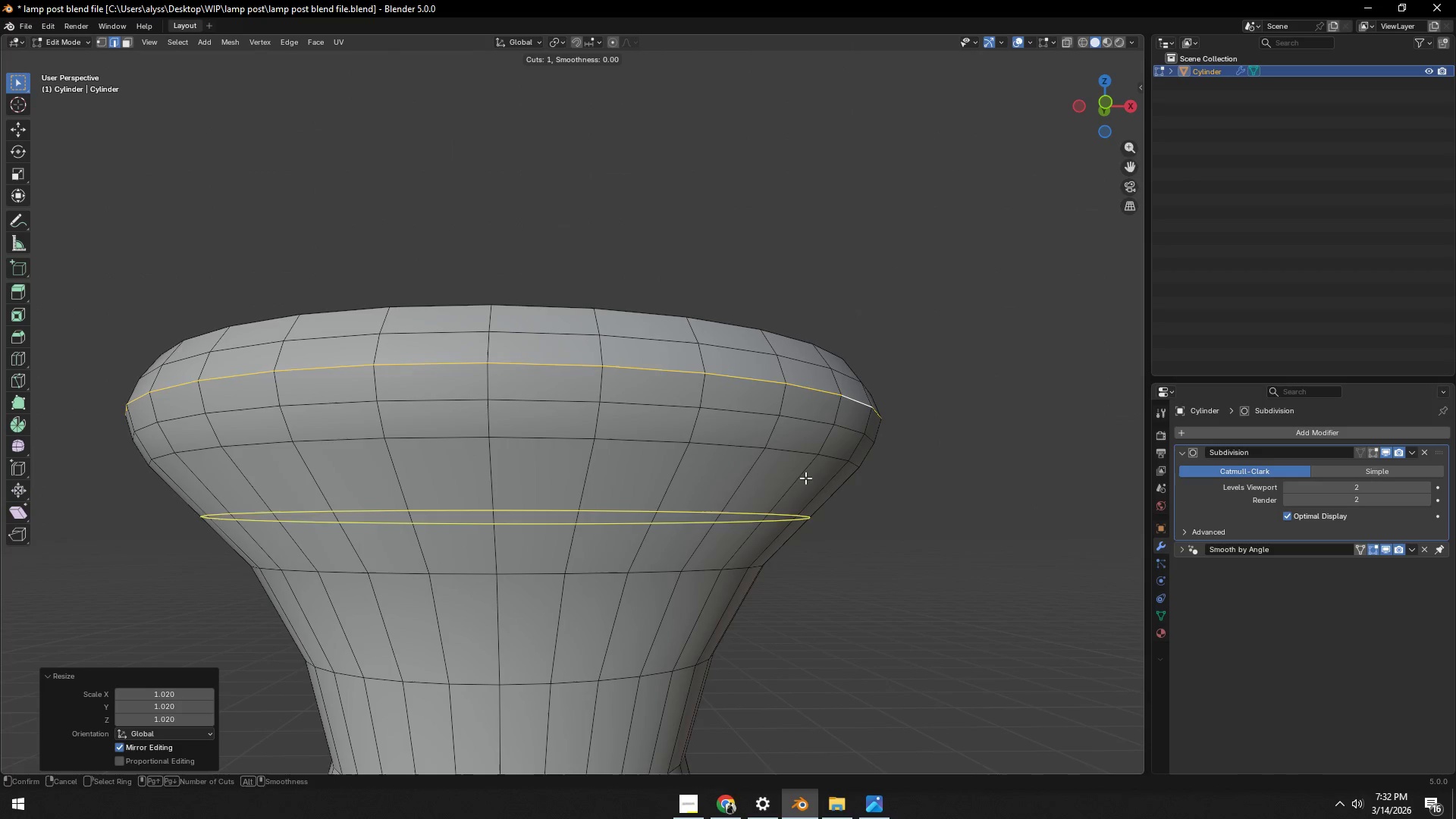 
left_click([805, 478])
 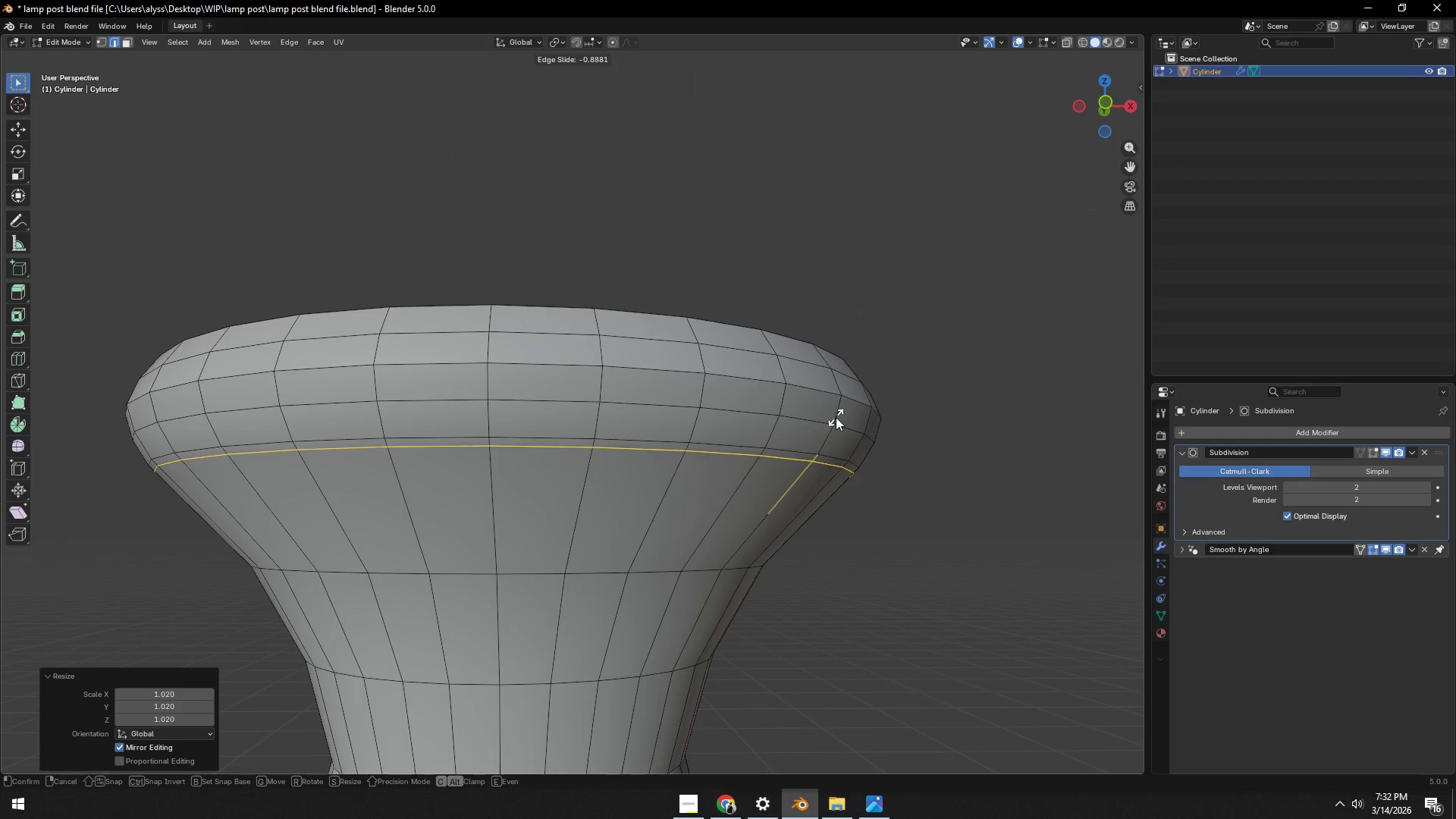 
left_click([836, 417])
 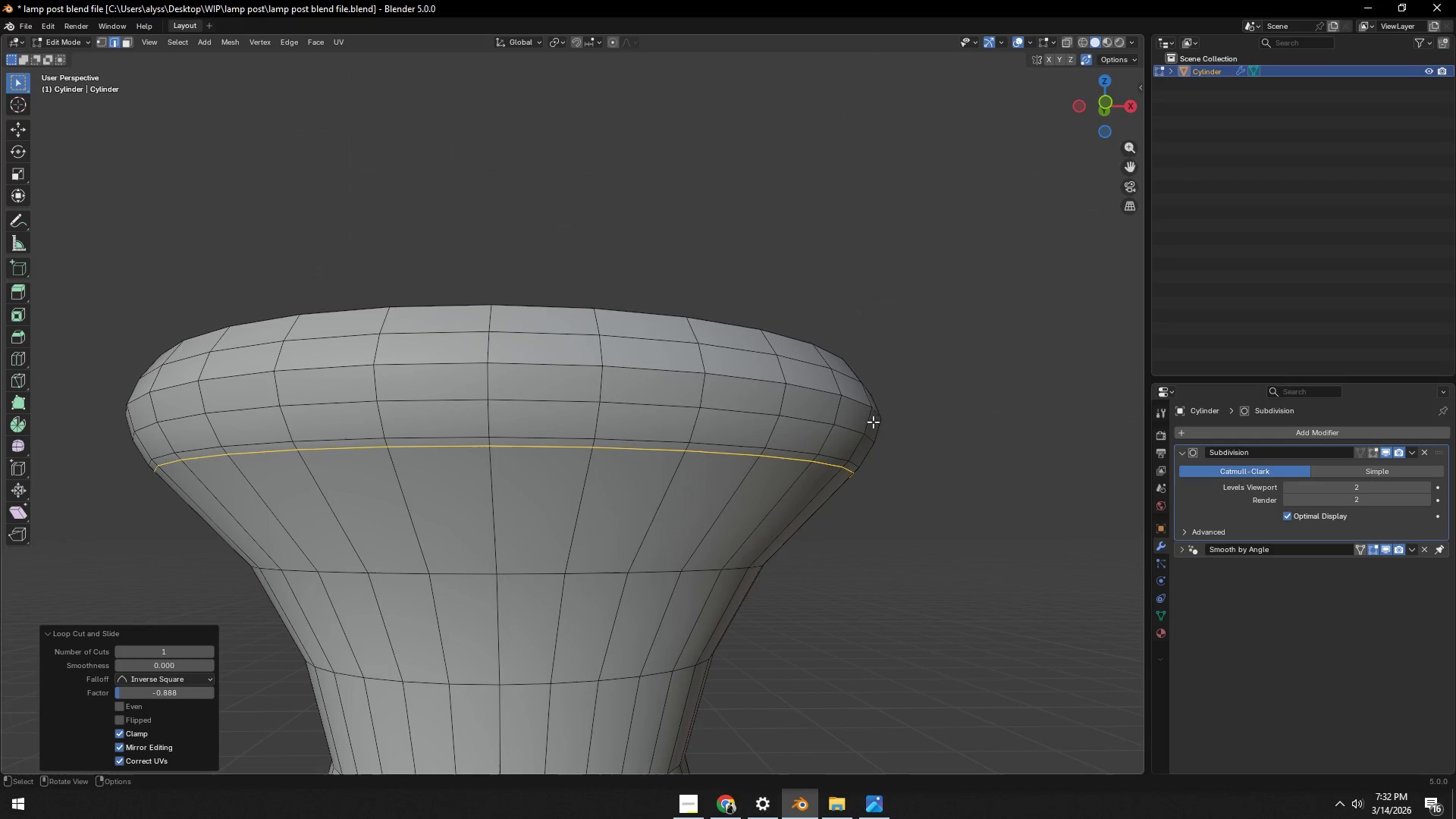 
key(Tab)
 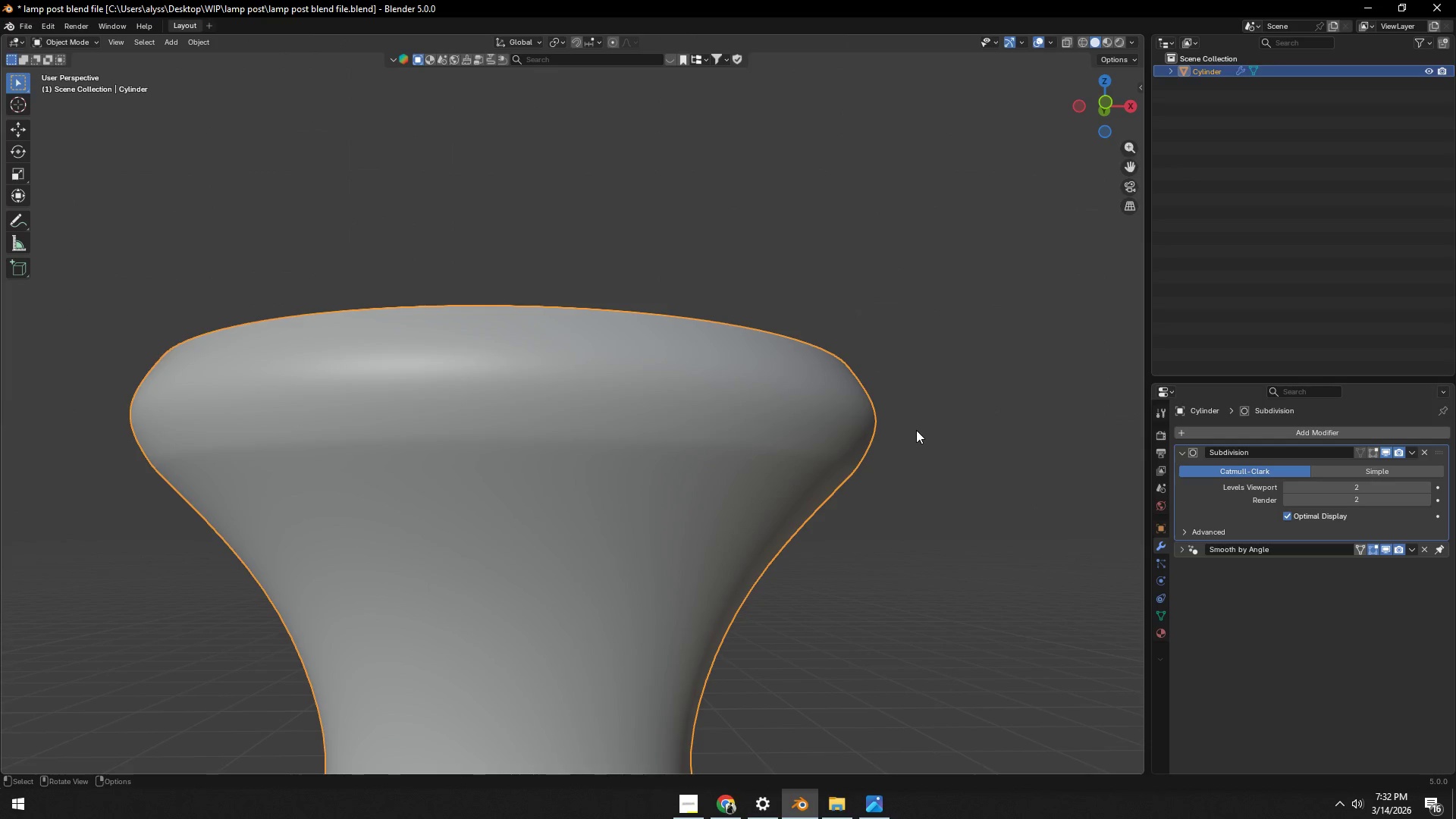 
key(Tab)
 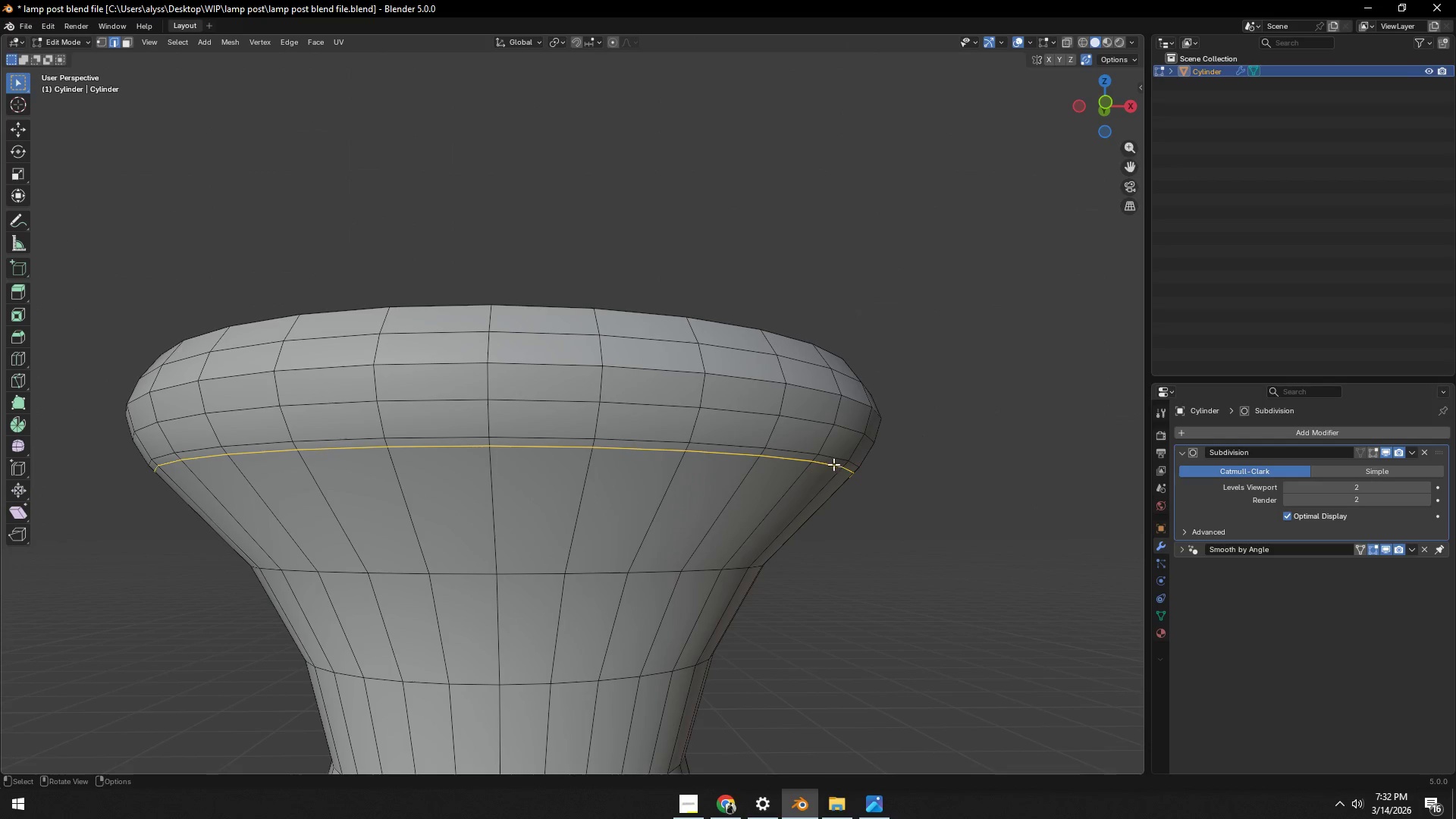 
scroll: coordinate [820, 465], scroll_direction: up, amount: 1.0
 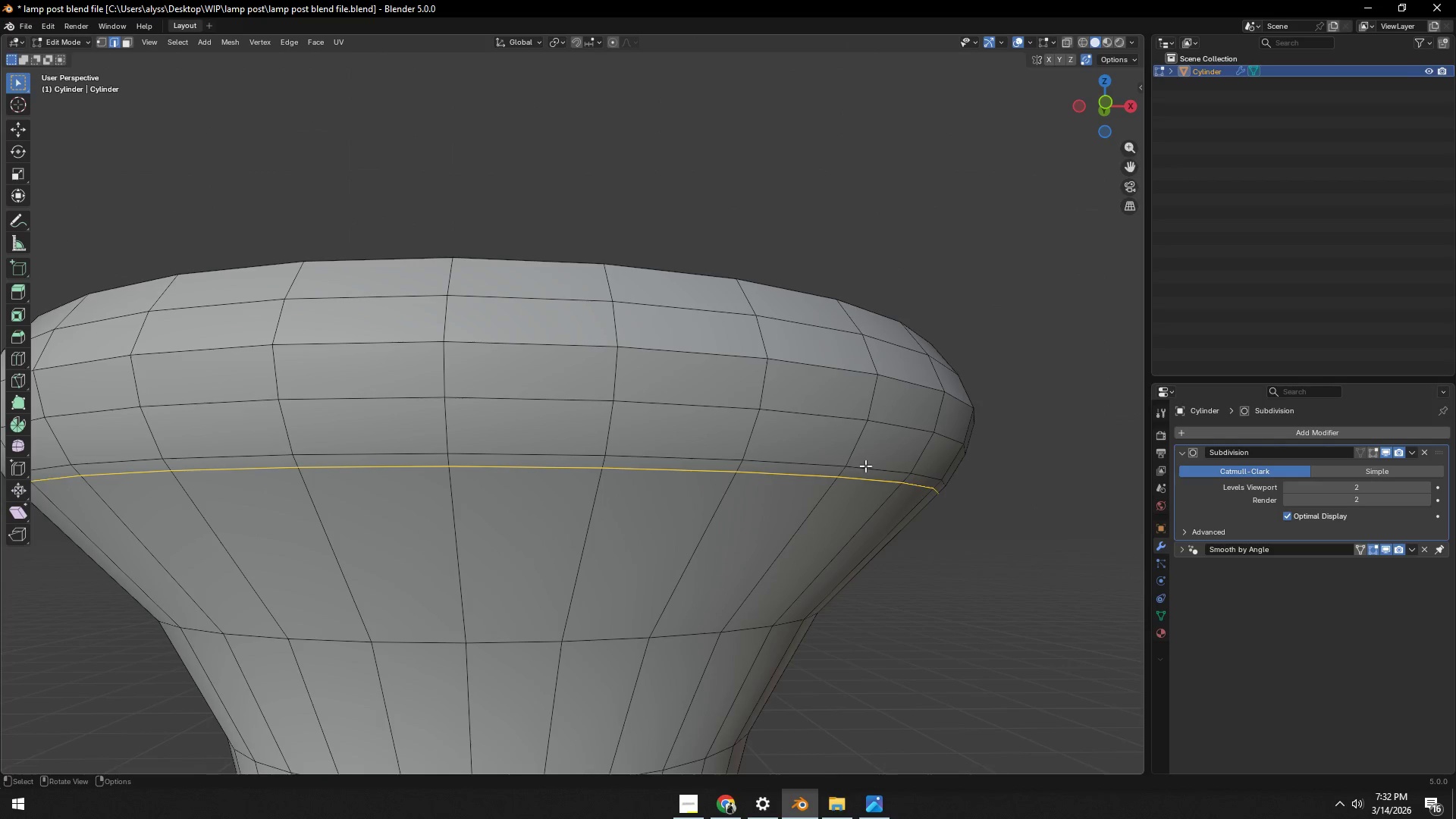 
hold_key(key=AltLeft, duration=0.5)
left_click([873, 466])
 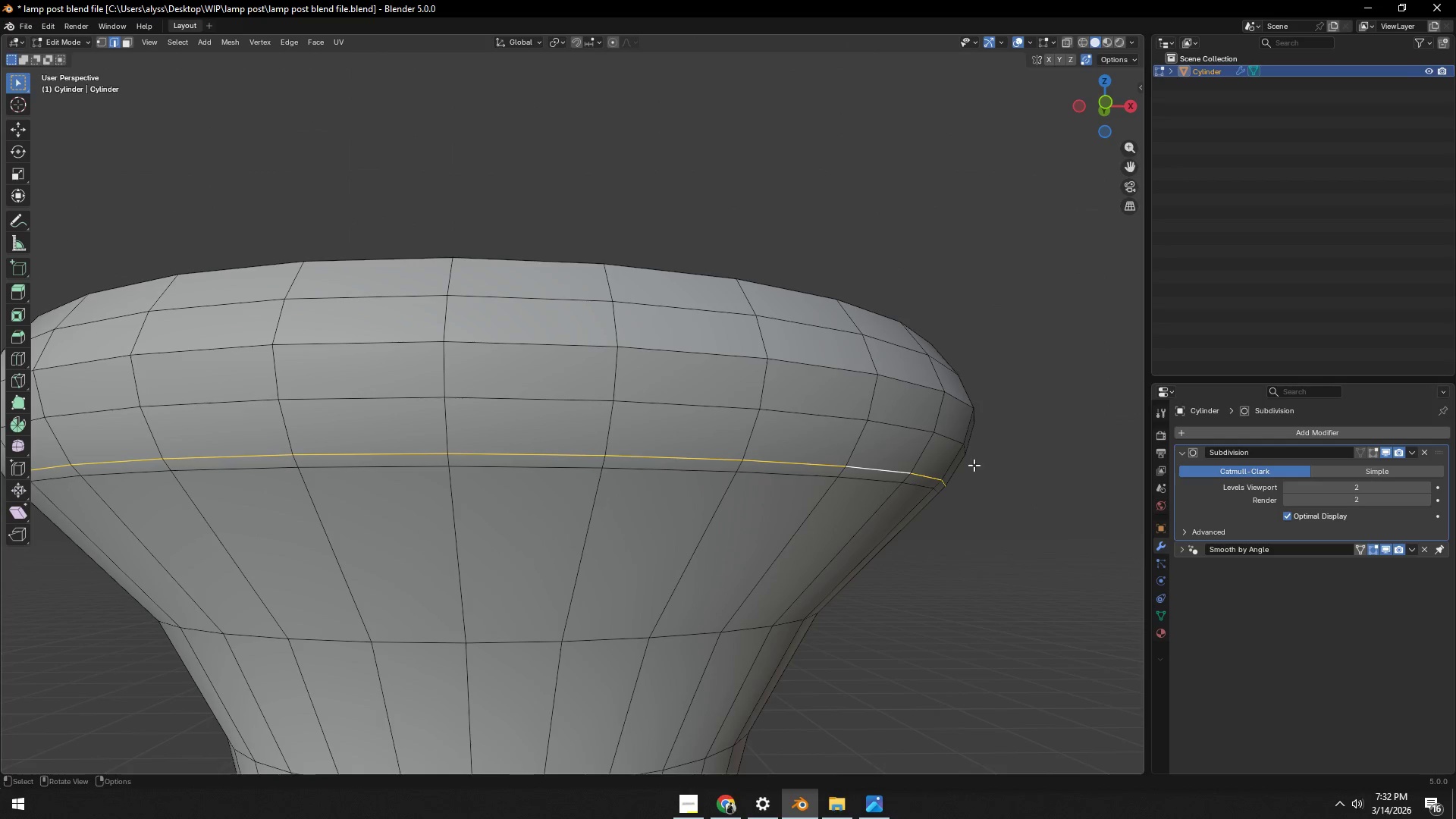 
key(S)
 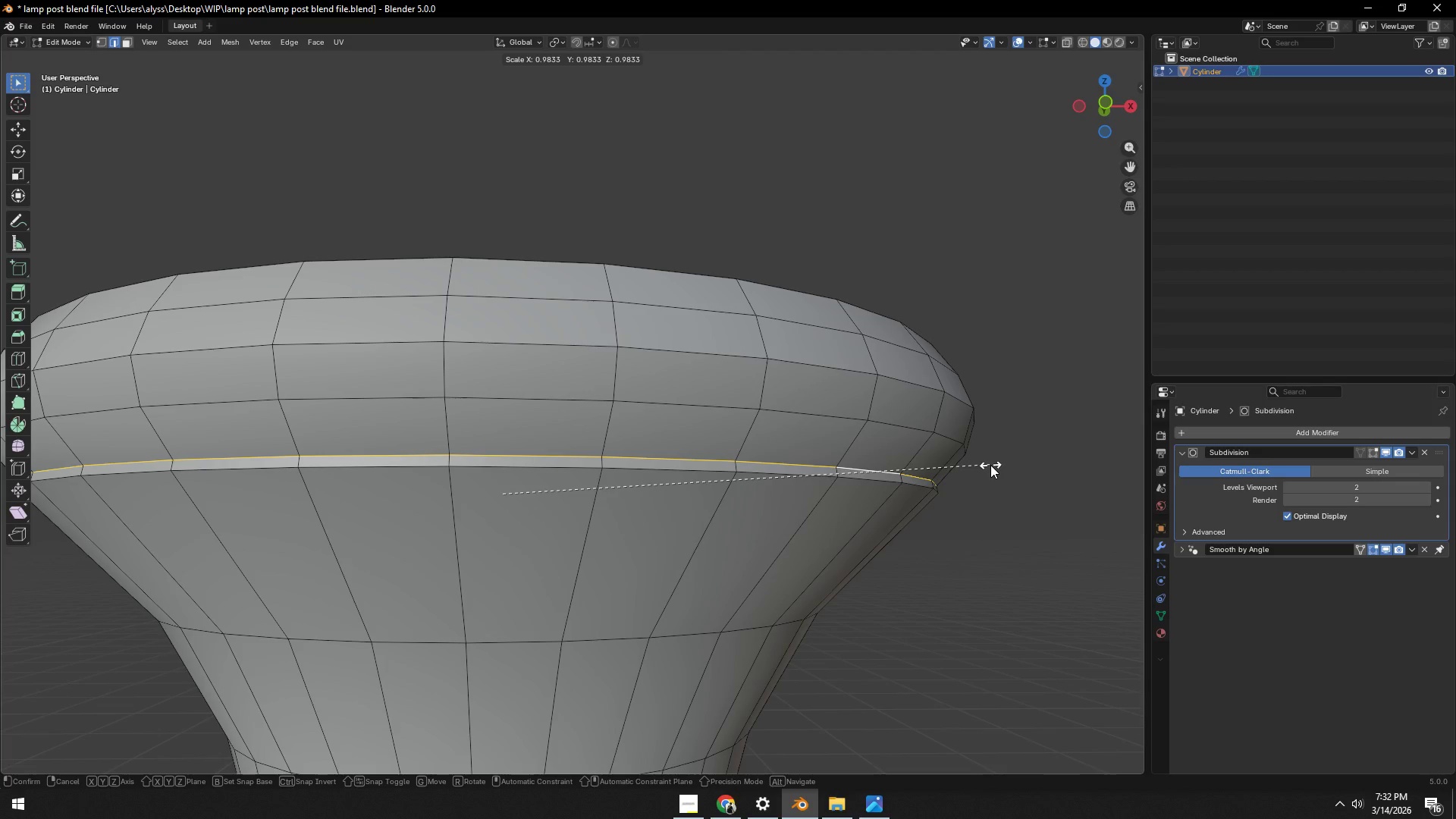 
left_click([990, 465])
 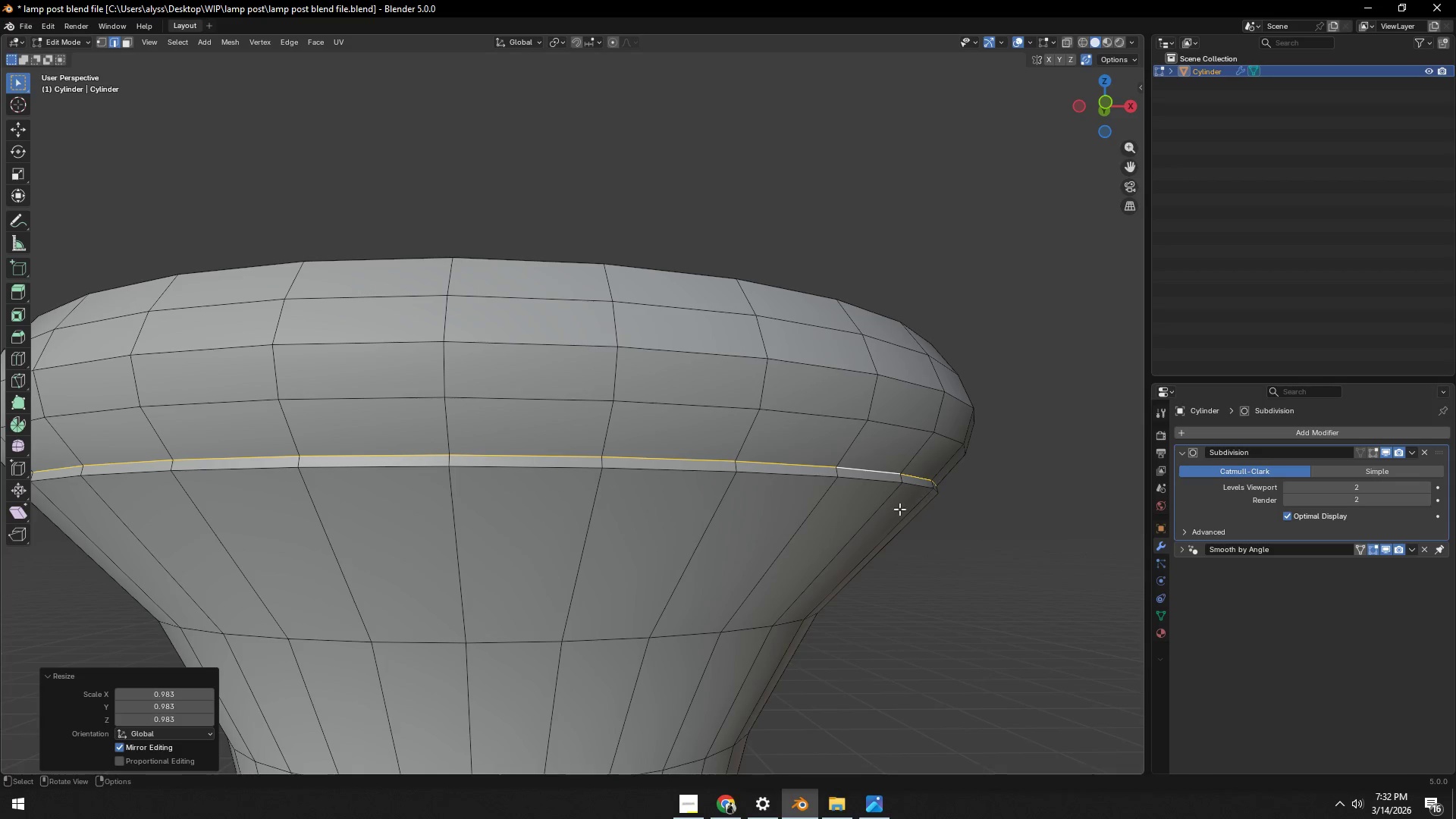 
key(Control+R)
 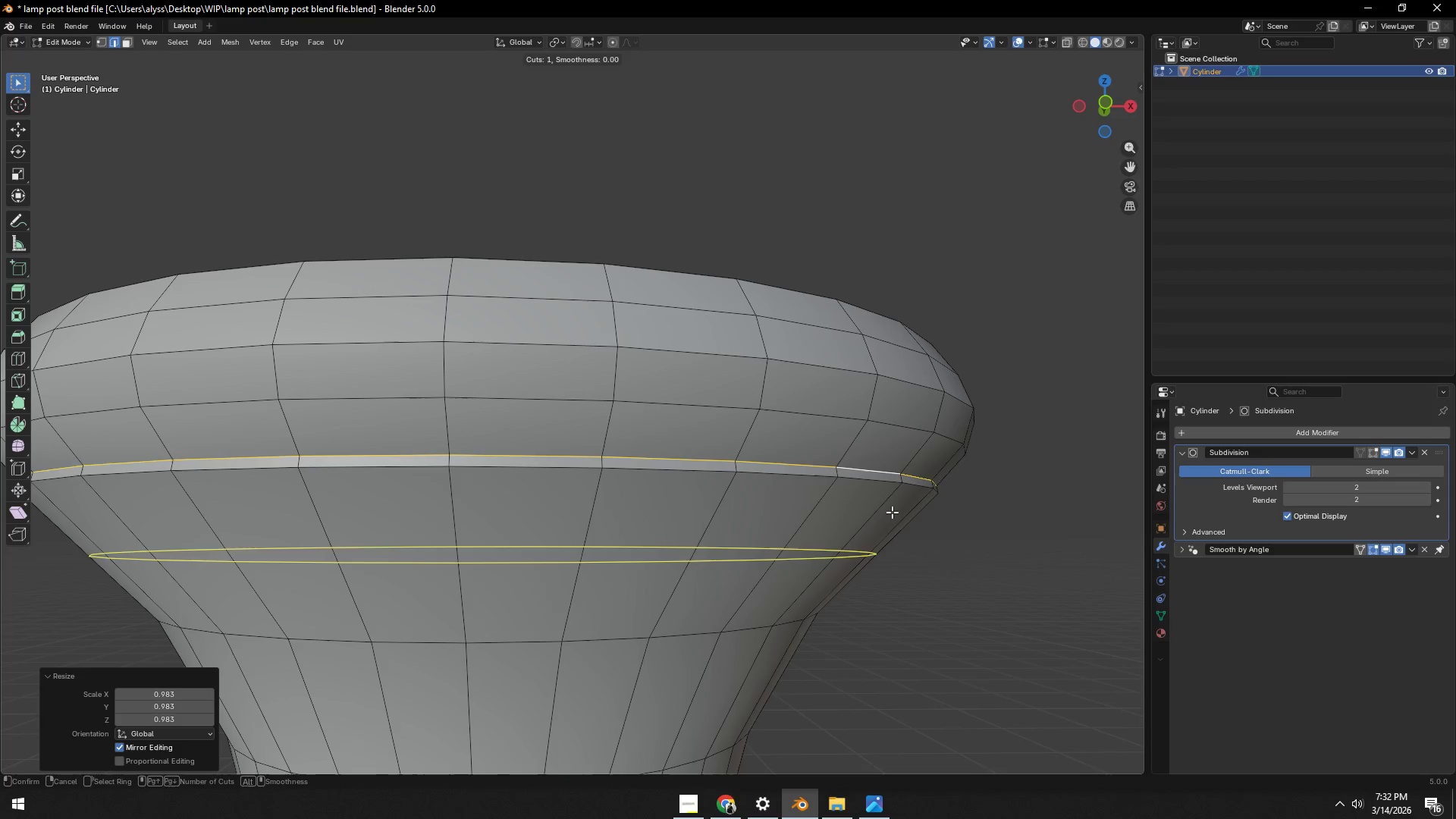 
left_click([892, 512])
 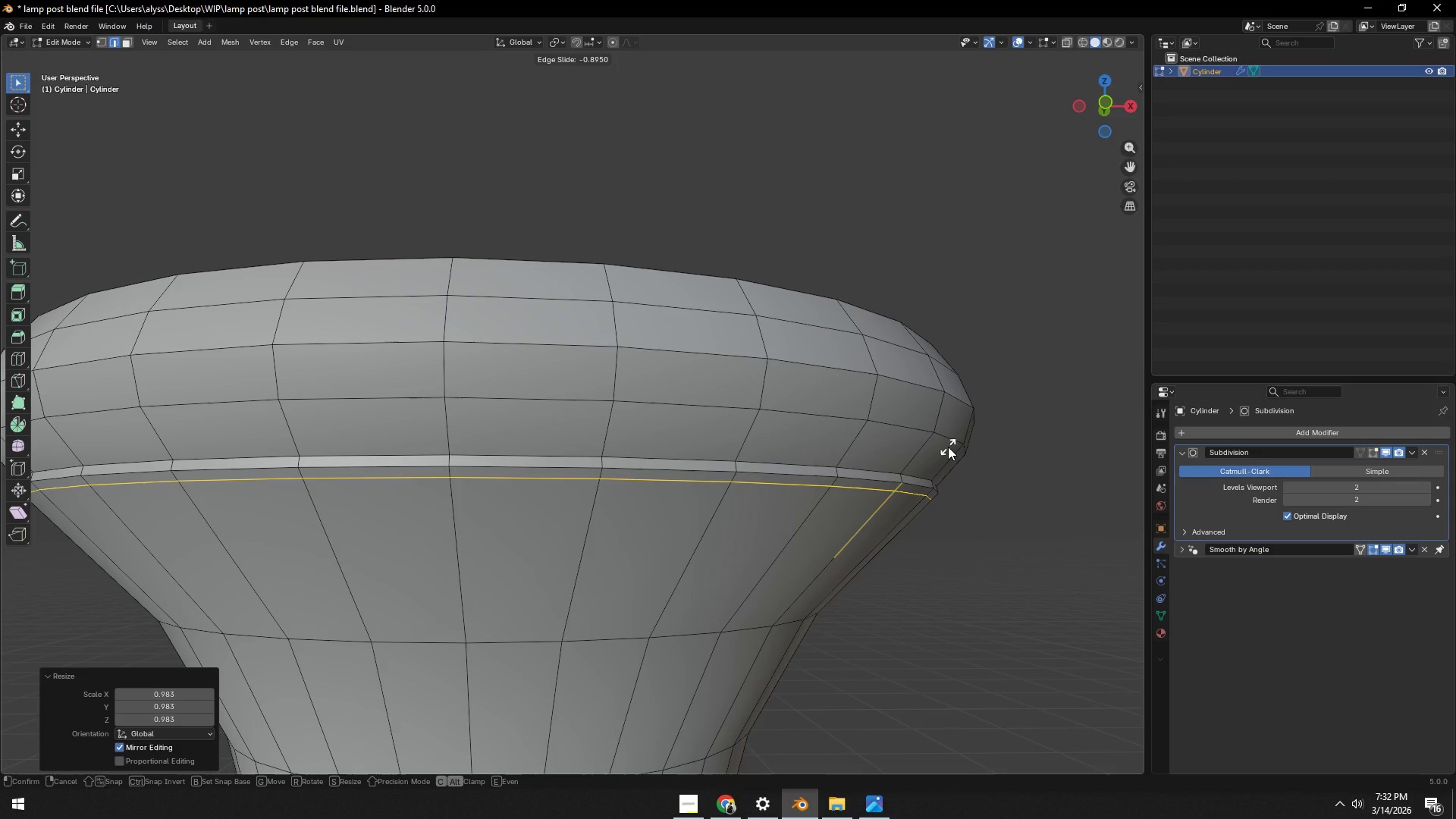 
left_click([948, 447])
 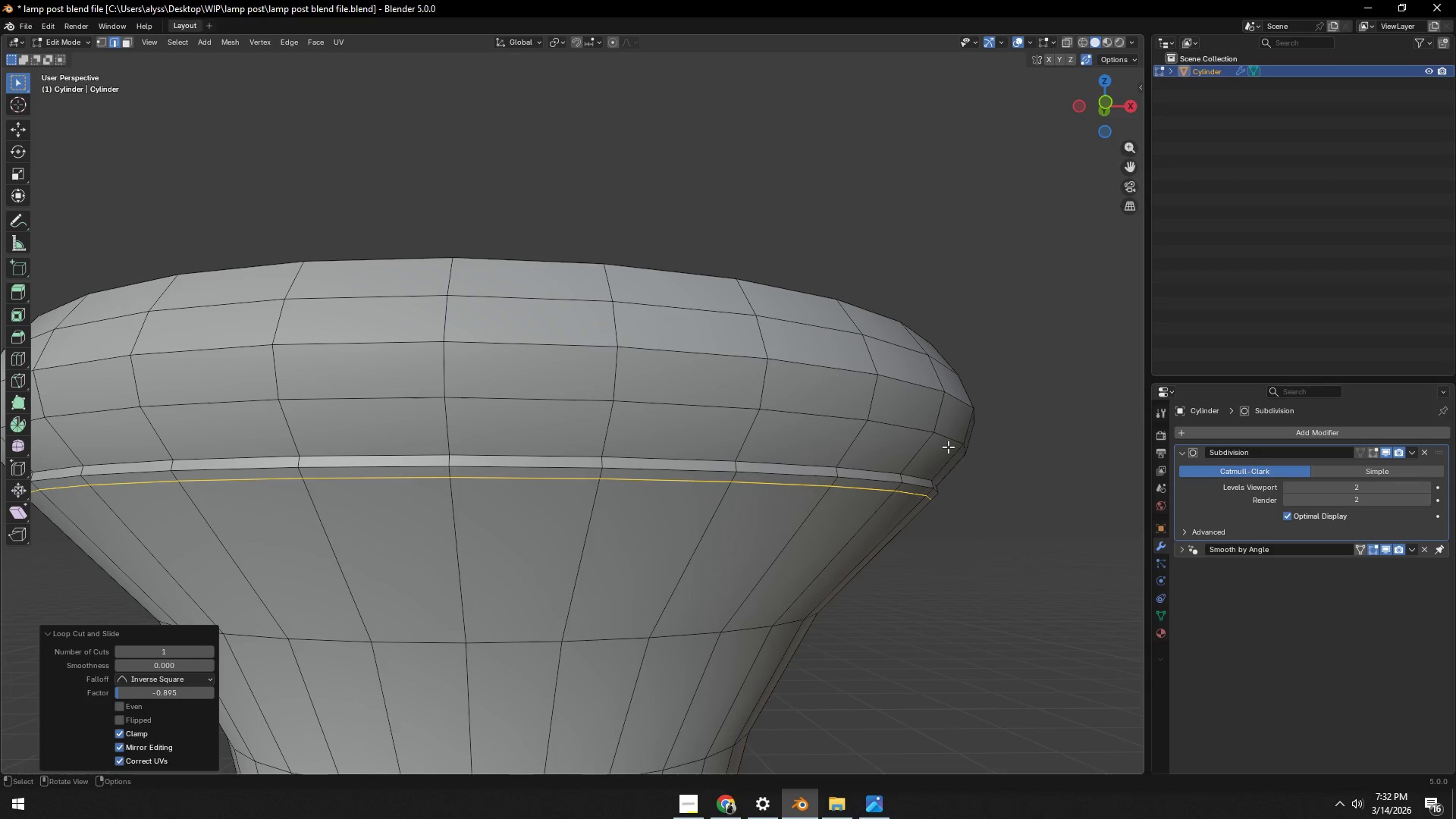 
key(Tab)
 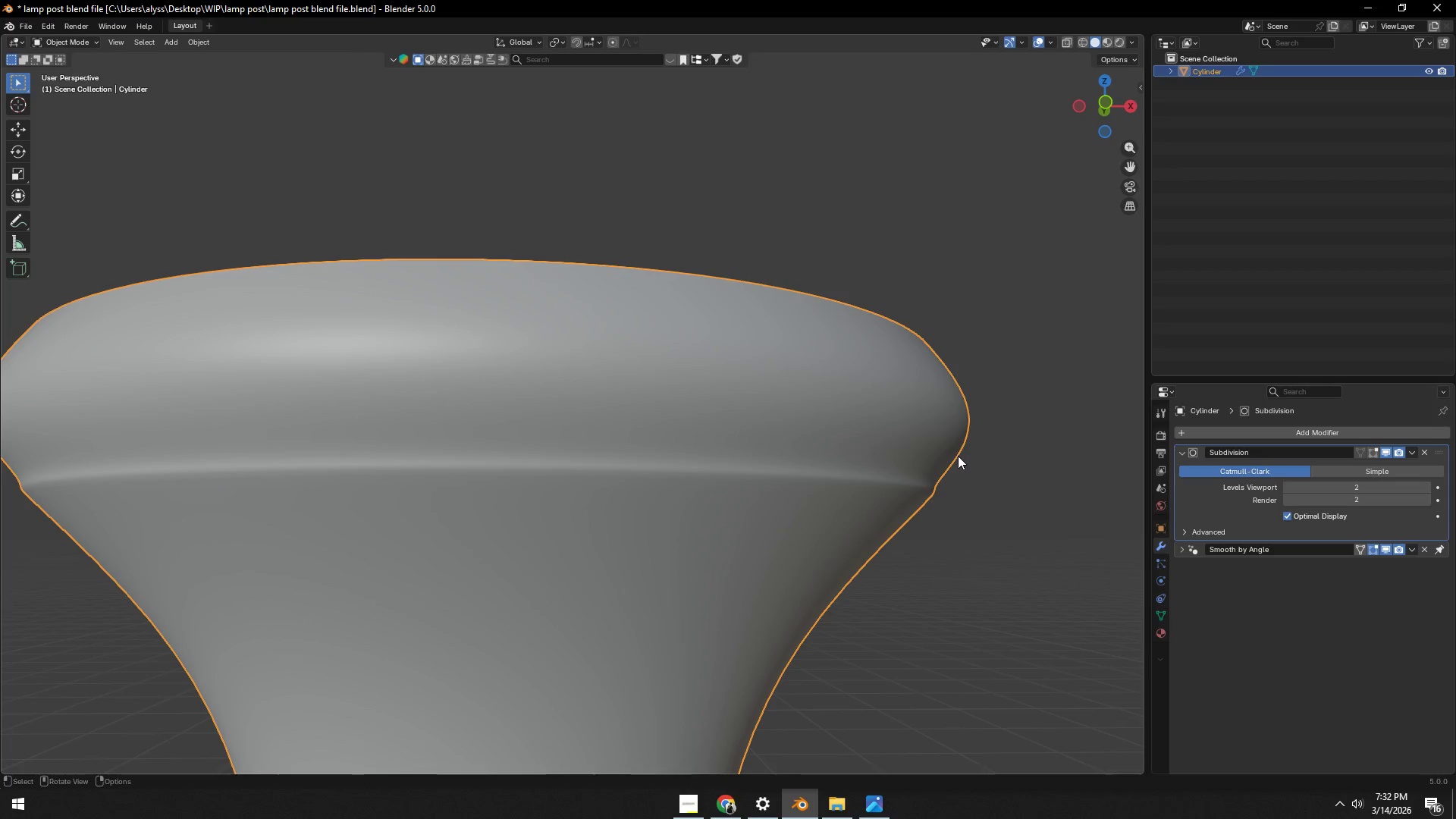 
key(Tab)
 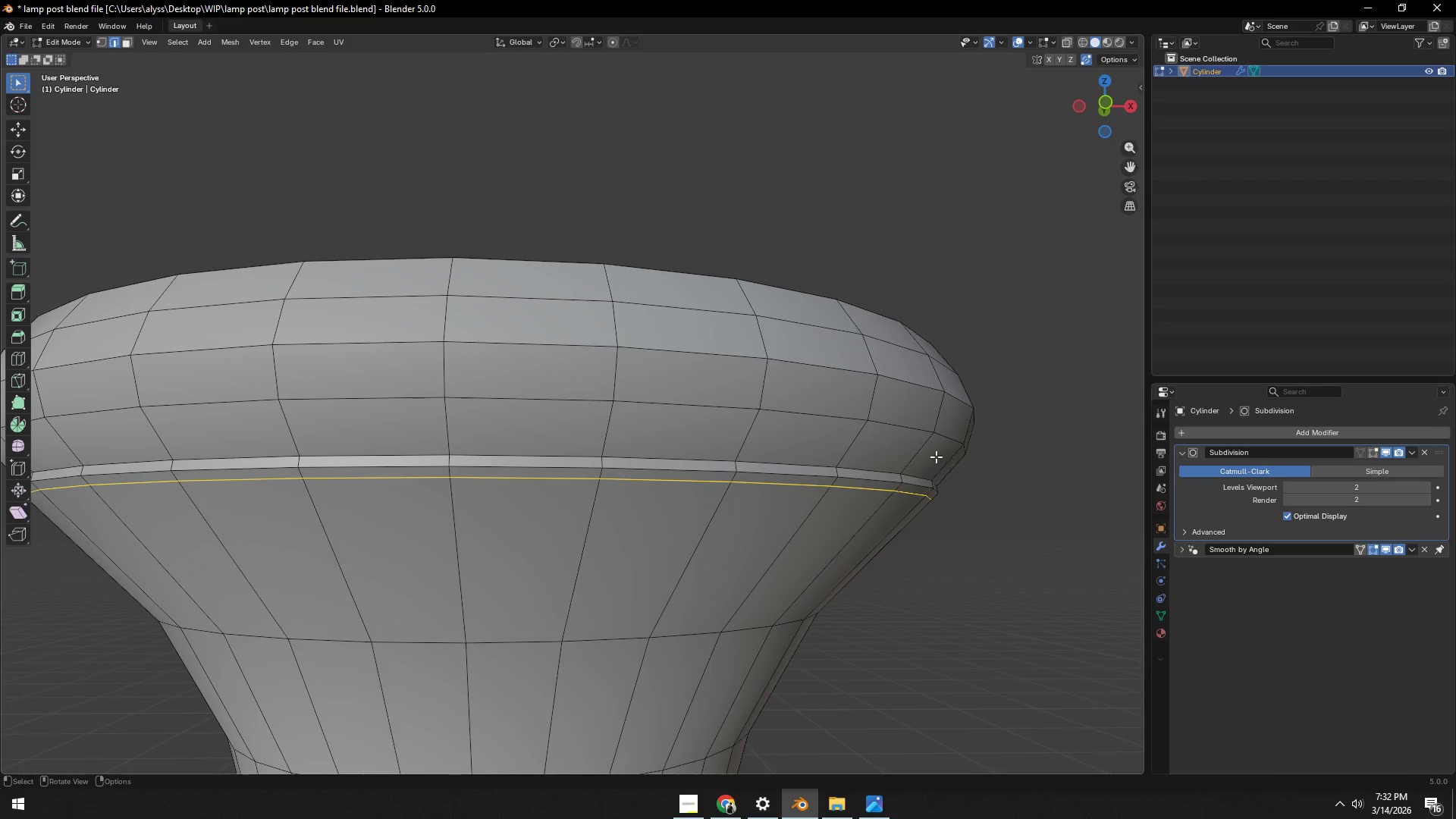 
key(Control+ControlLeft)
 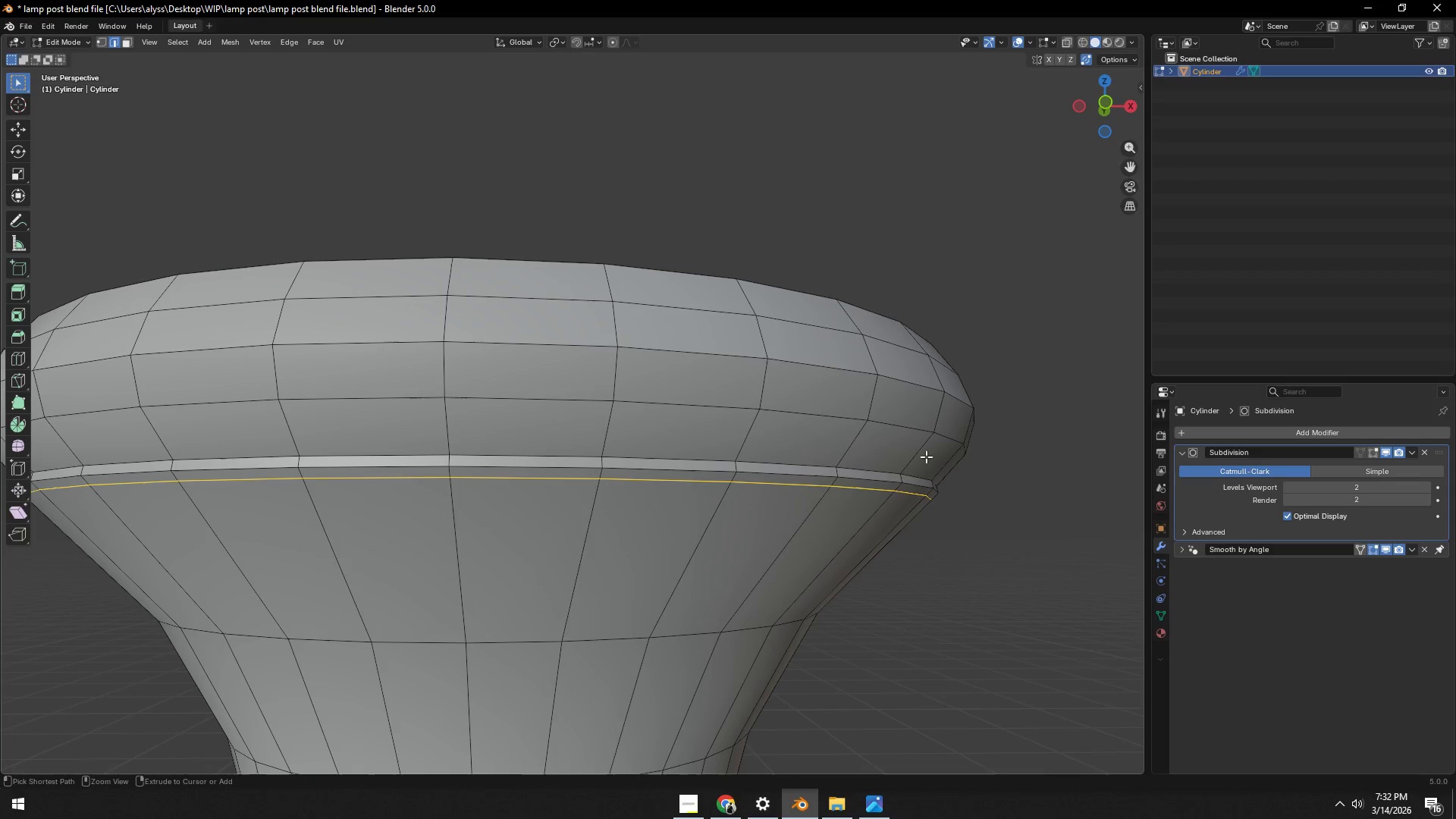 
key(Control+R)
 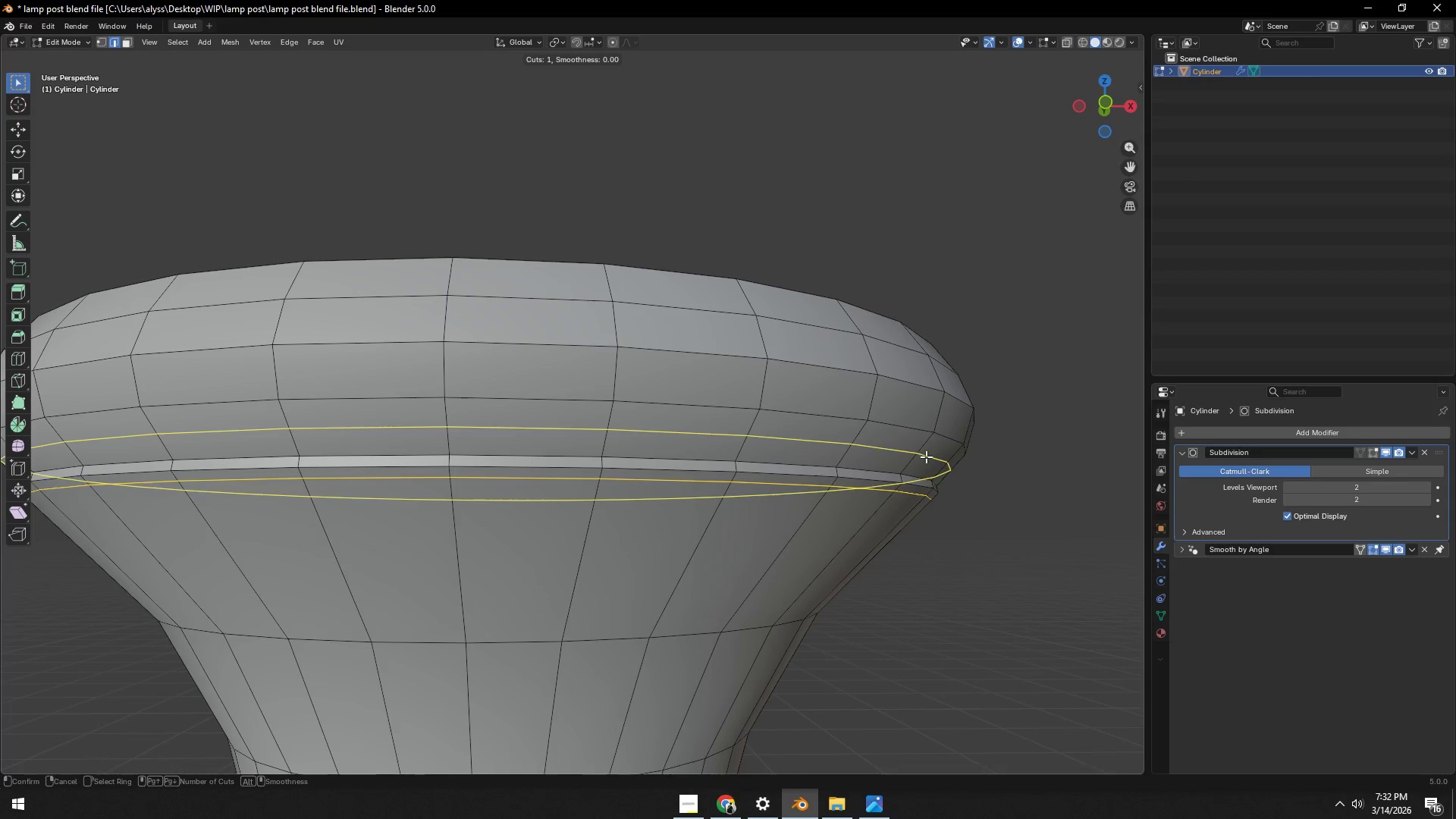 
left_click([926, 457])
 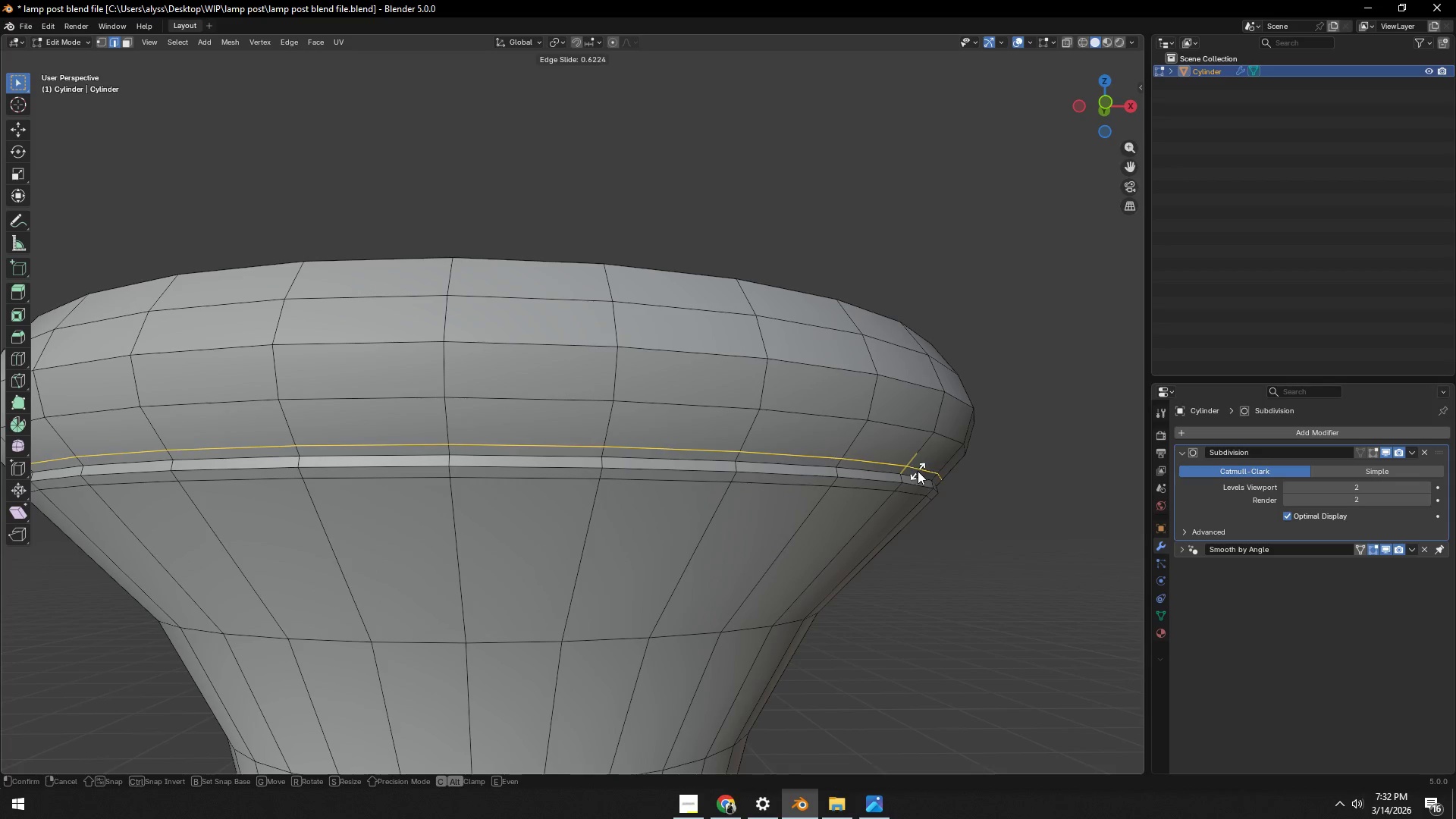 
left_click([918, 471])
 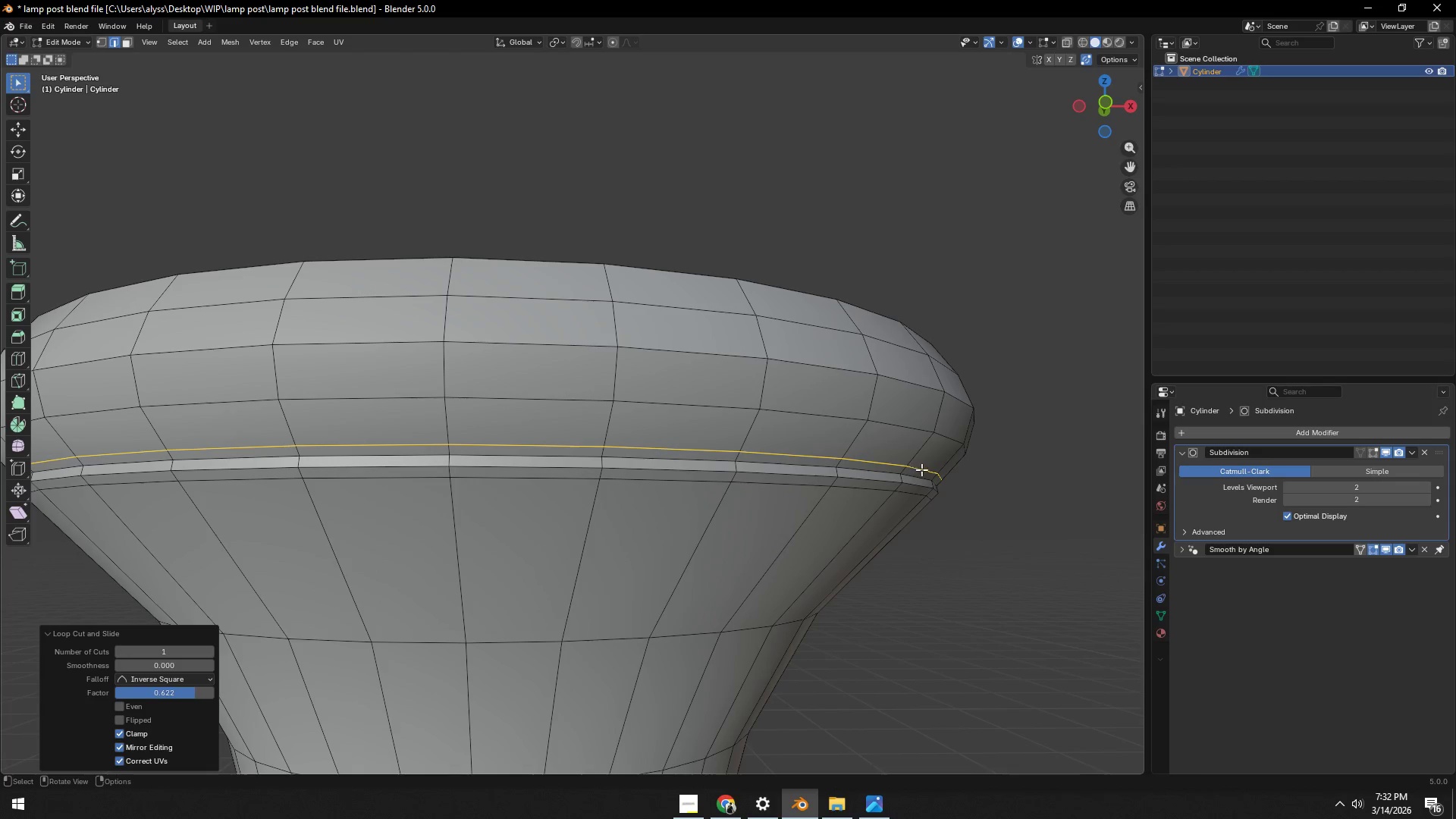 
key(Tab)
 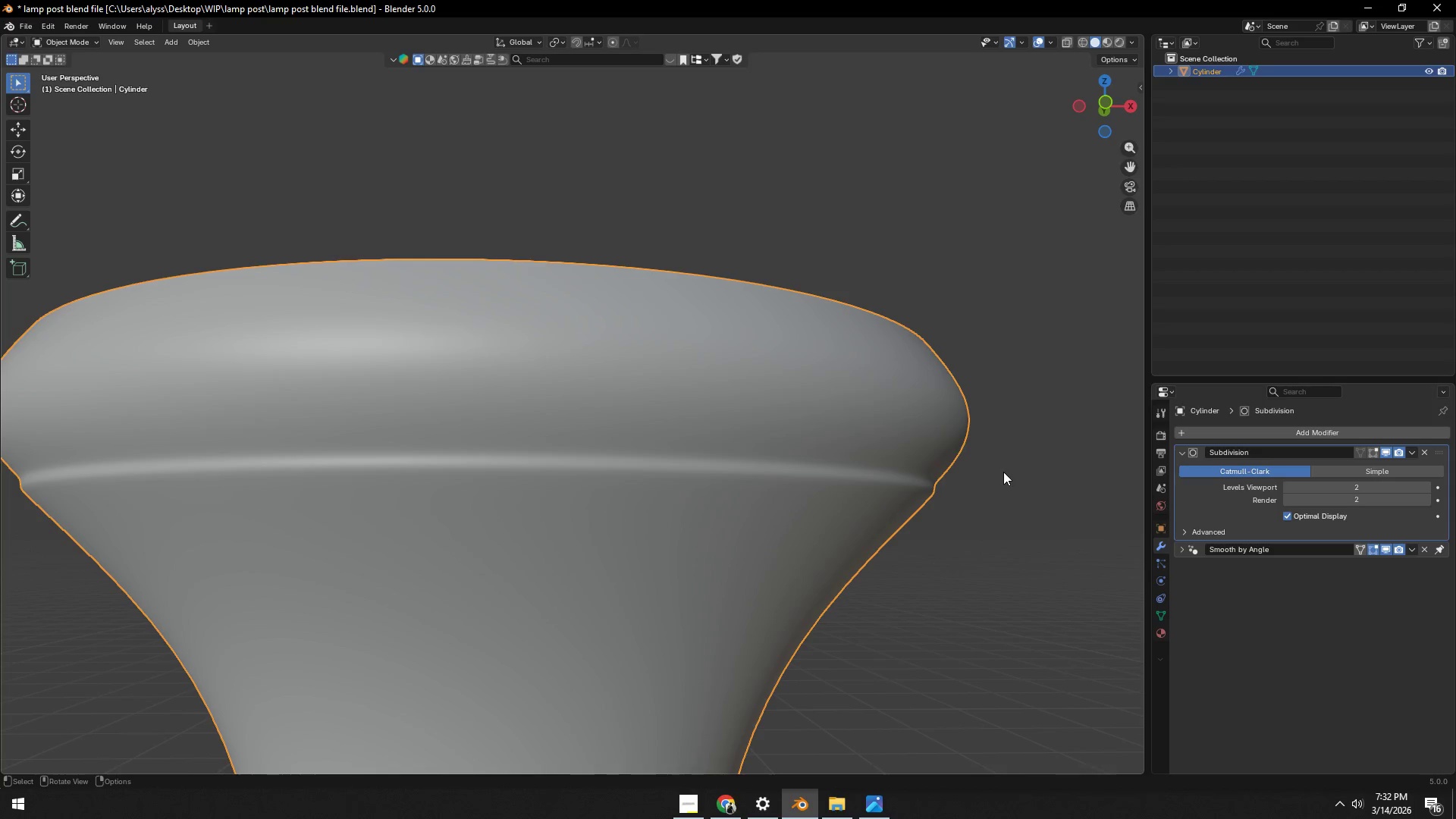 
key(Control+ControlLeft)
 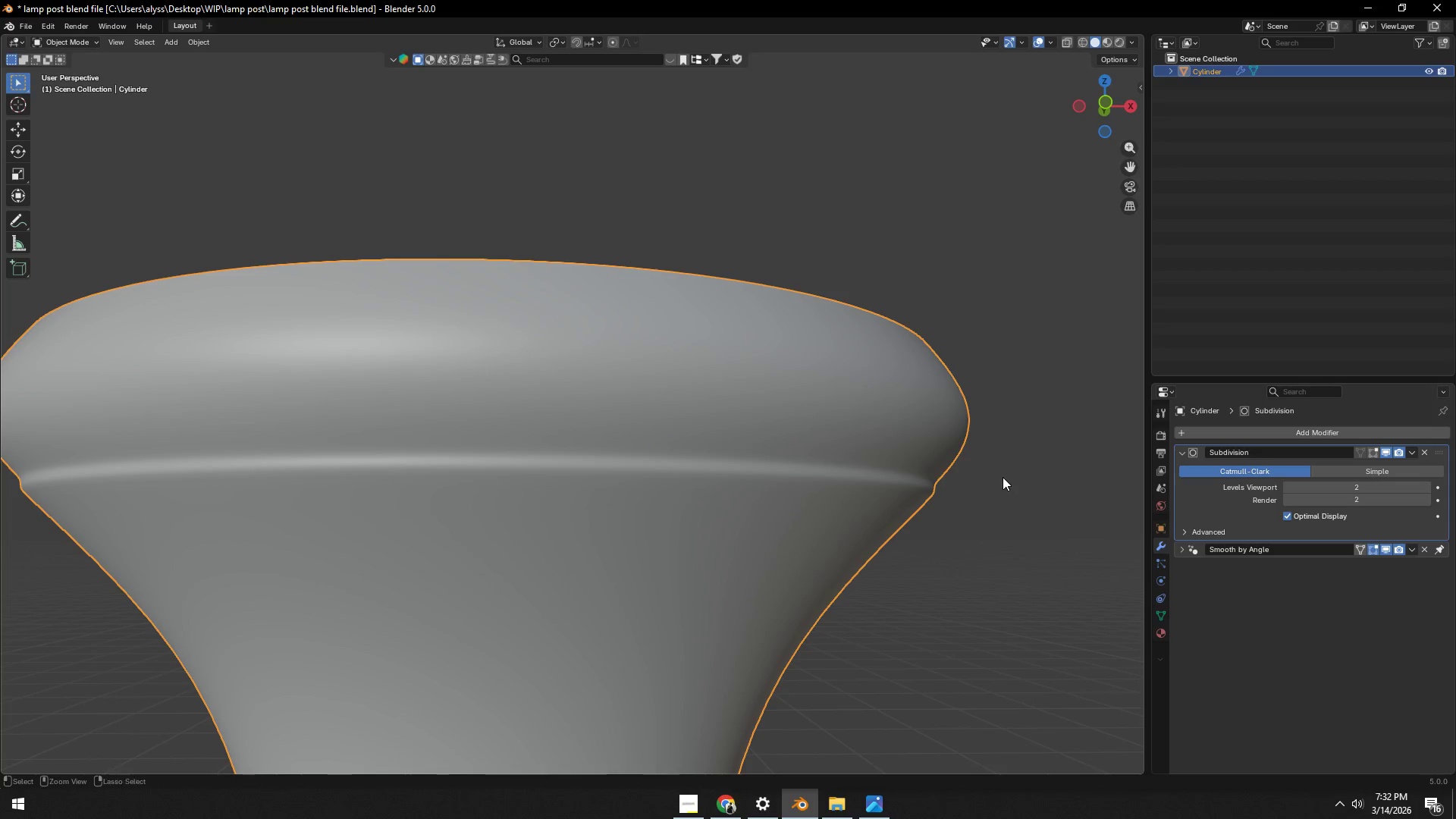 
key(Control+S)
 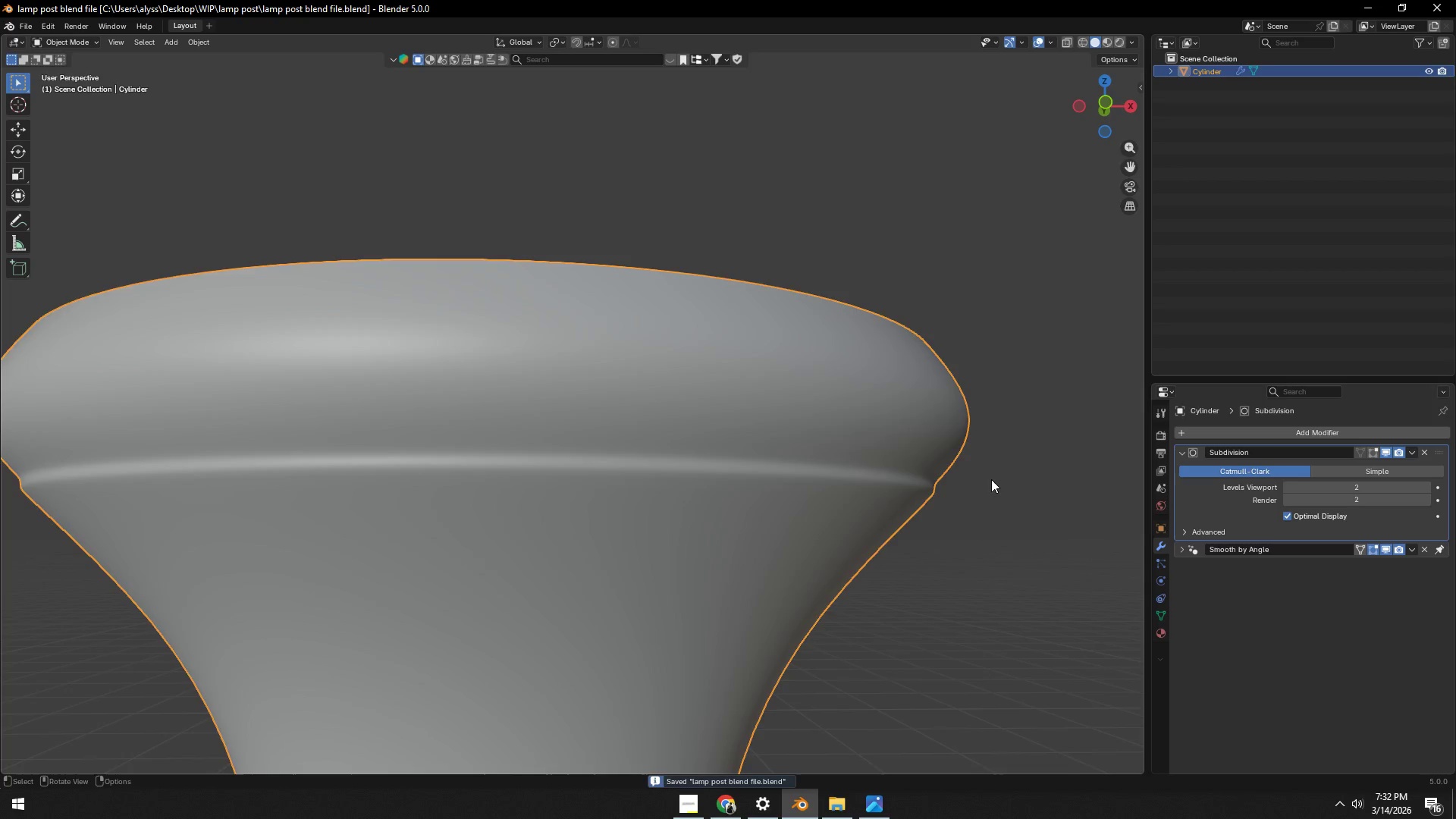 
scroll: coordinate [893, 491], scroll_direction: down, amount: 8.0
 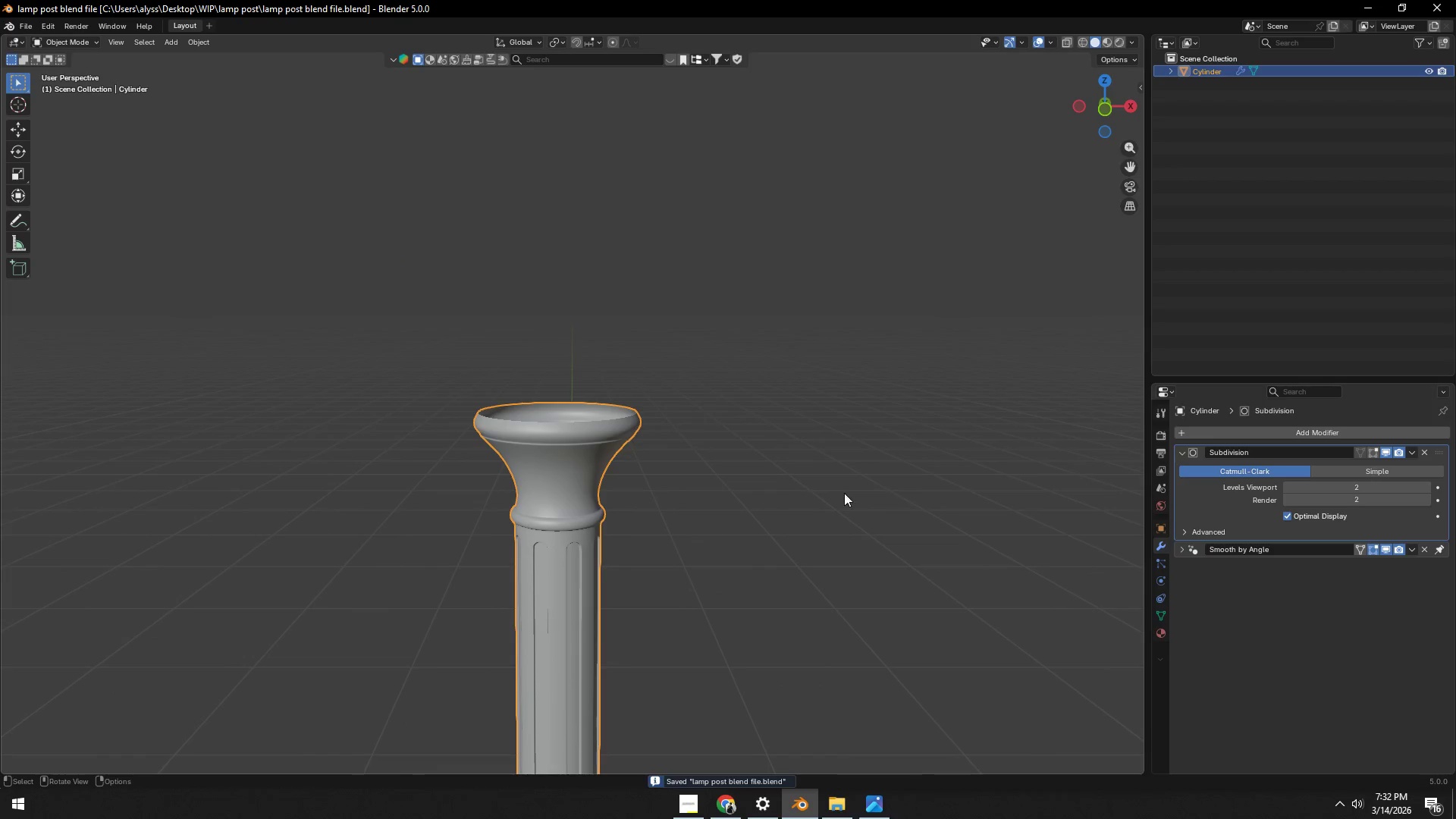 
key(Control+ControlLeft)
 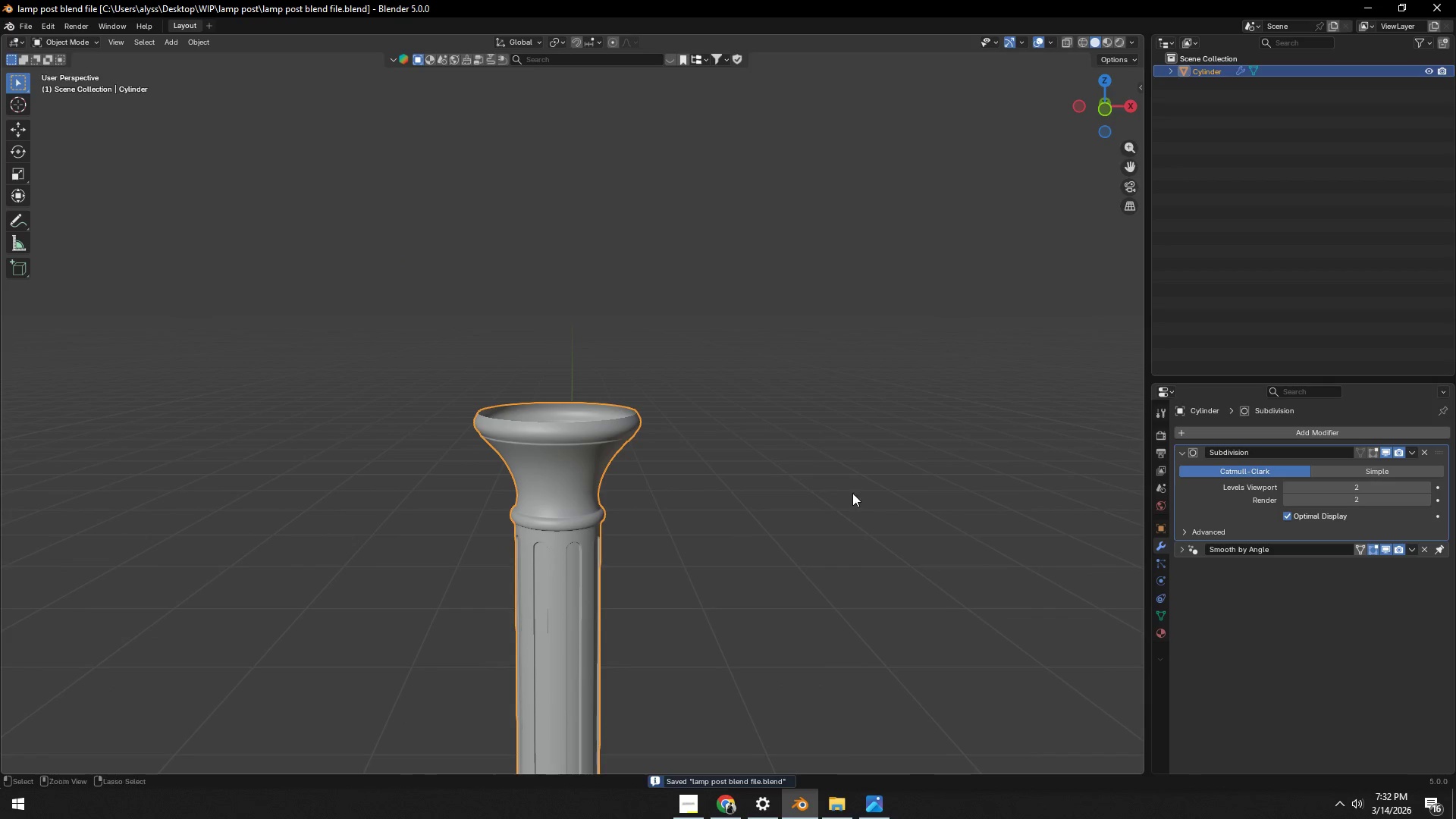 
key(Control+S)
 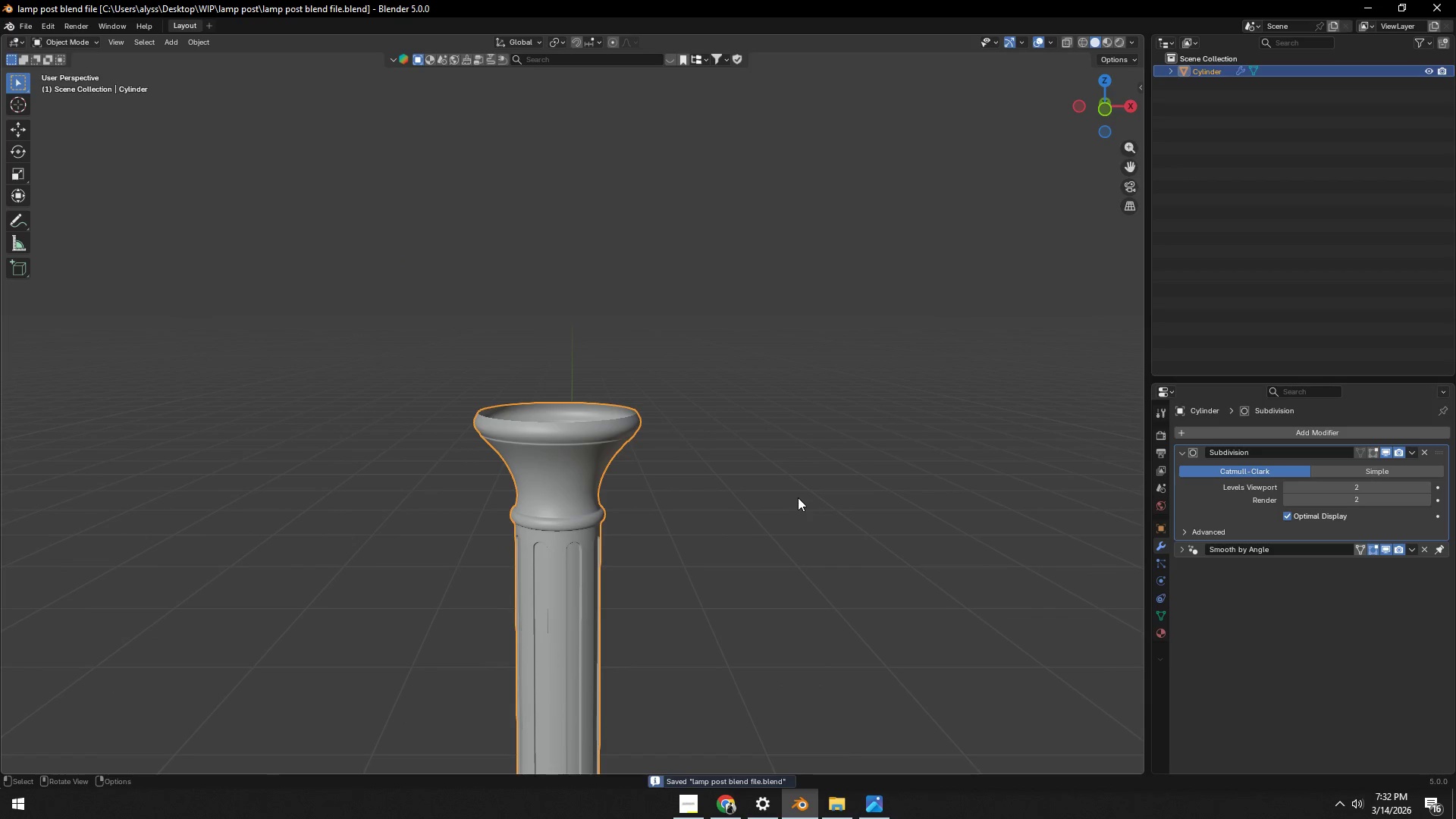 
scroll: coordinate [798, 497], scroll_direction: down, amount: 2.0
 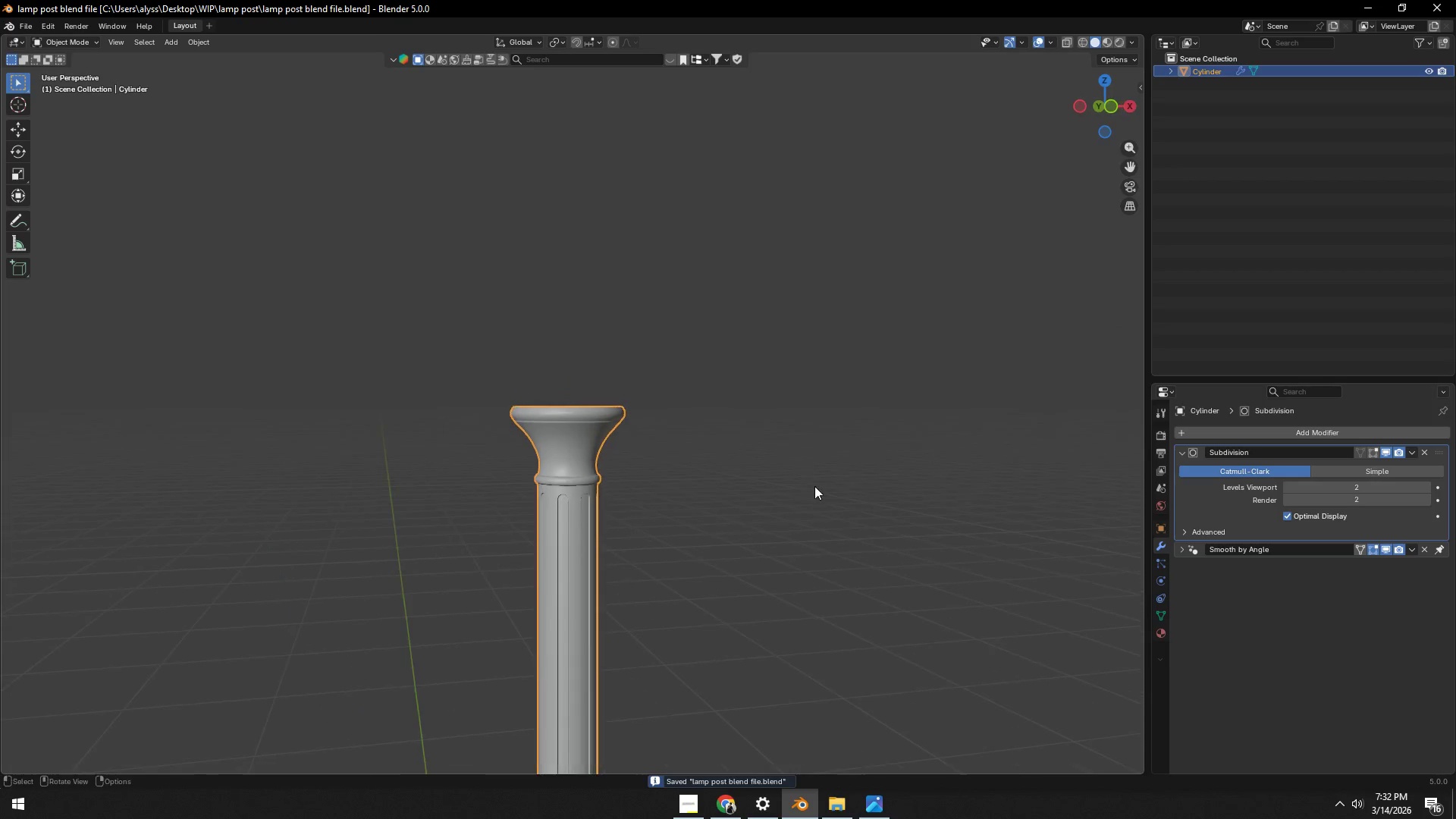 
key(Alt+AltLeft)
 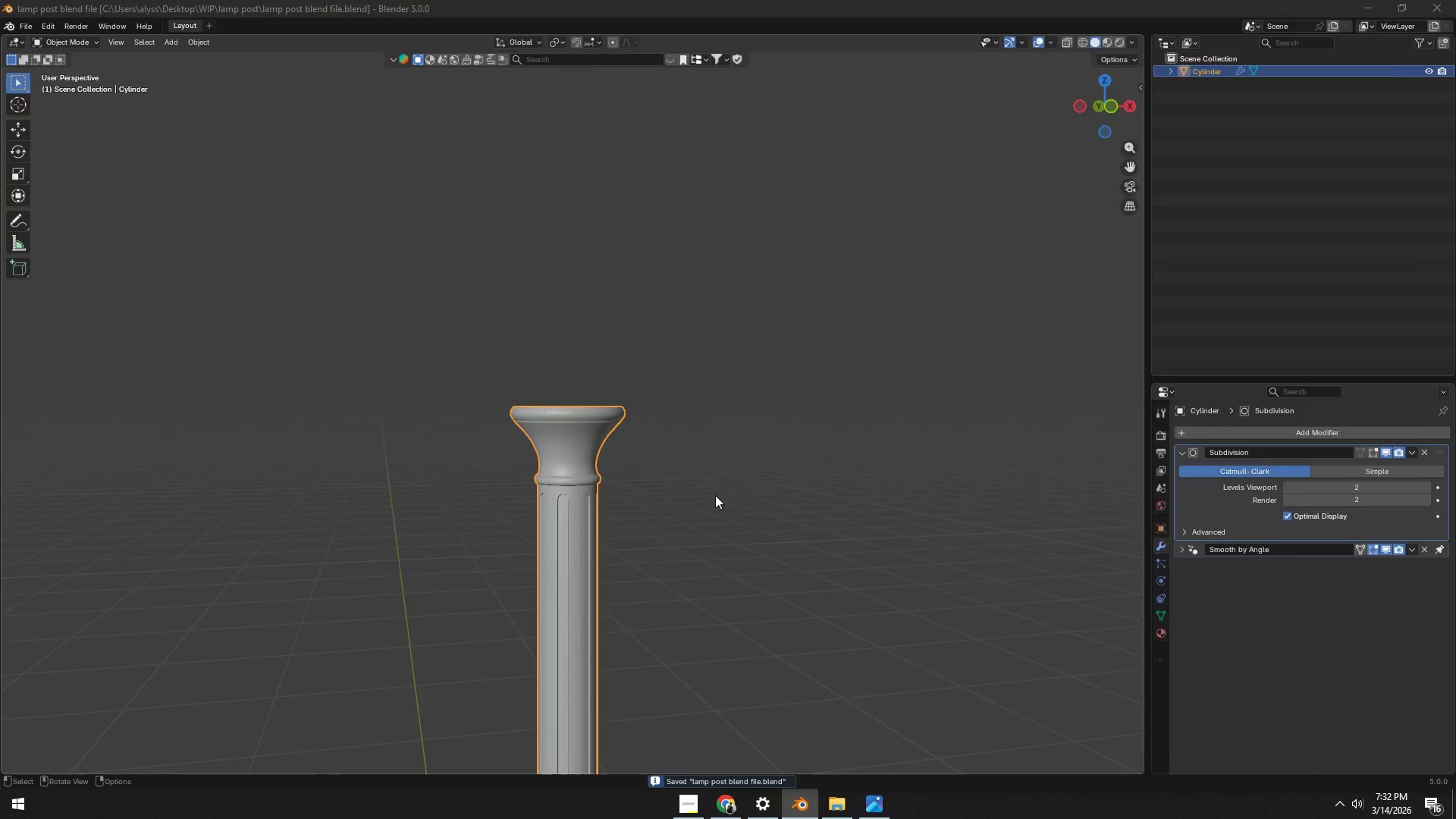 
key(Alt+Tab)
 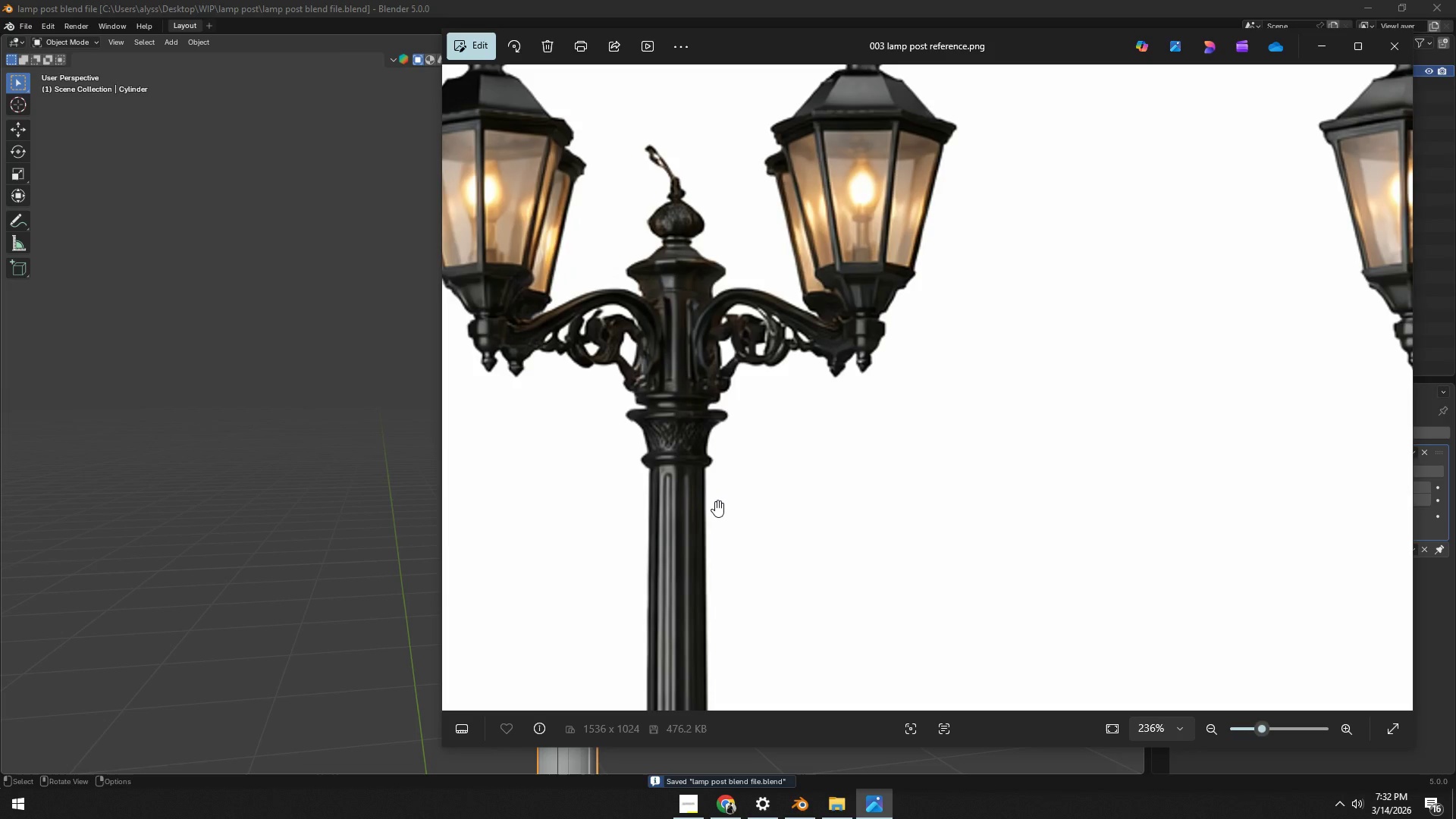 
key(Alt+AltLeft)
 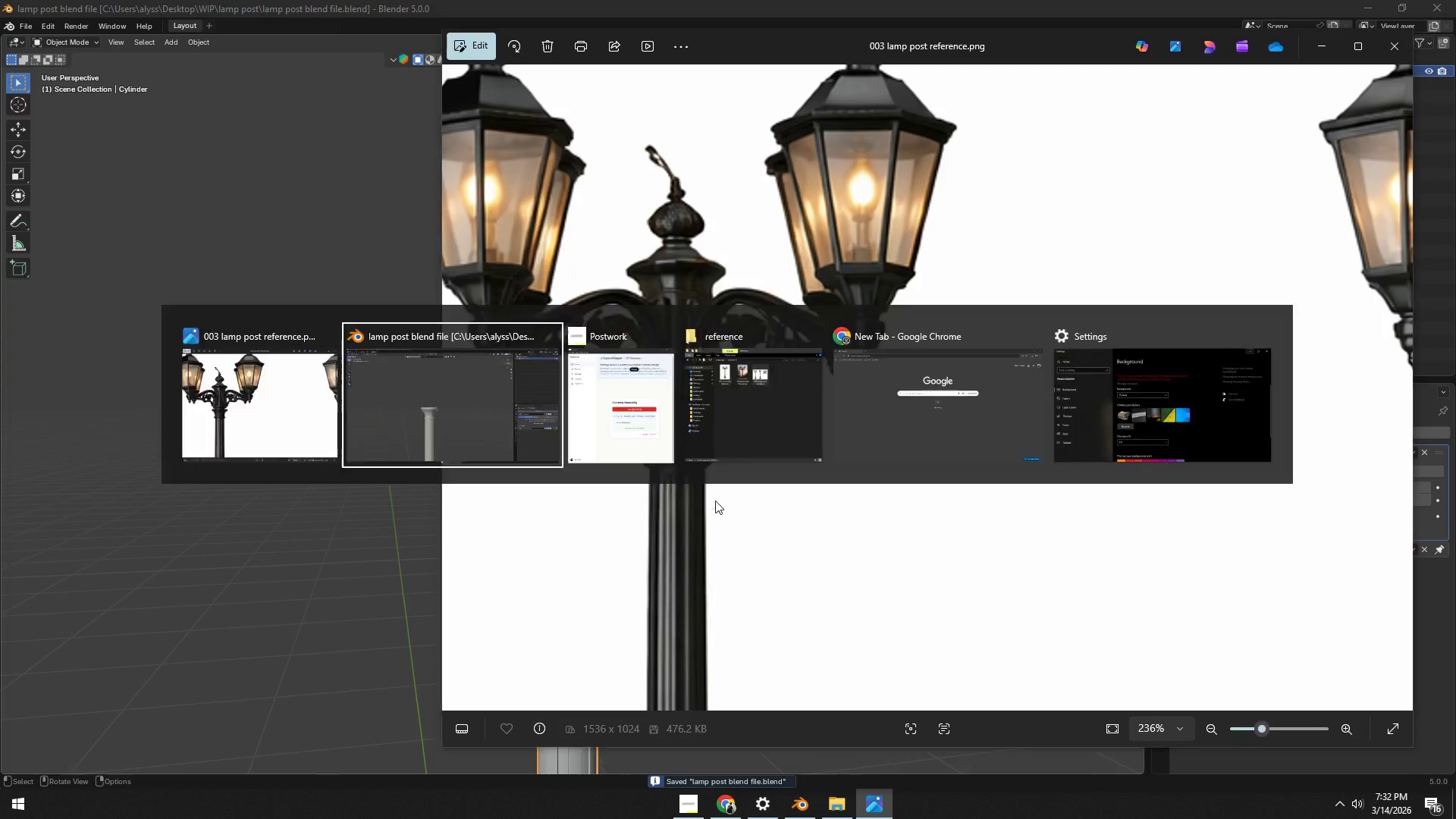 
key(Alt+Tab)
 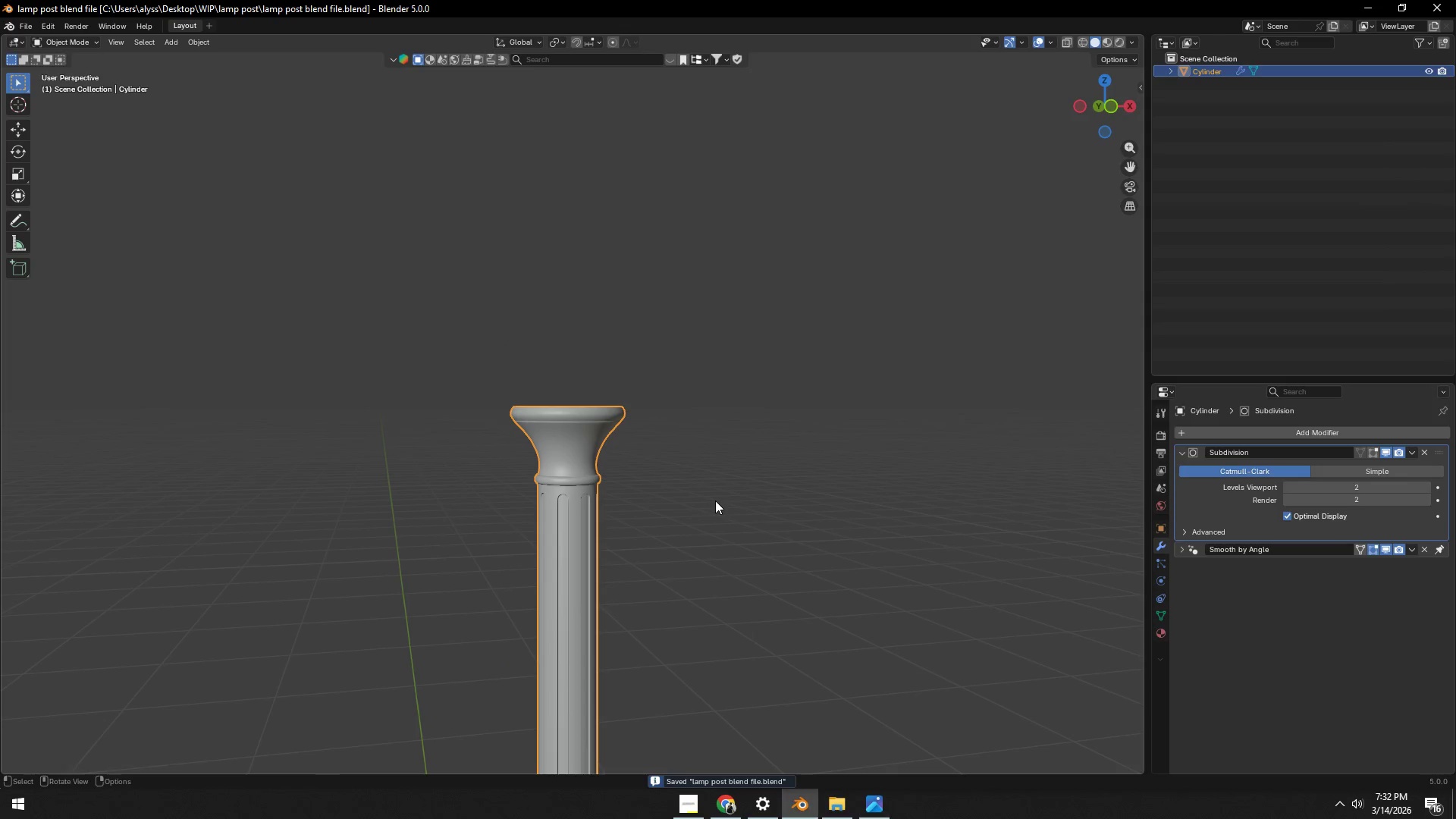 
scroll: coordinate [715, 500], scroll_direction: up, amount: 9.0
 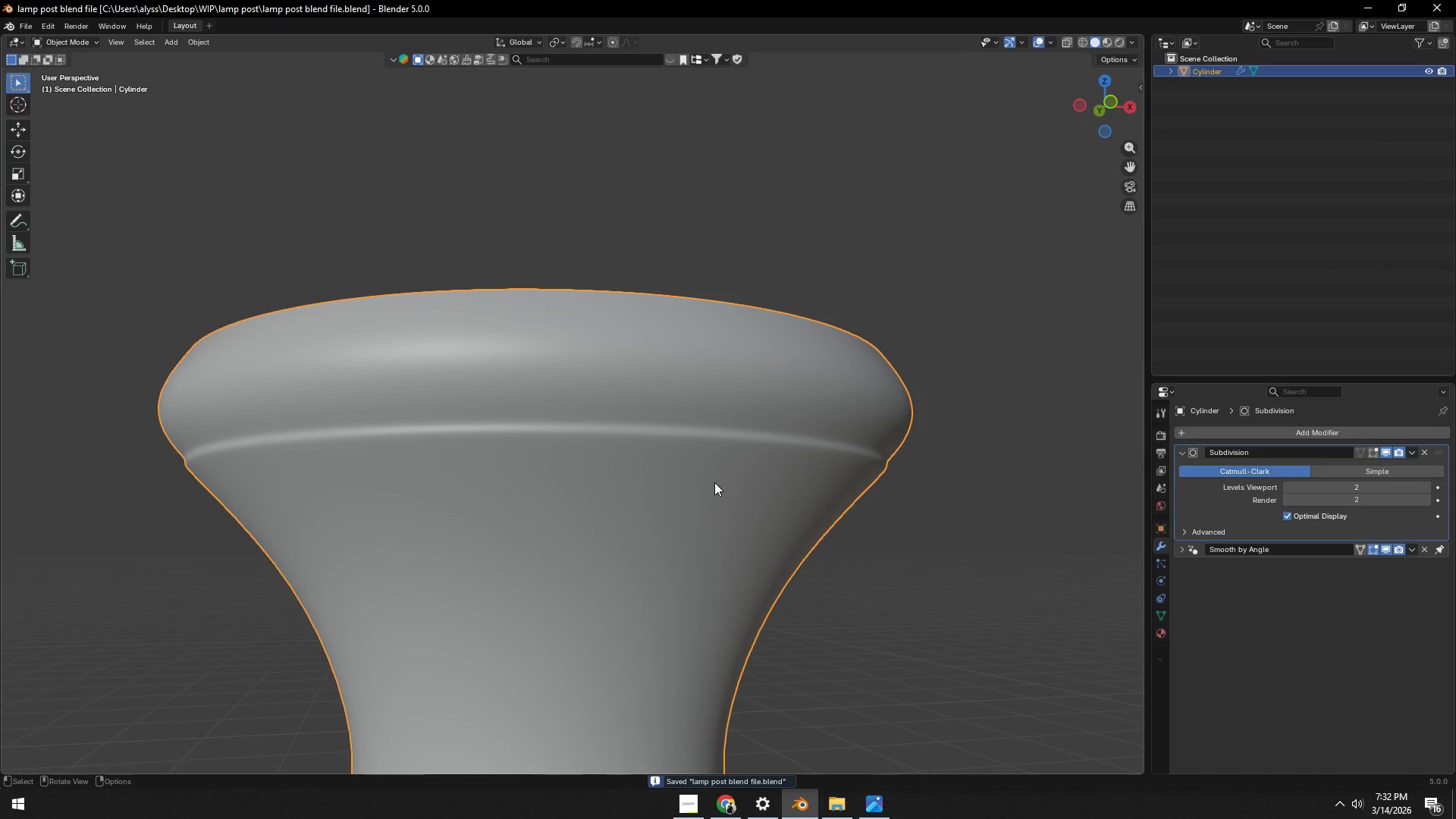 
key(Tab)
 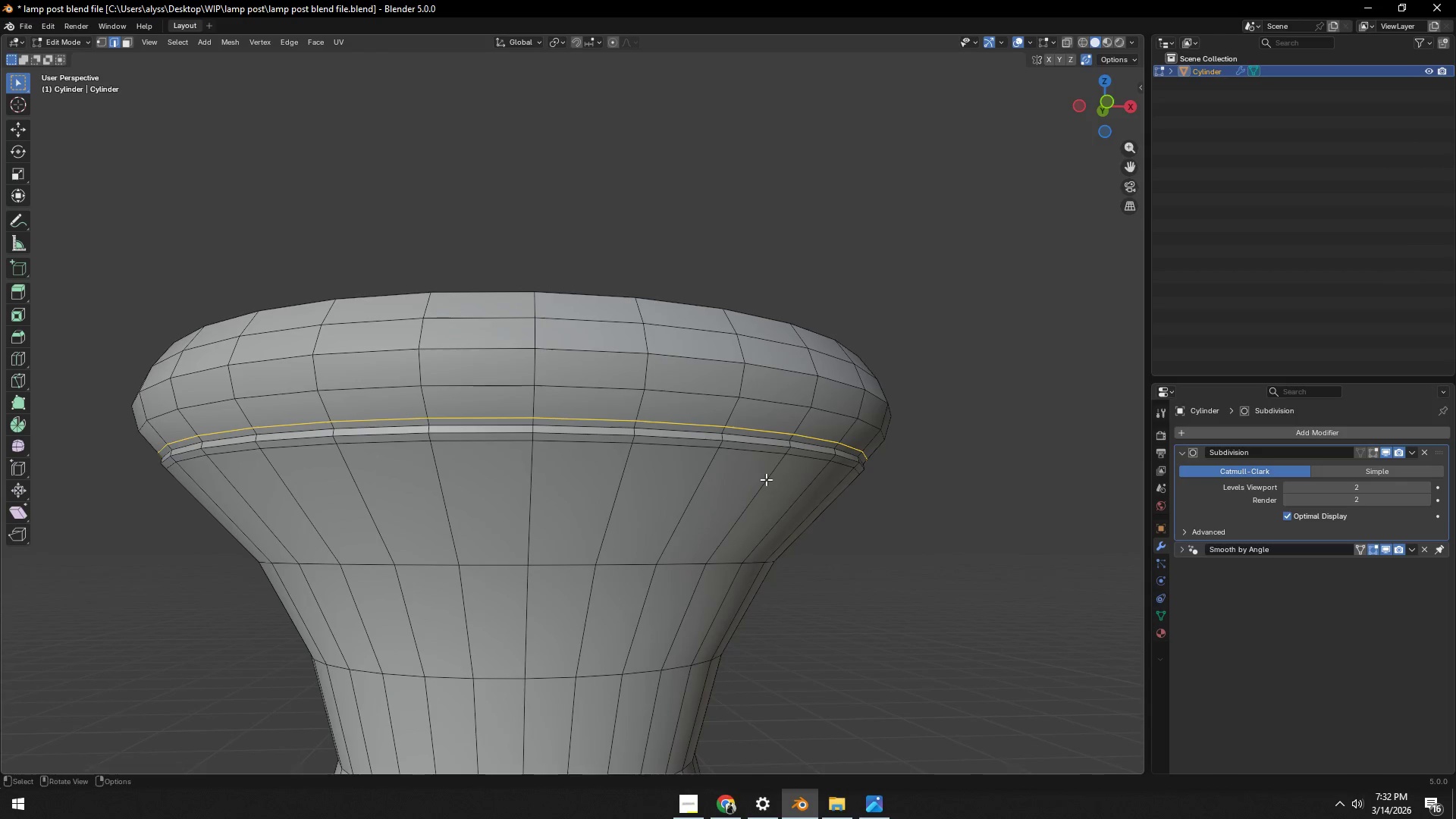 
scroll: coordinate [766, 479], scroll_direction: up, amount: 1.0
 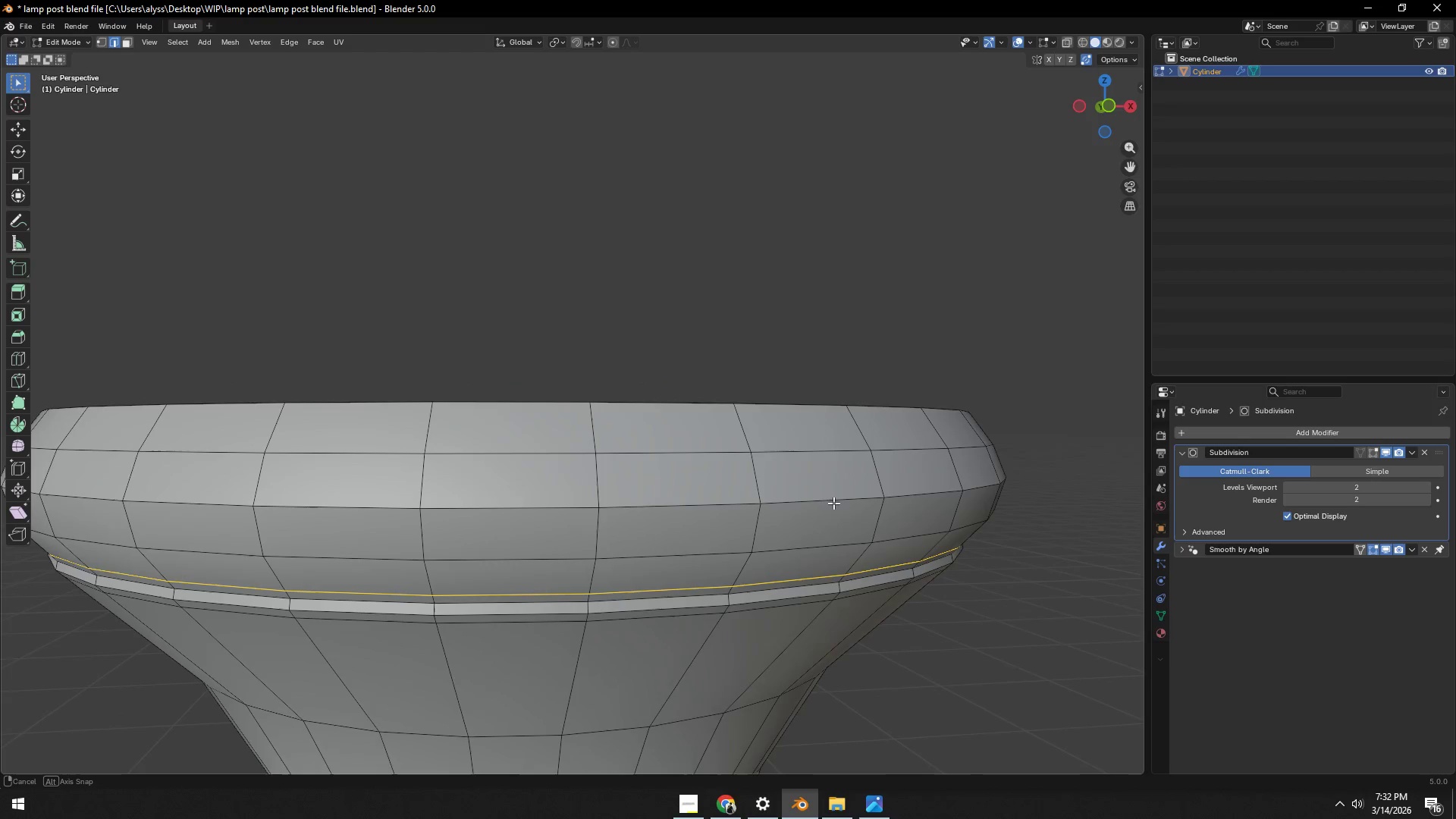 
wait(6.2)
 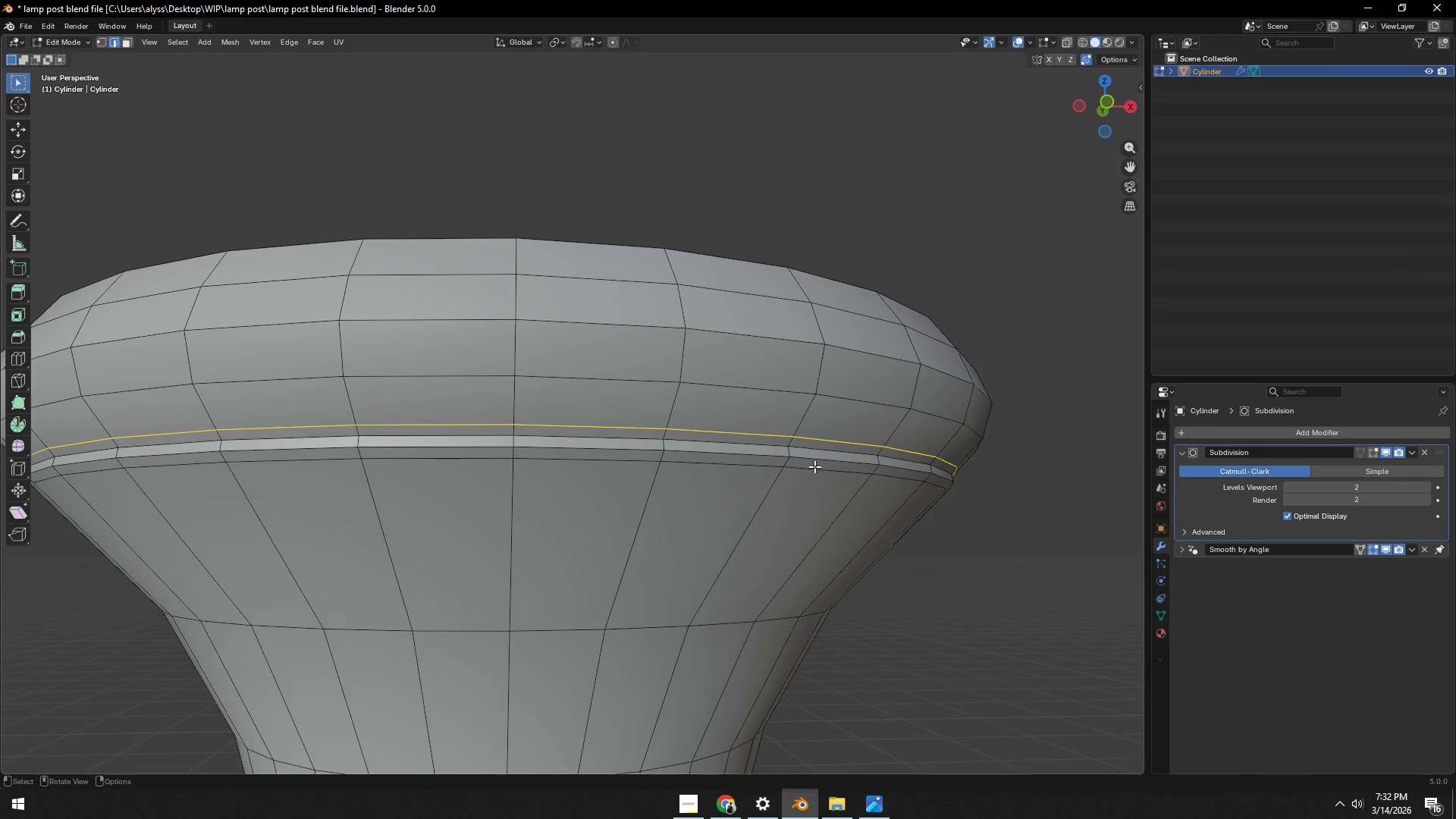 
hold_key(key=ShiftLeft, duration=2.03)
hold_key(key=AltLeft, duration=1.5)
left_click([831, 496])
 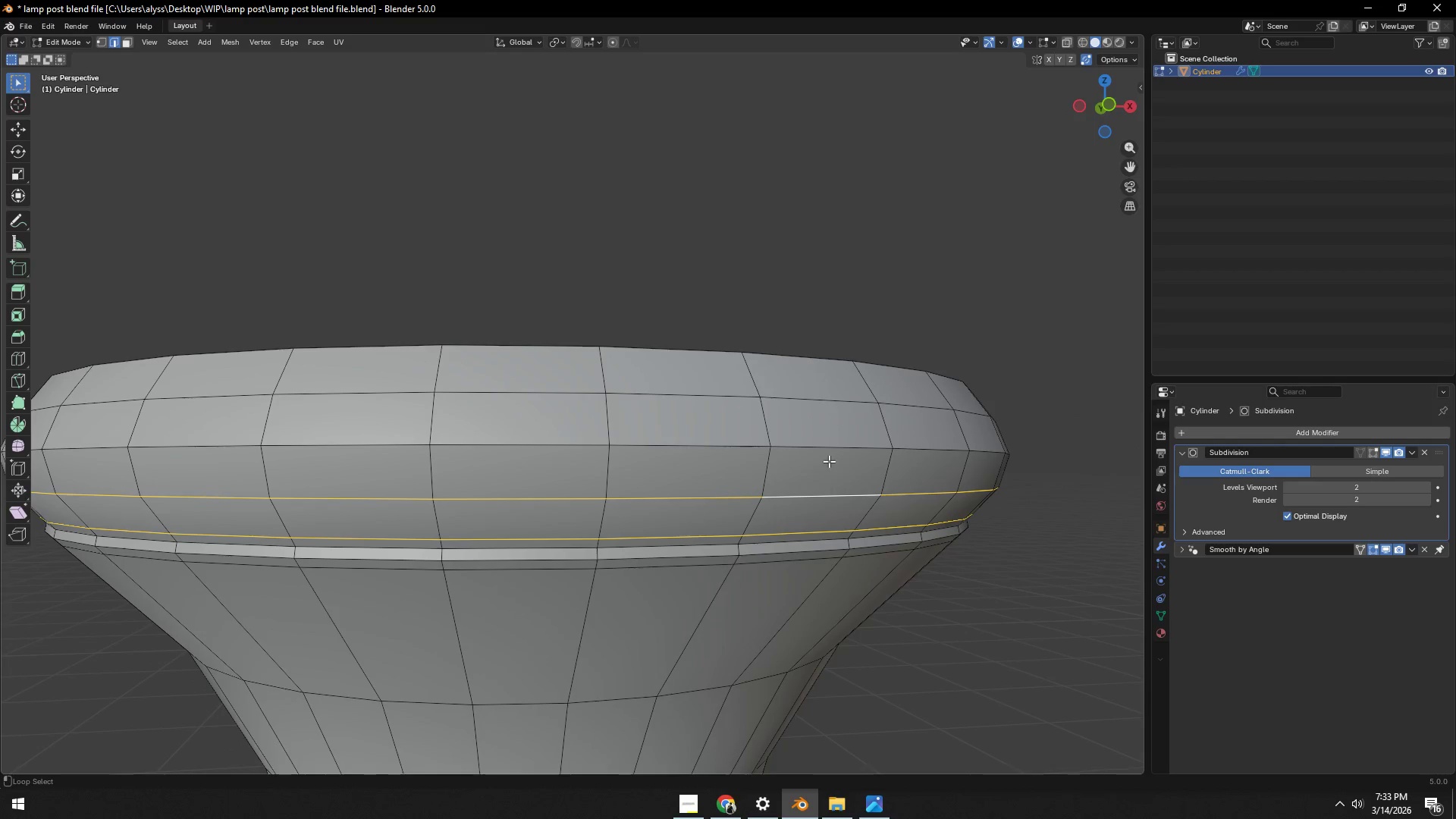 
double_click([829, 454])
 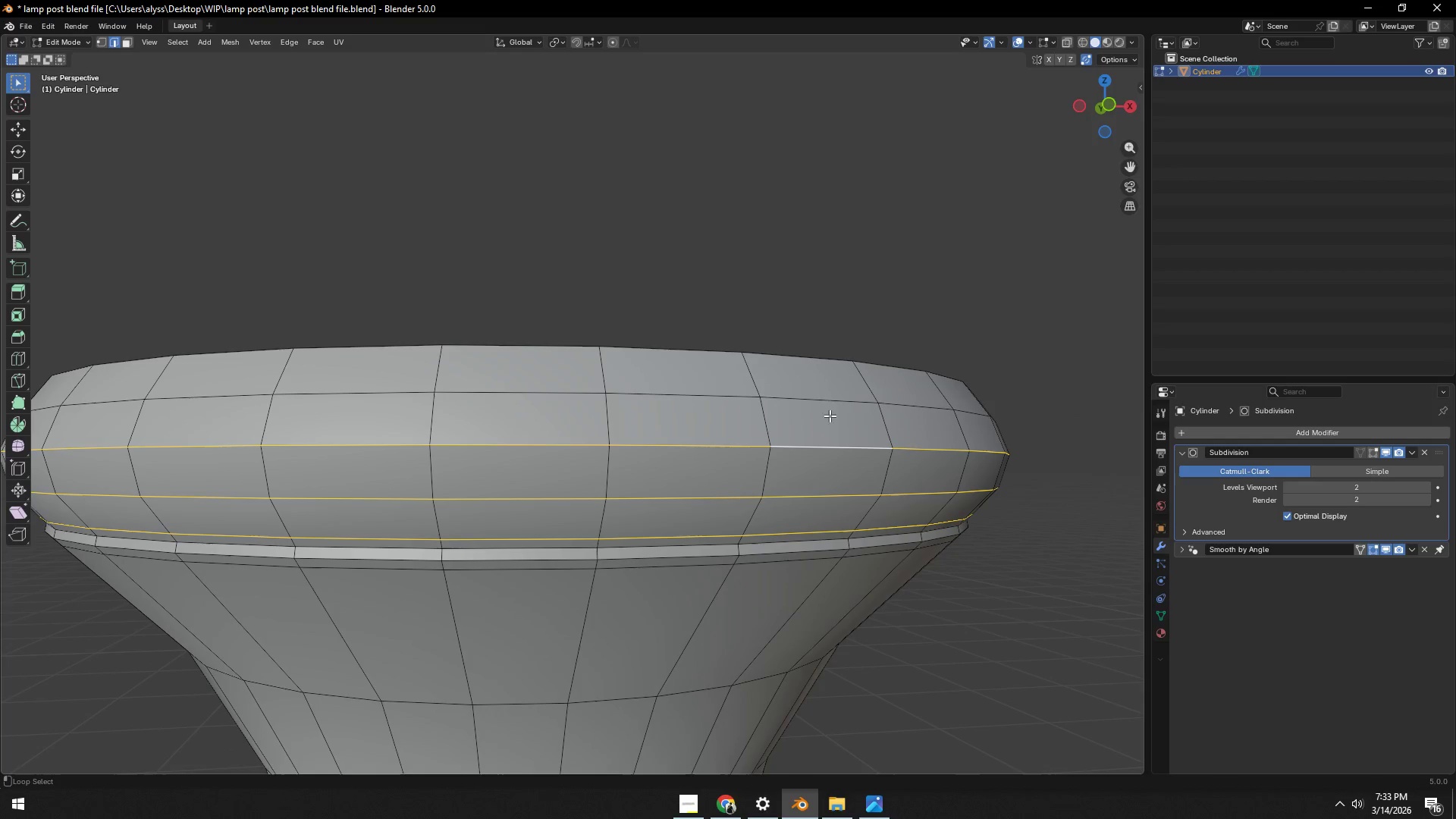 
triple_click([830, 410])
 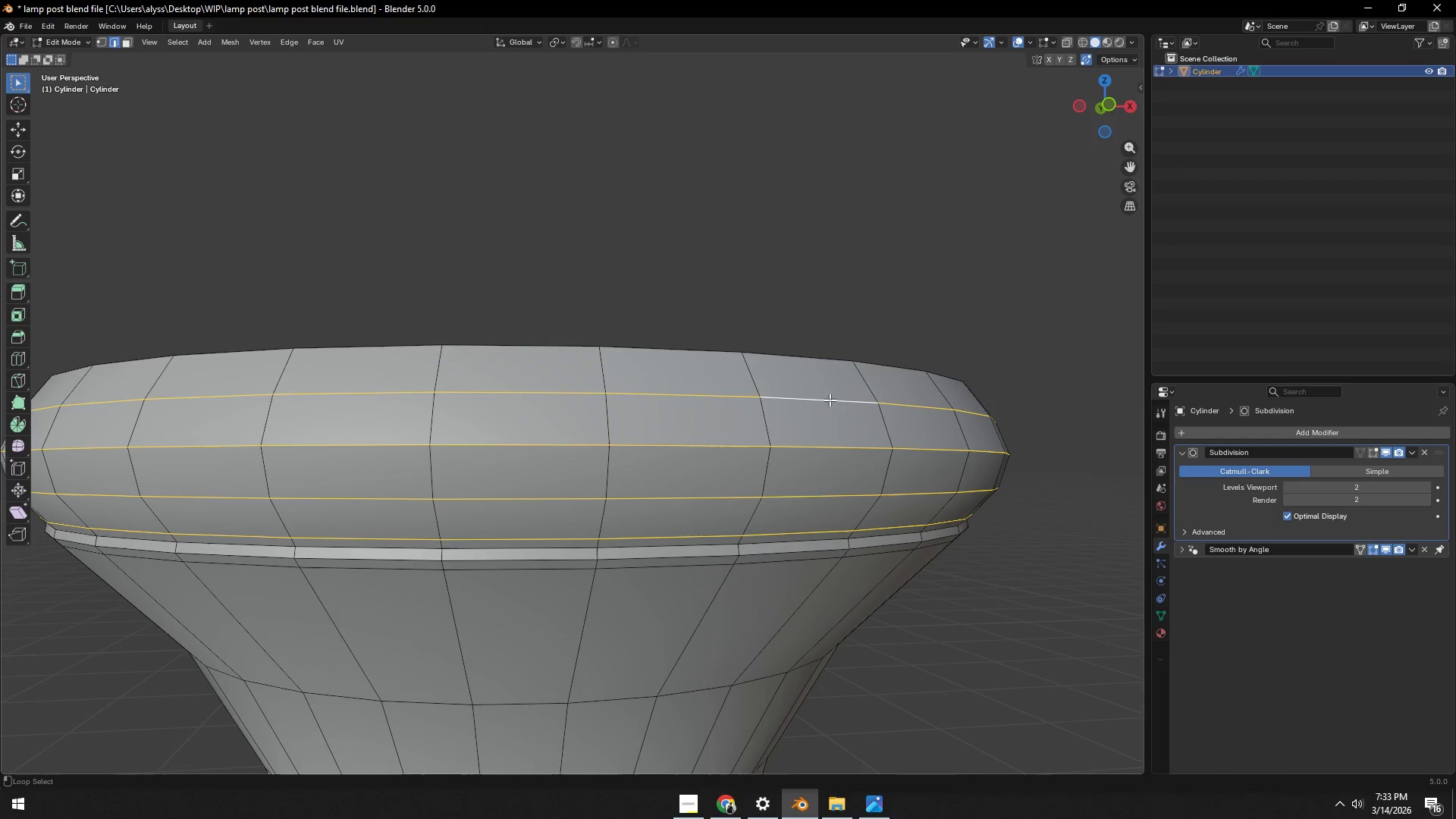 
hold_key(key=AltLeft, duration=0.34)
left_click([828, 366])
 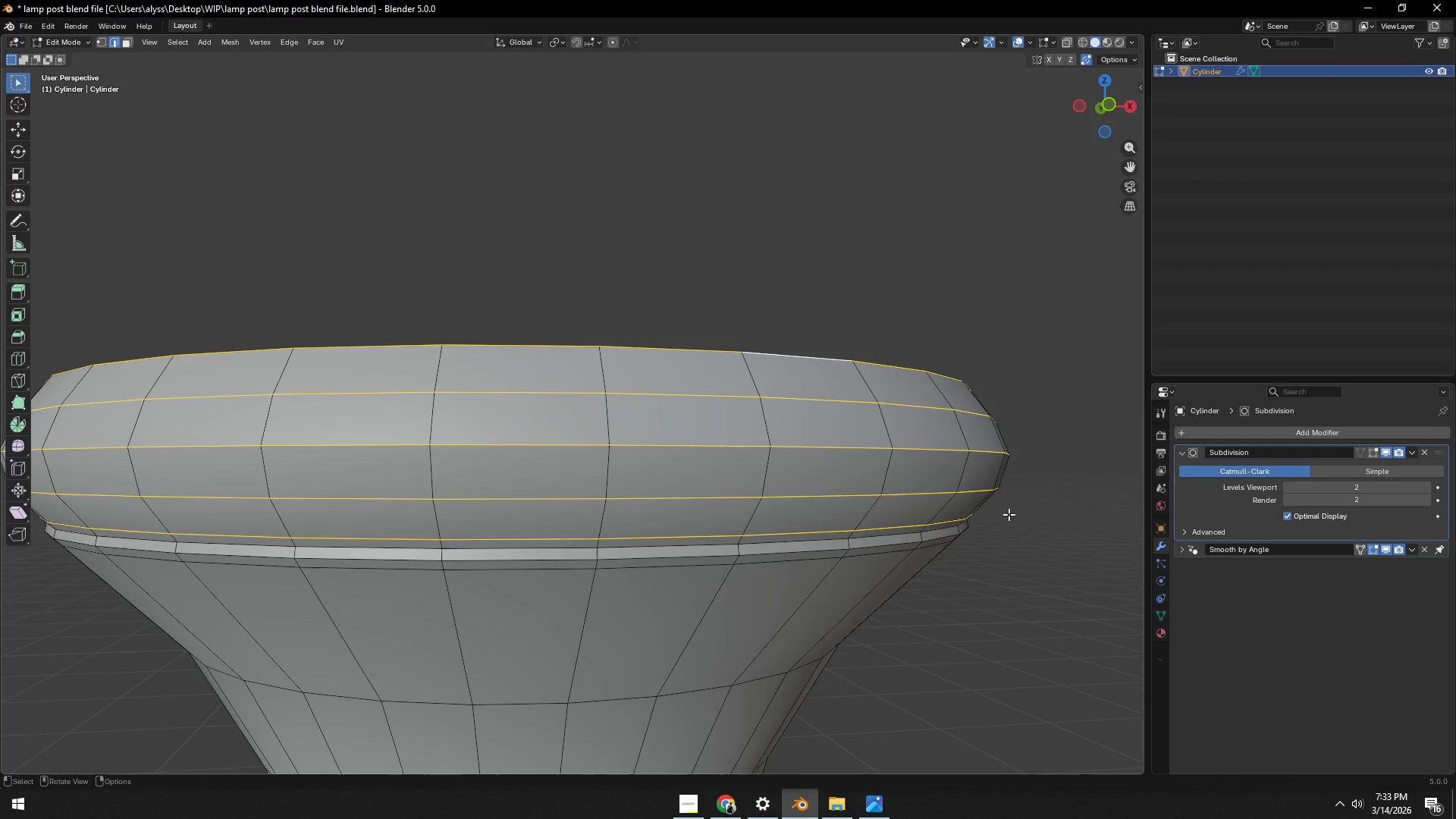 
type(sZ)
 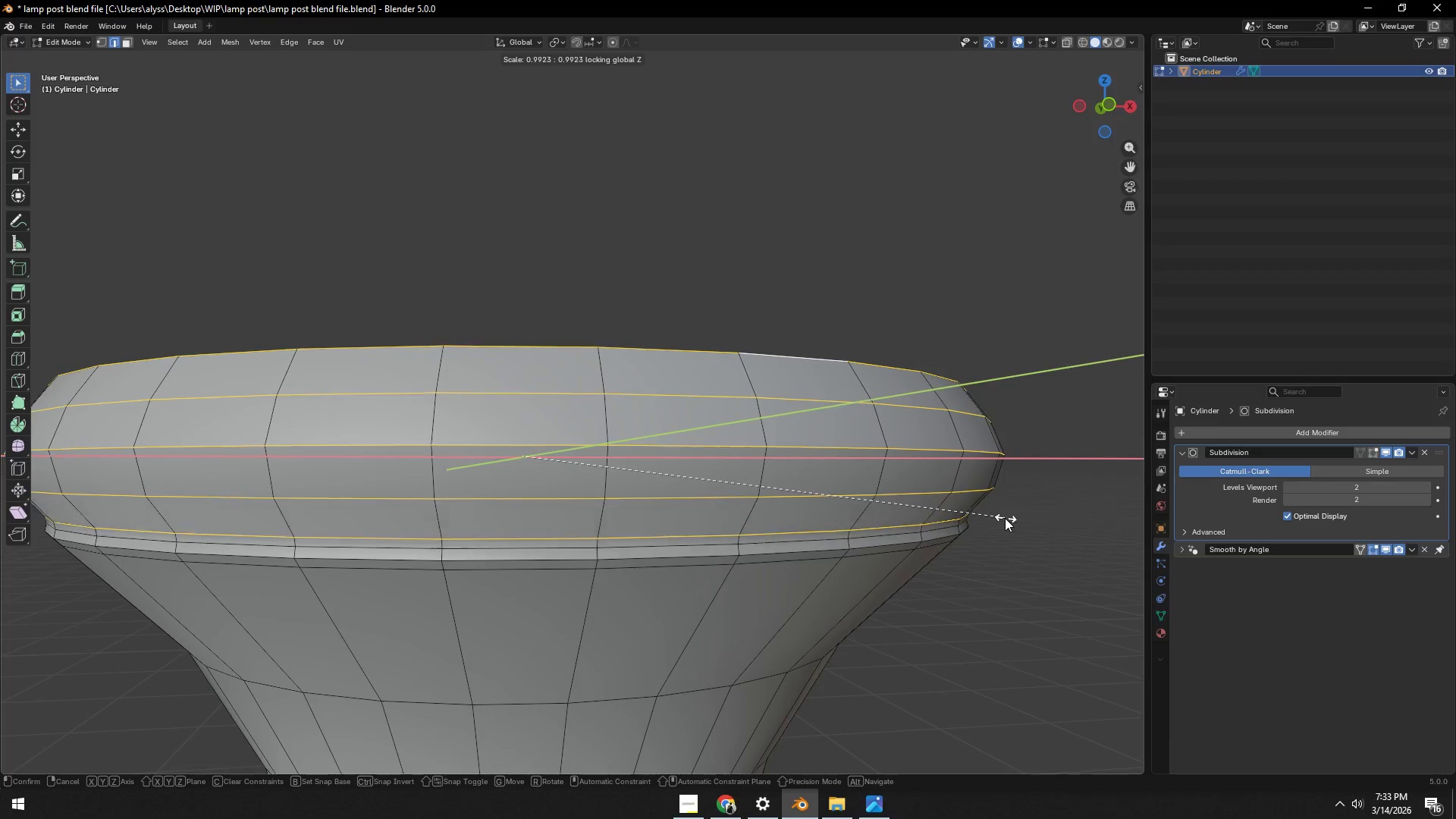 
left_click([992, 518])
 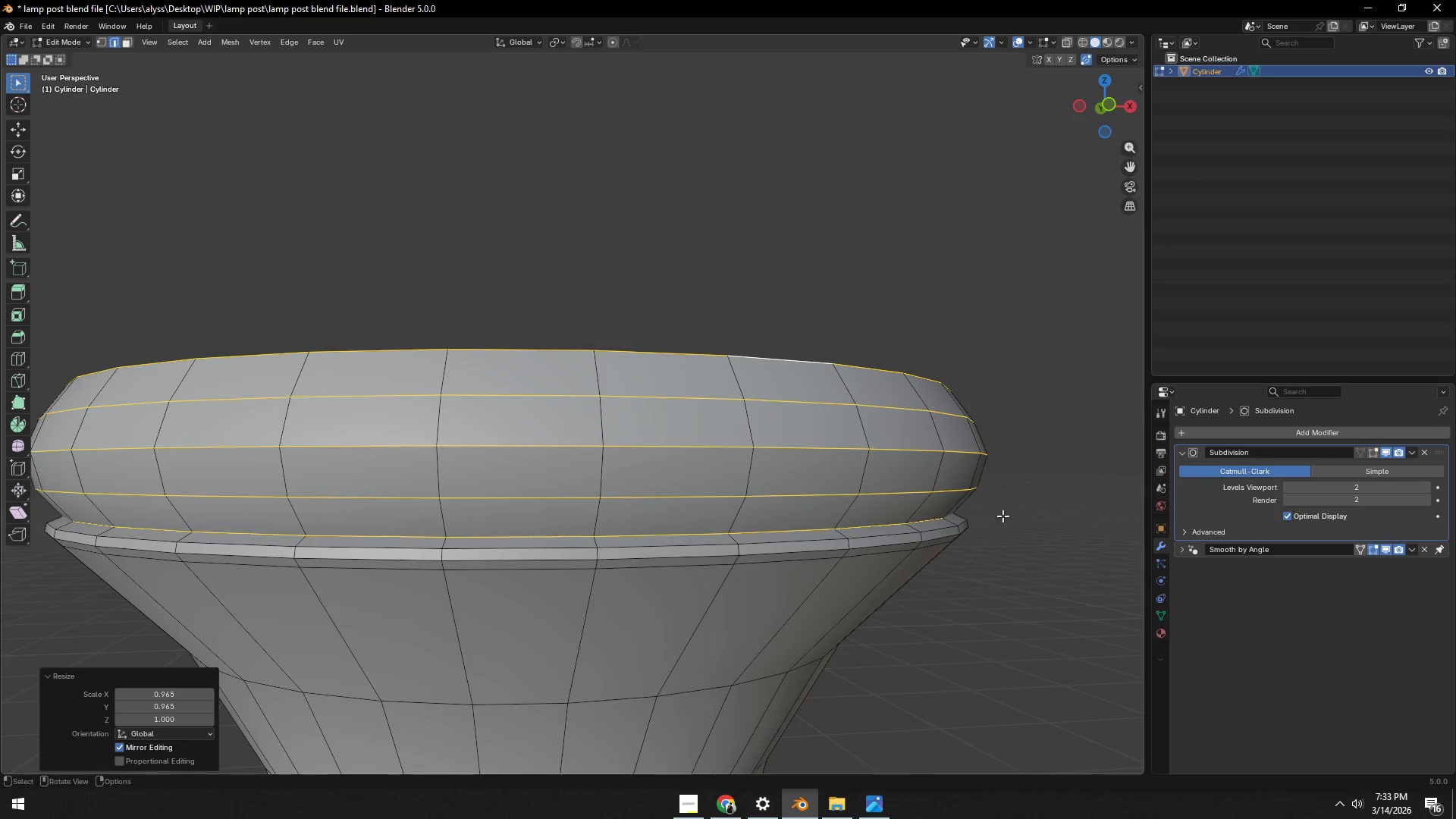 
key(Tab)
 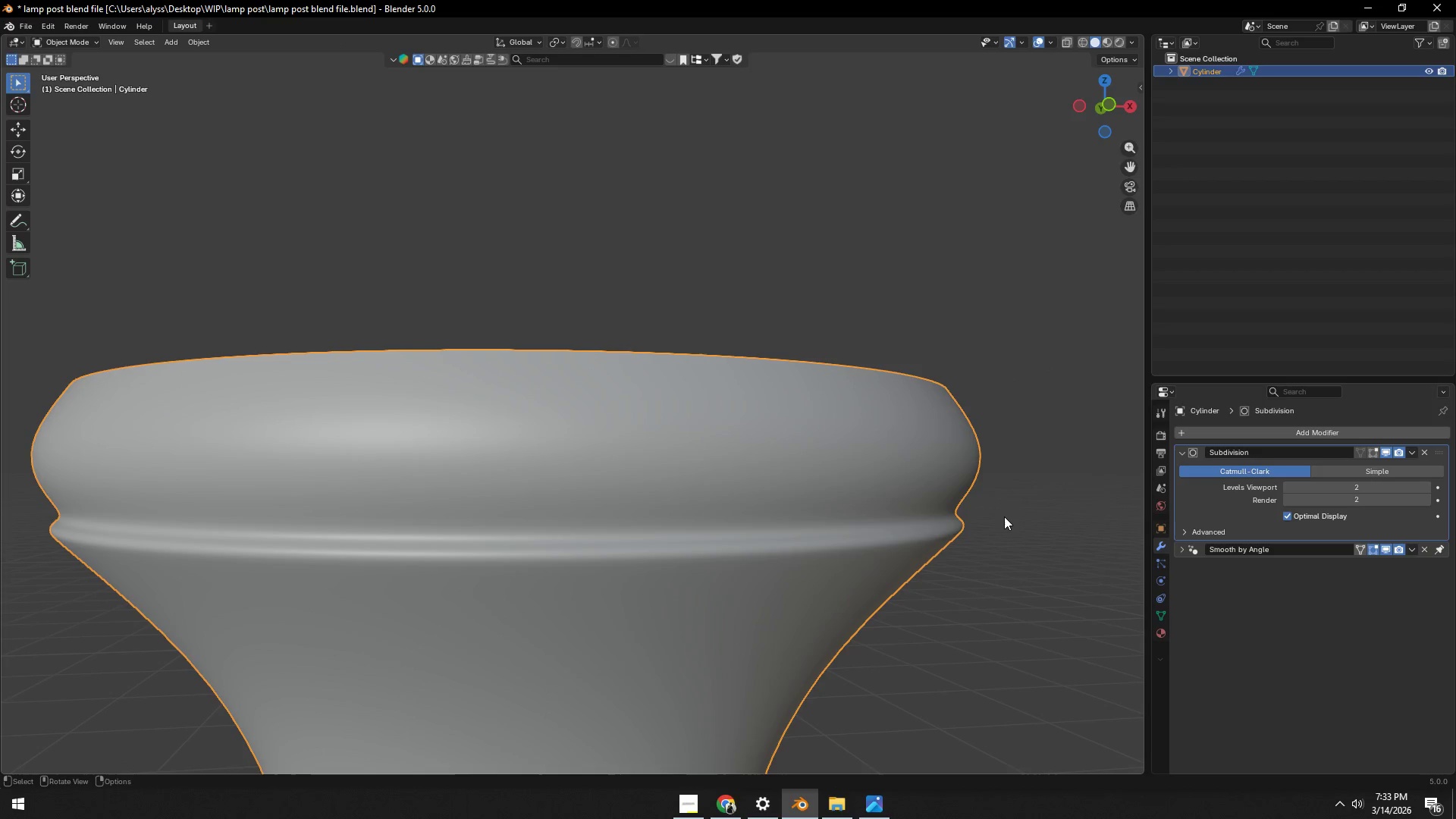 
key(Control+ControlLeft)
 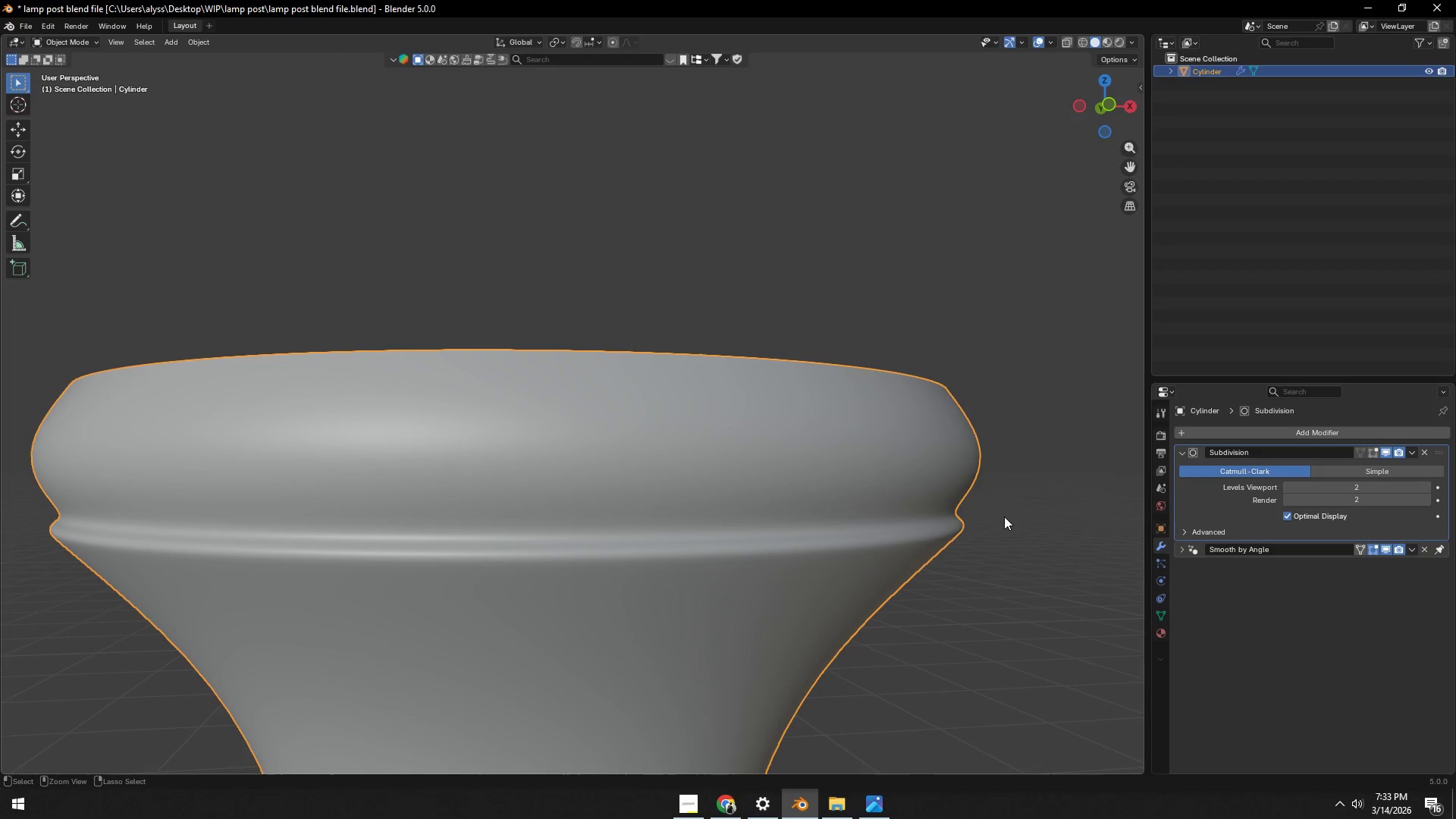 
key(Control+S)
 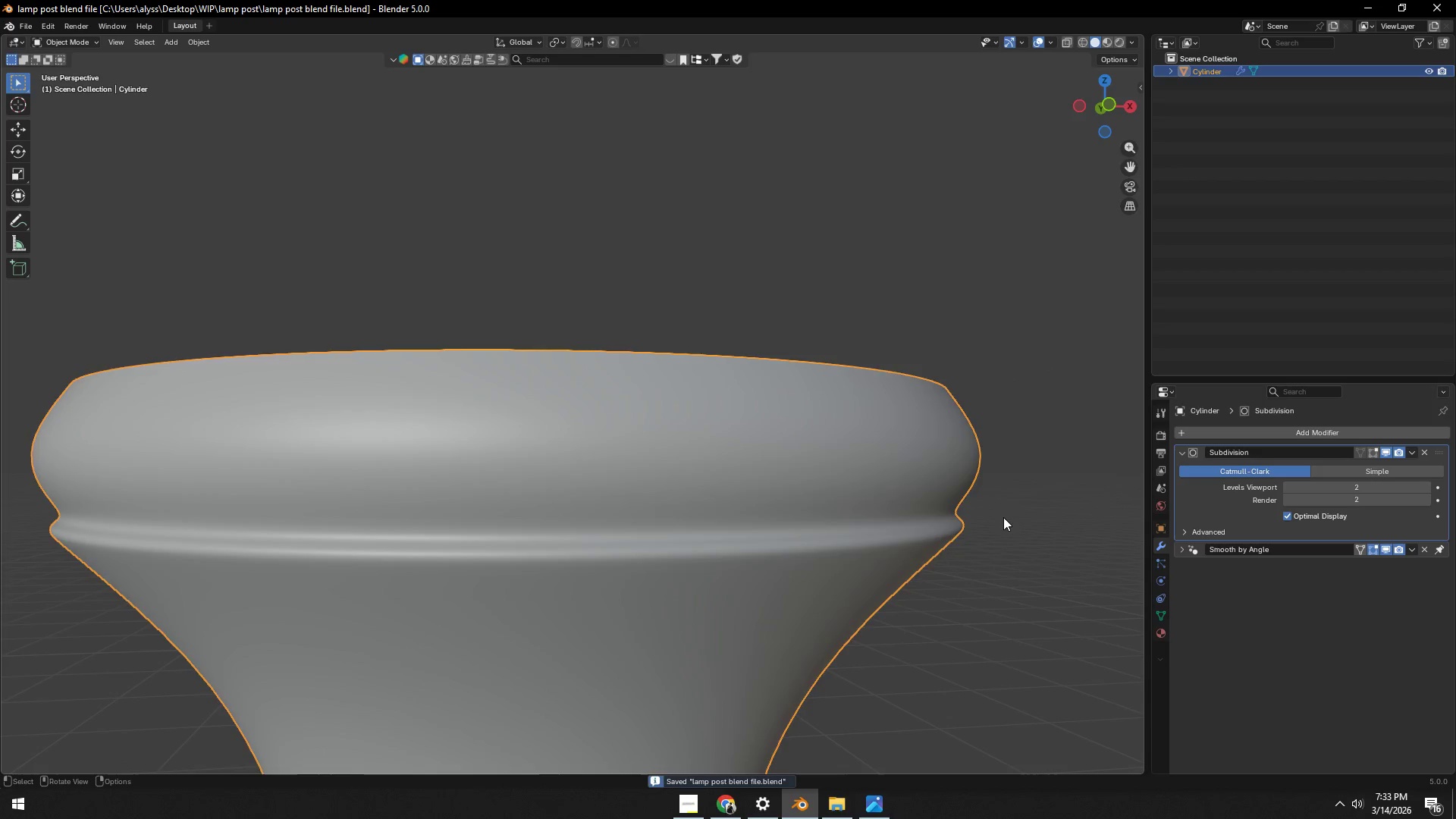 
scroll: coordinate [1002, 519], scroll_direction: down, amount: 3.0
 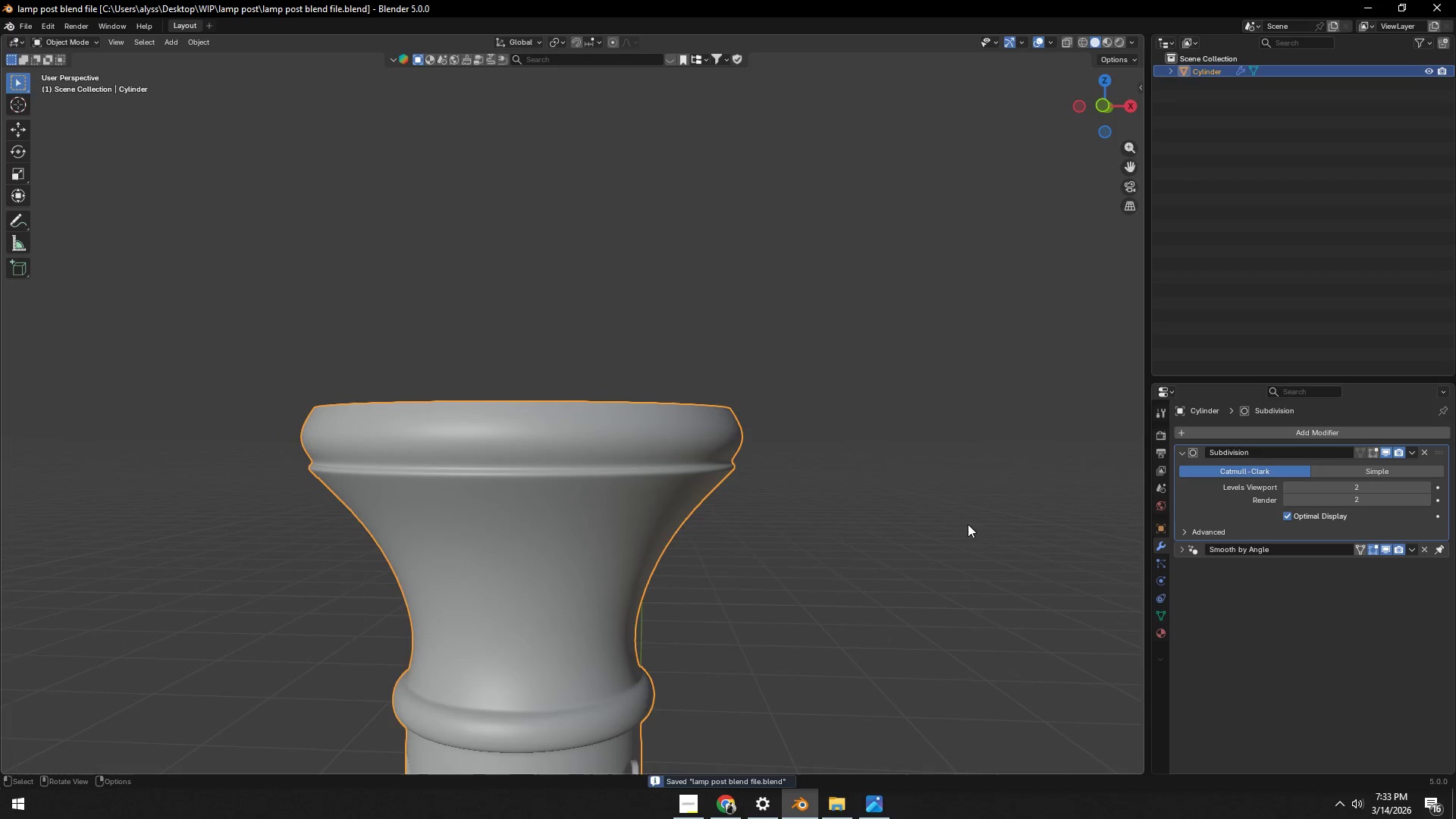 
key(Tab)
 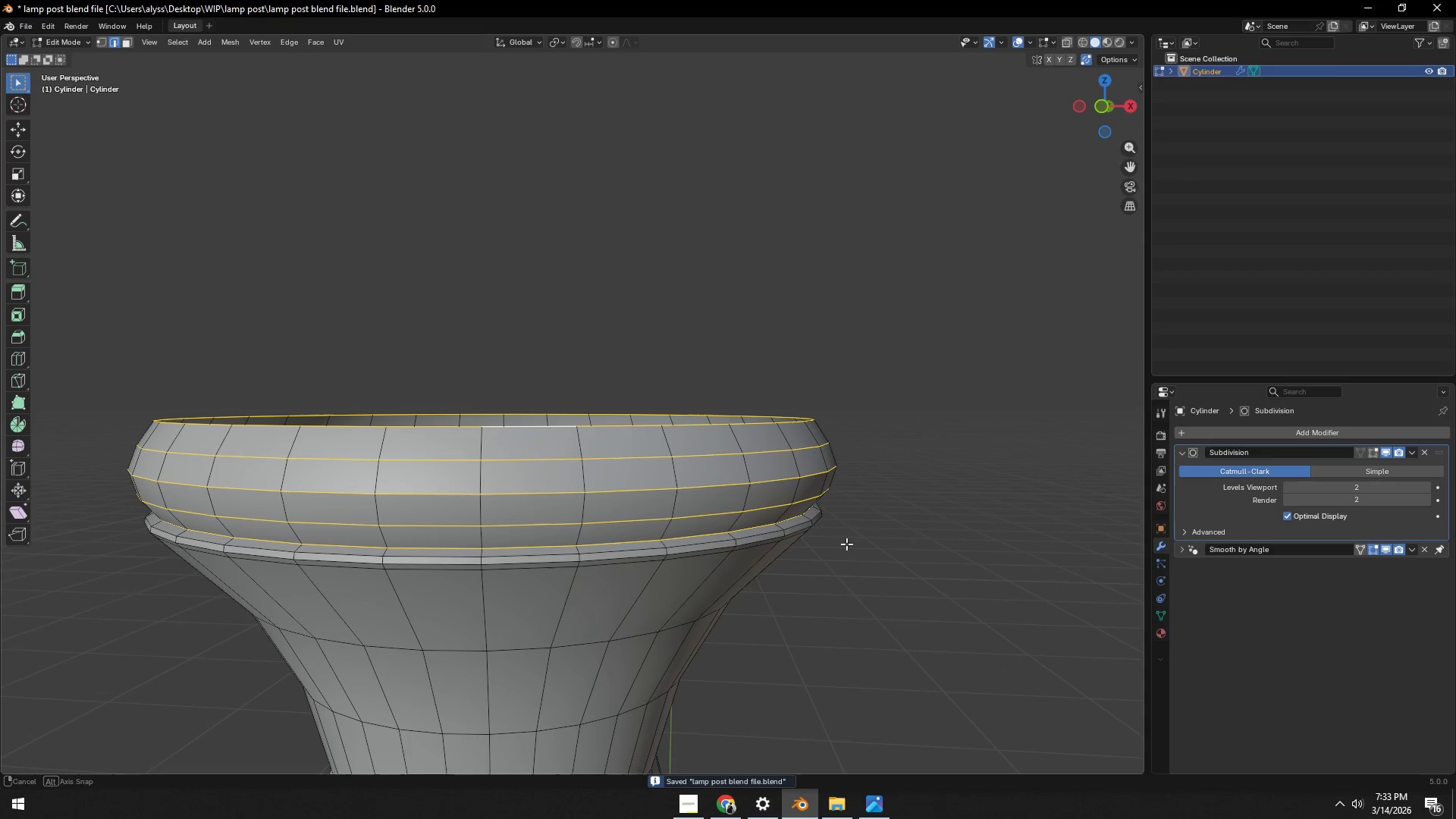 
scroll: coordinate [878, 533], scroll_direction: up, amount: 2.0
 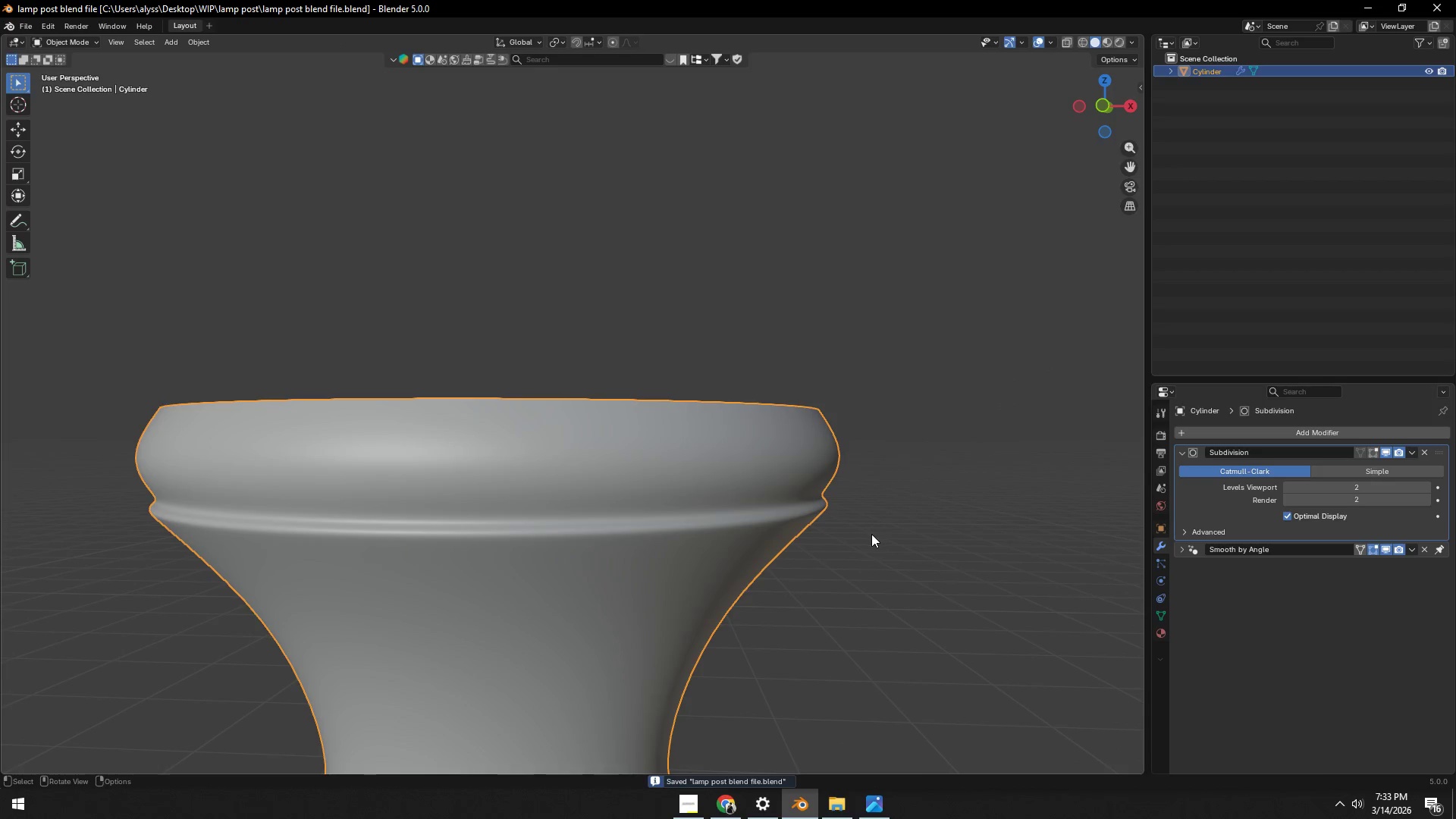 
key(Shift+ShiftLeft)
 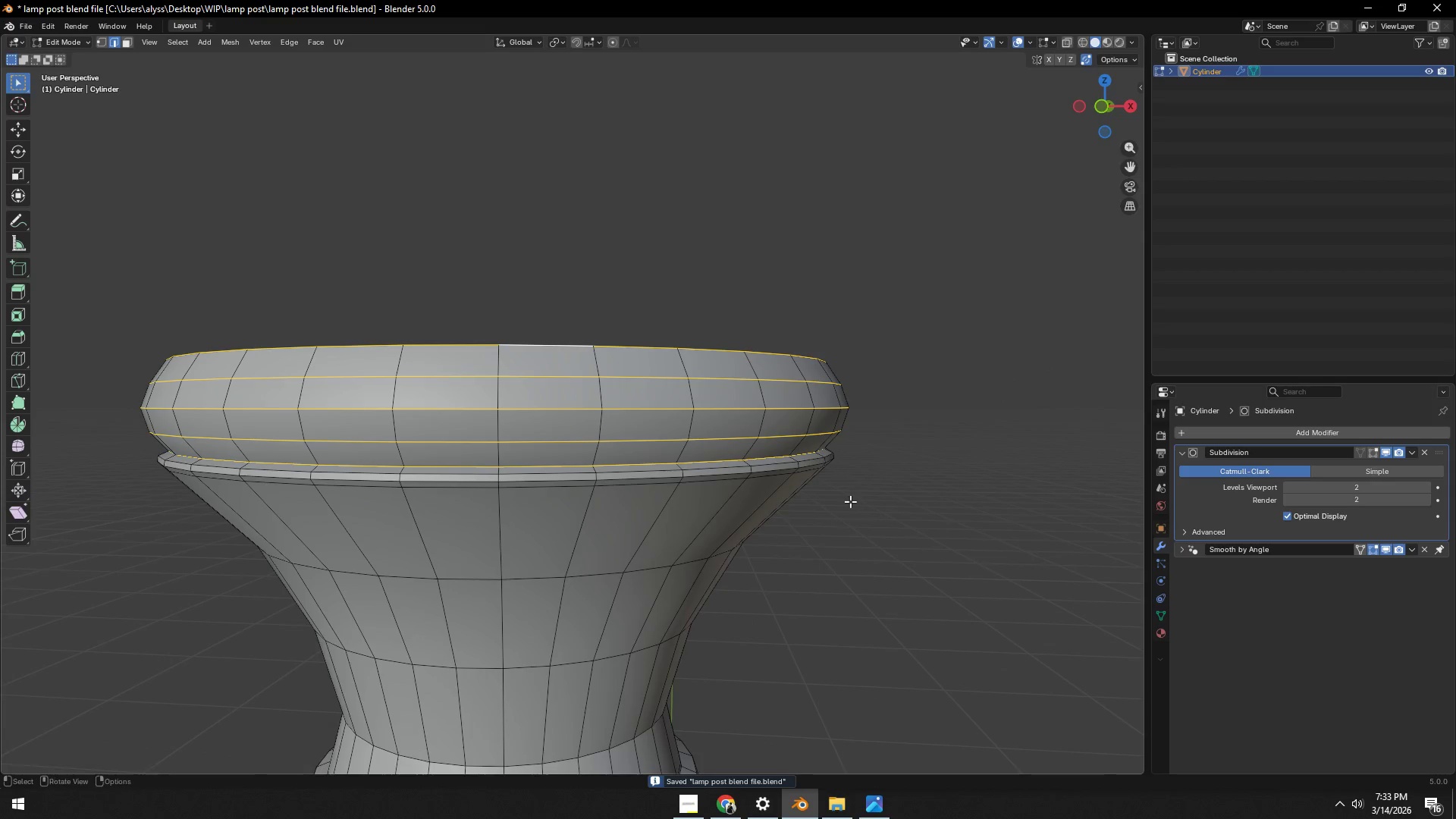 
scroll: coordinate [850, 501], scroll_direction: up, amount: 2.0
 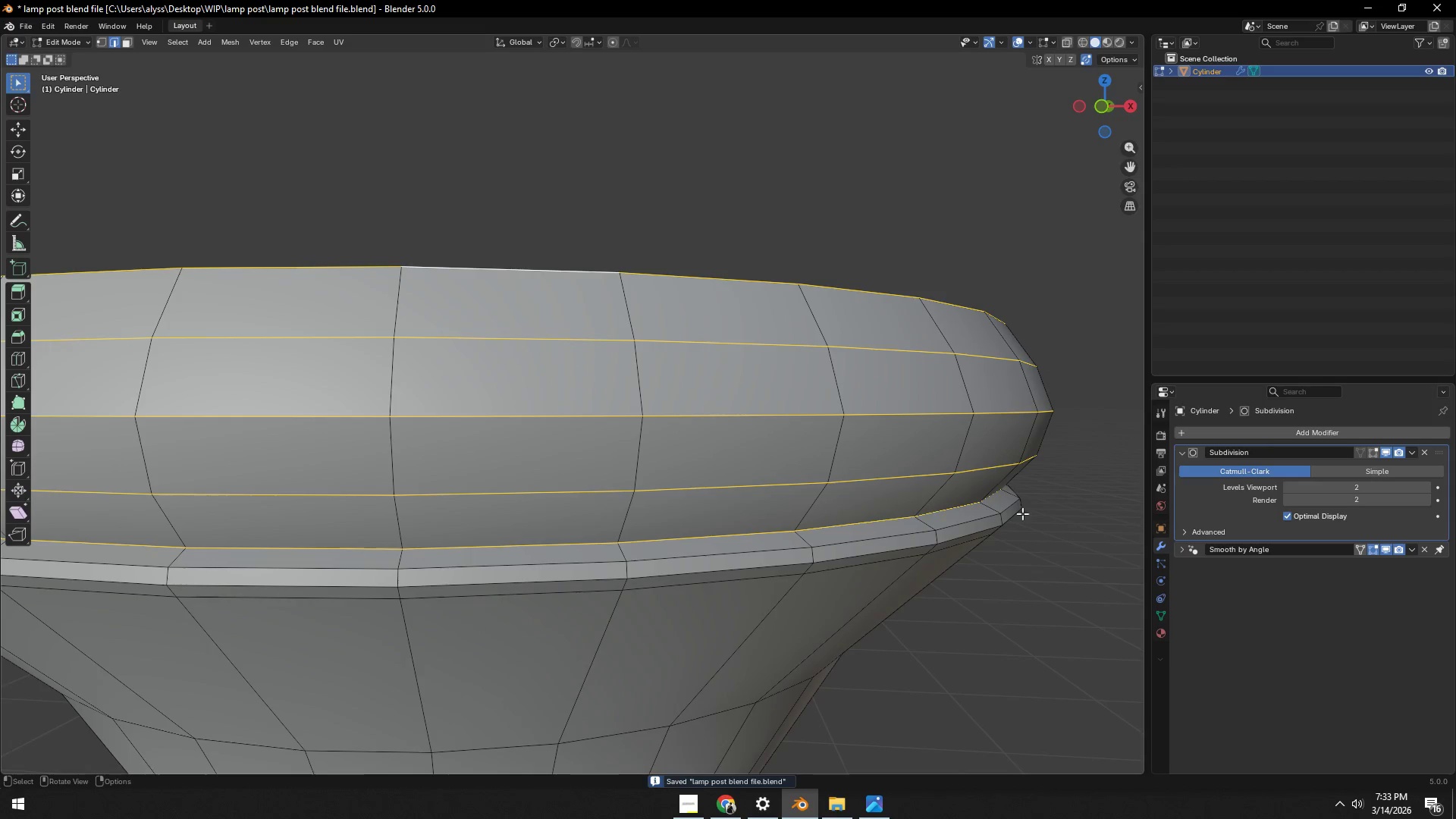 
left_click([1083, 514])
 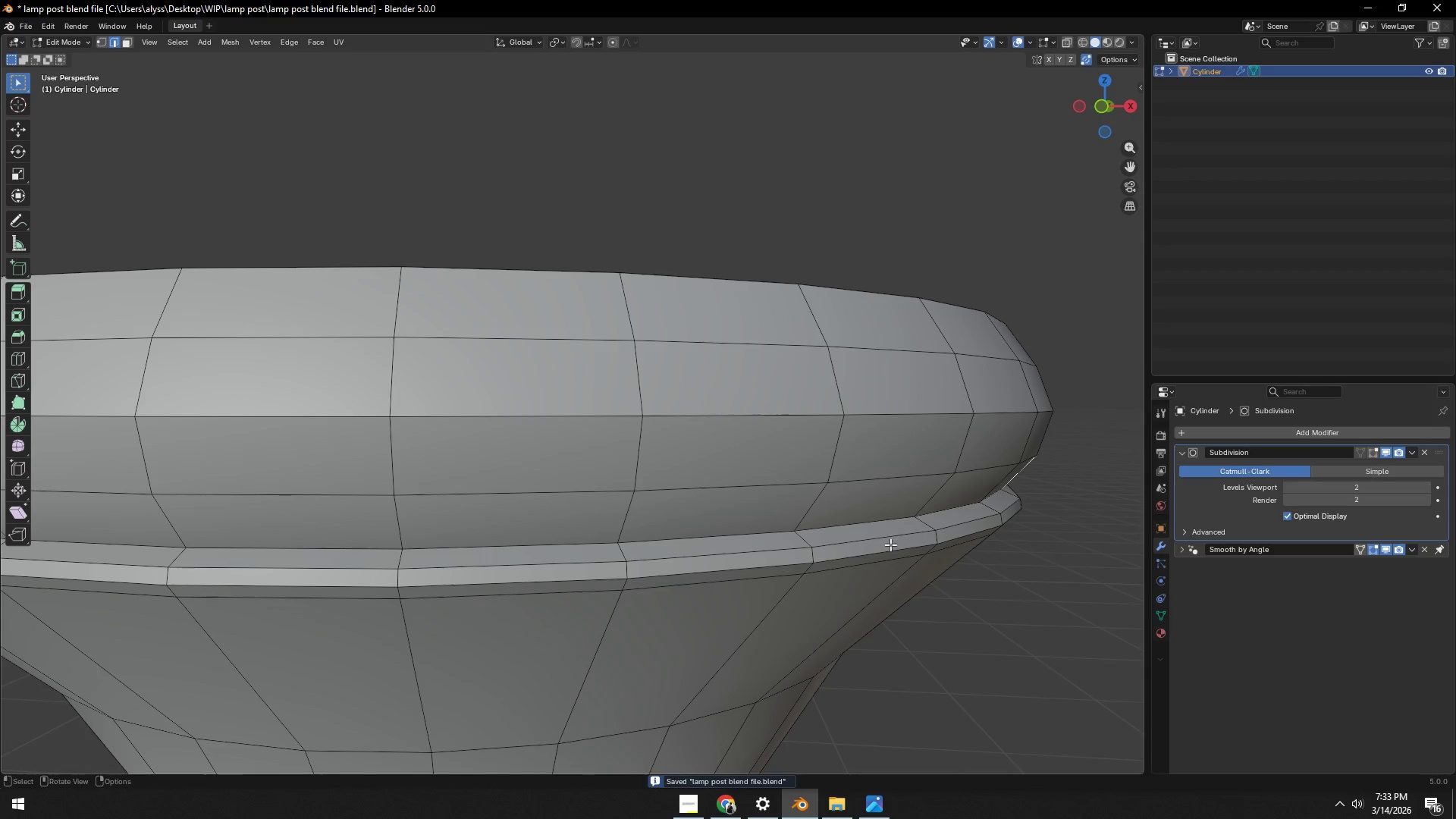 
key(Control+ControlLeft)
 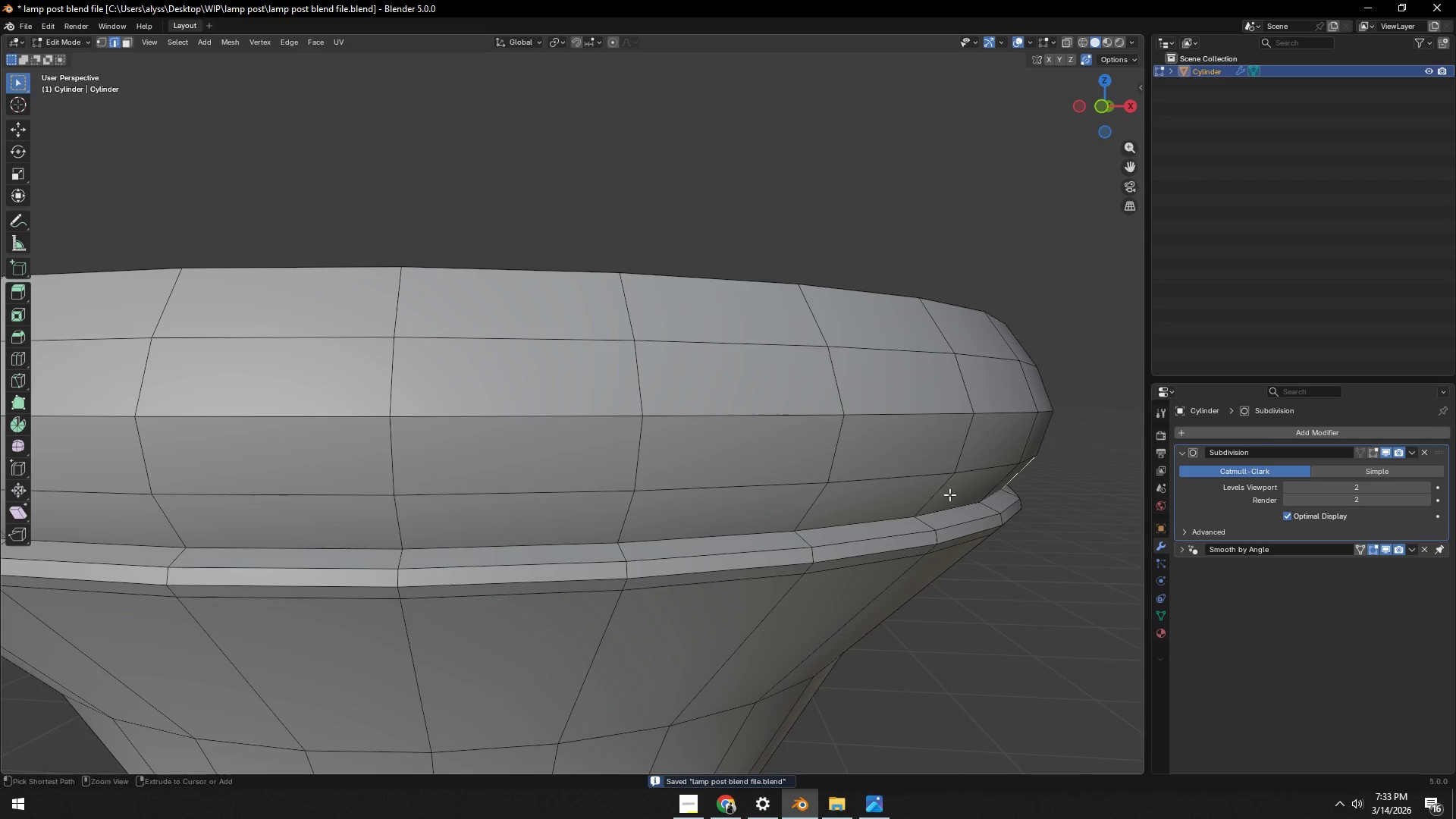 
key(Control+R)
 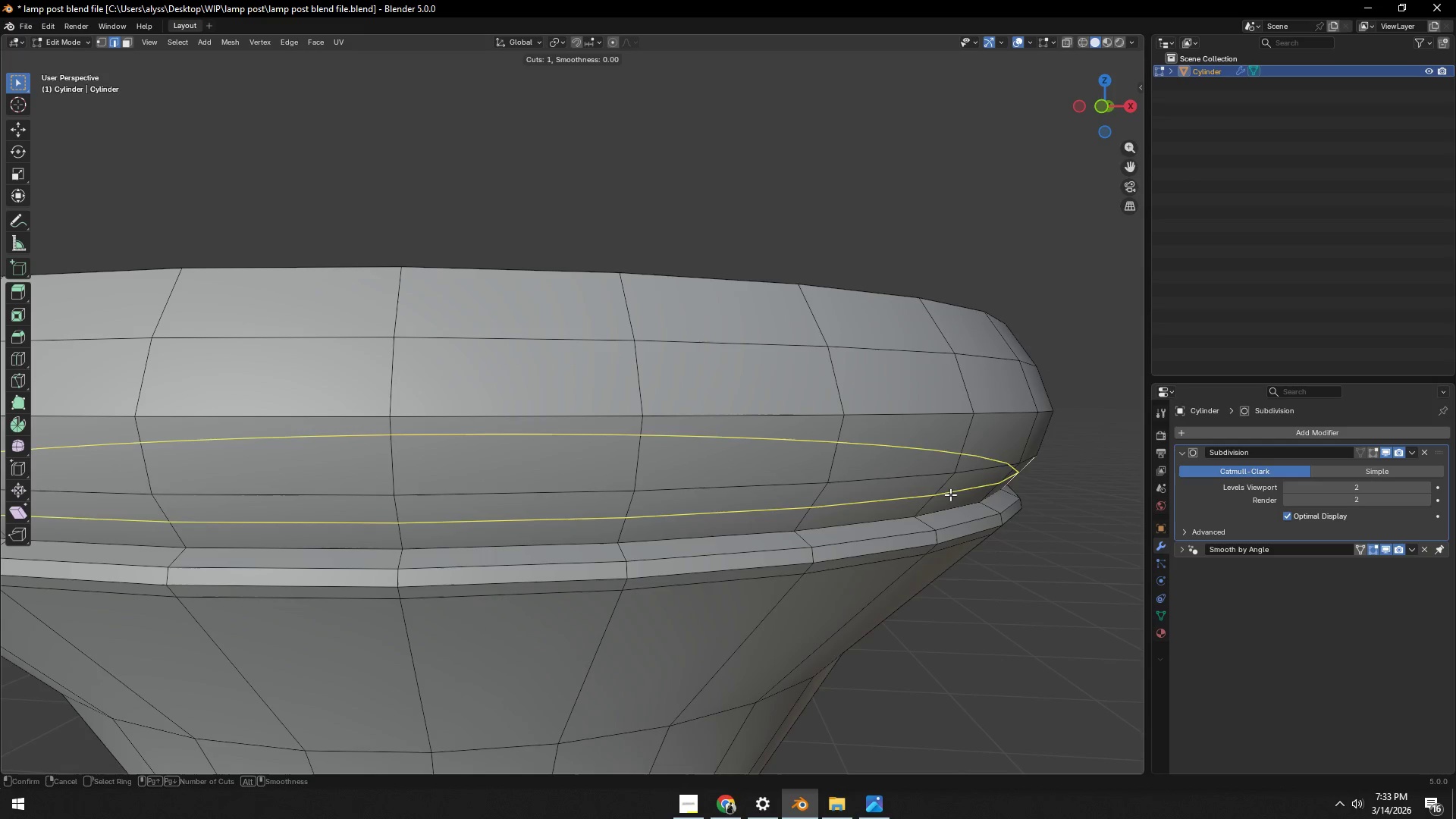 
left_click([950, 494])
 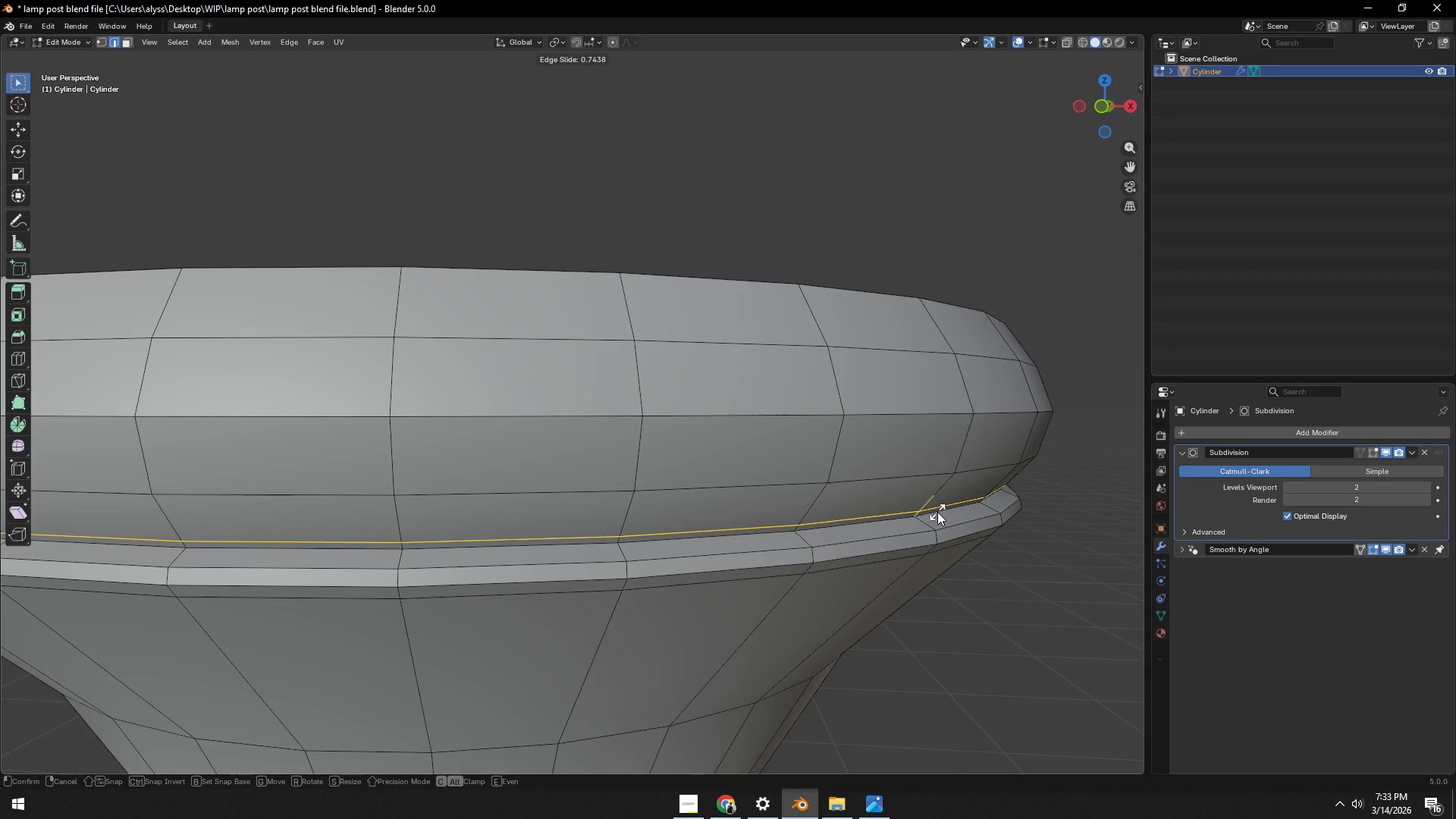 
left_click([938, 510])
 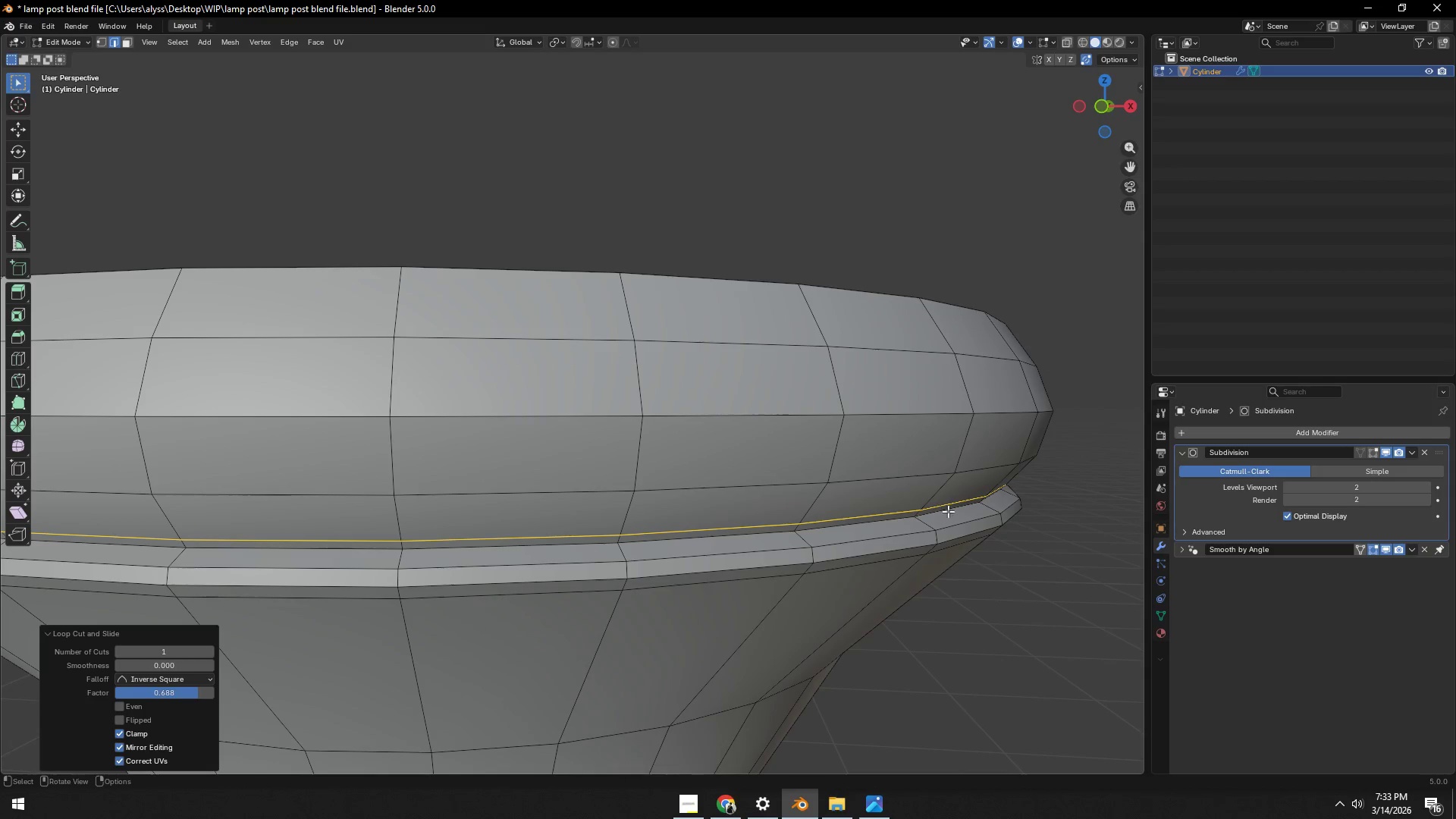 
key(Tab)
 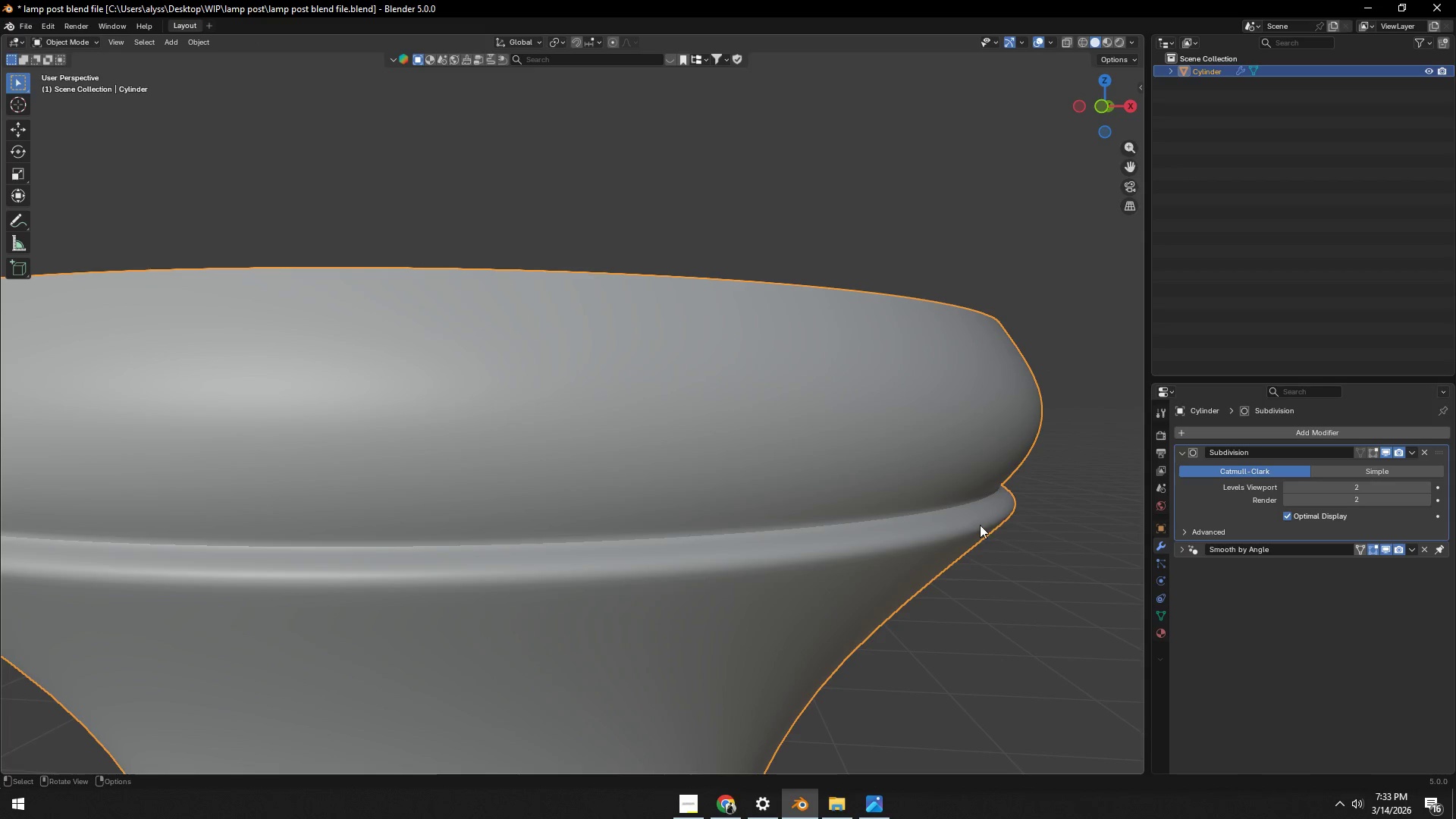 
key(Control+ControlLeft)
 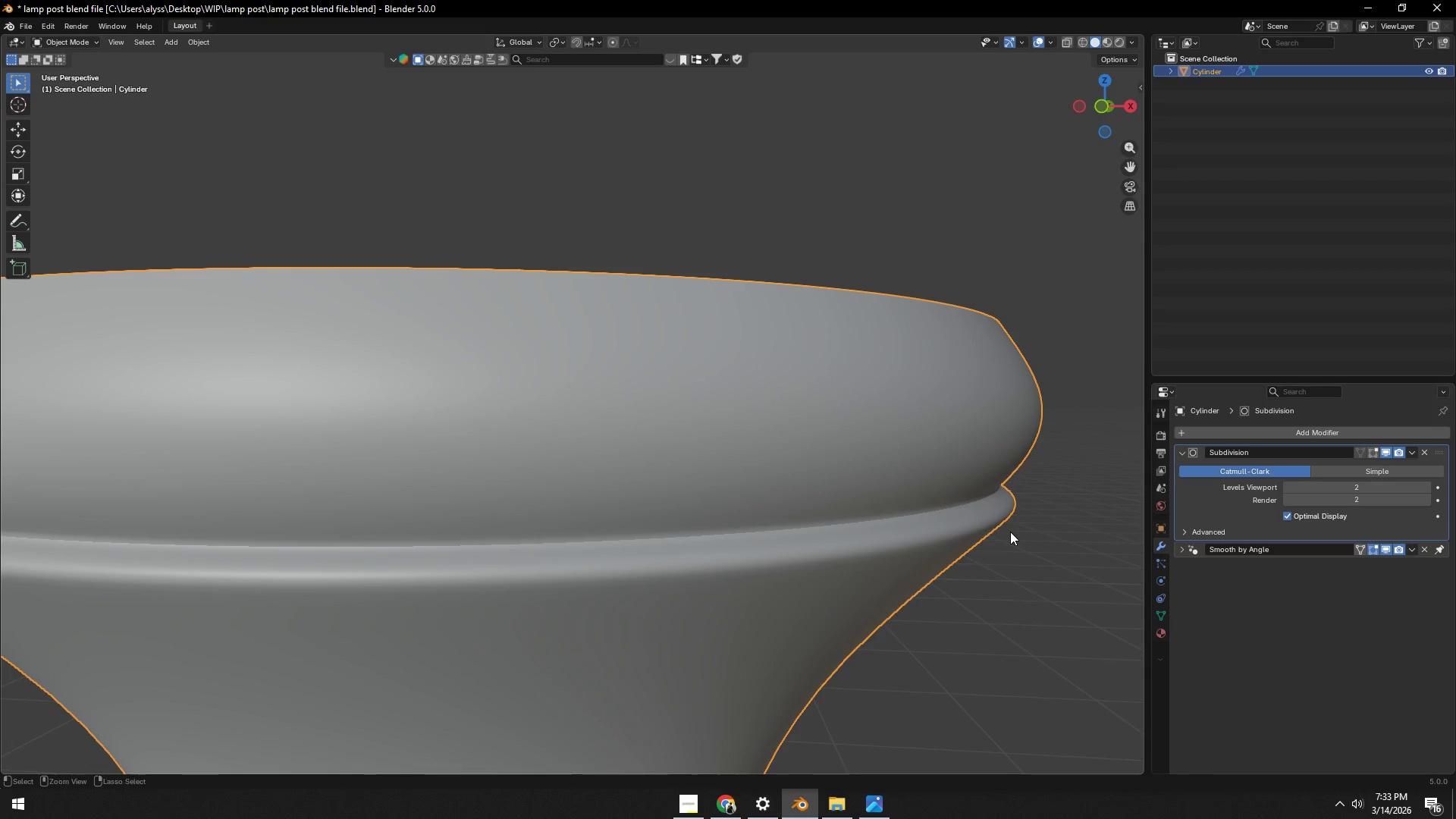 
key(Control+S)
 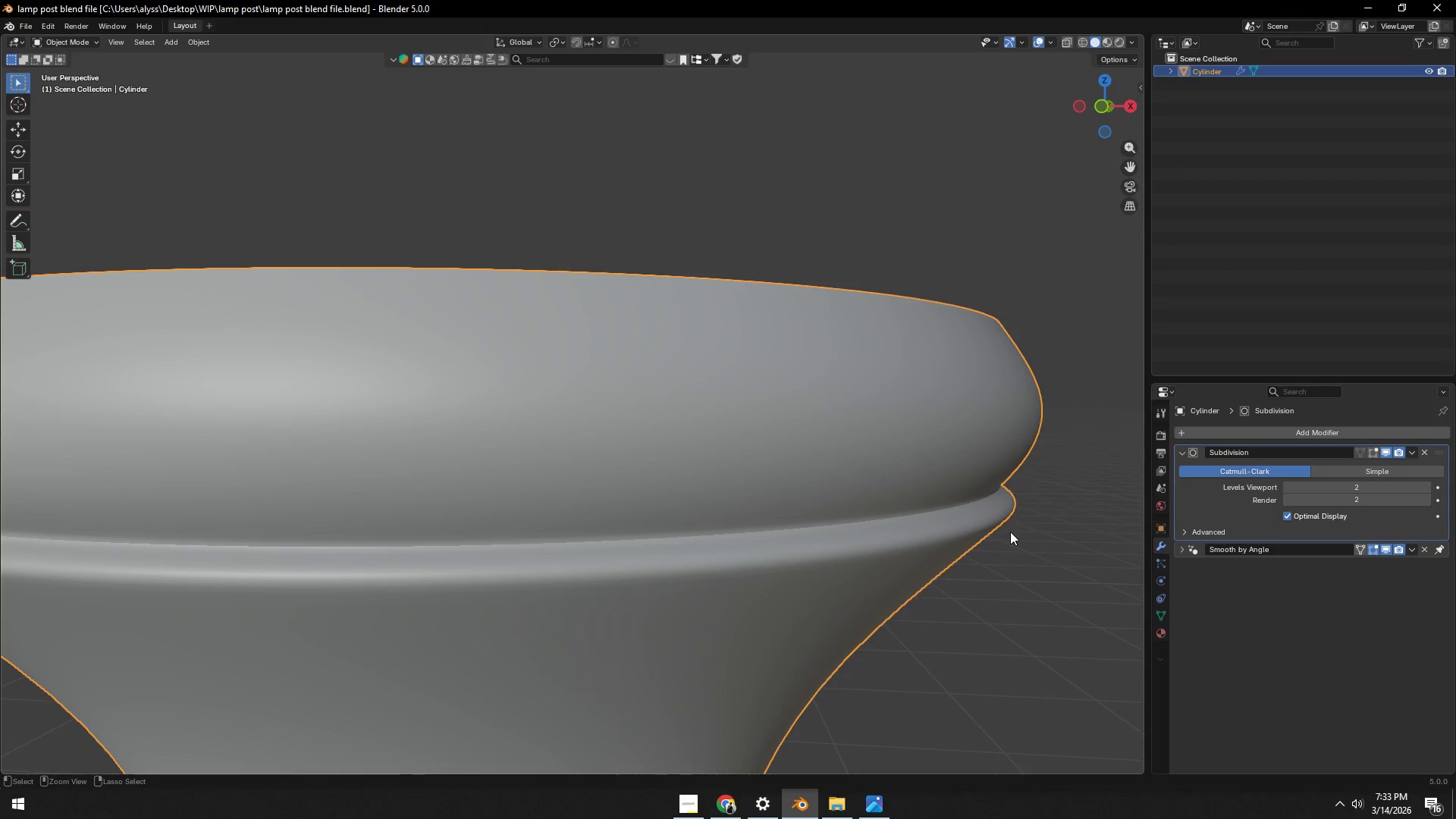 
left_click([1010, 531])
 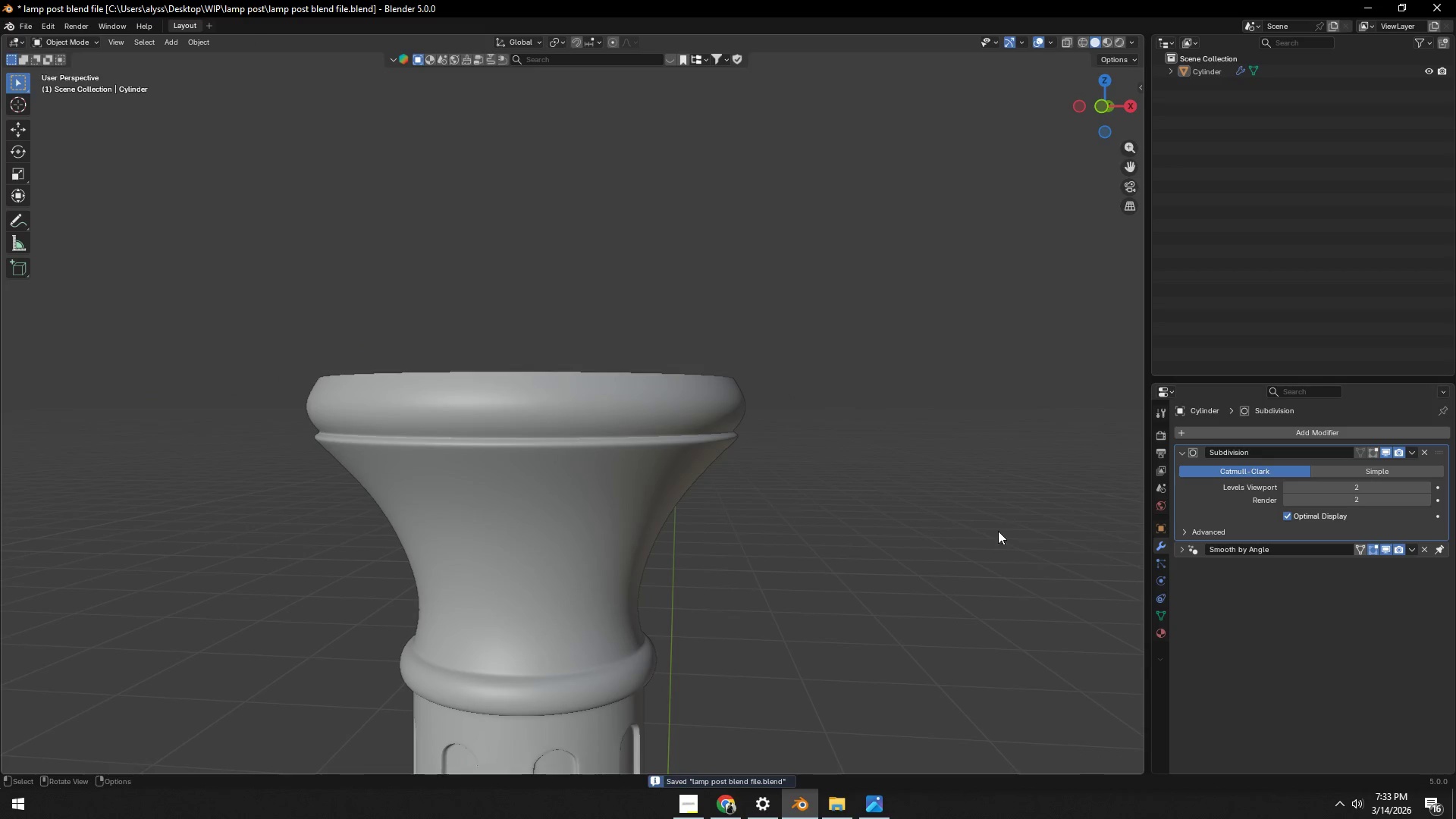 
scroll: coordinate [736, 526], scroll_direction: down, amount: 22.0
 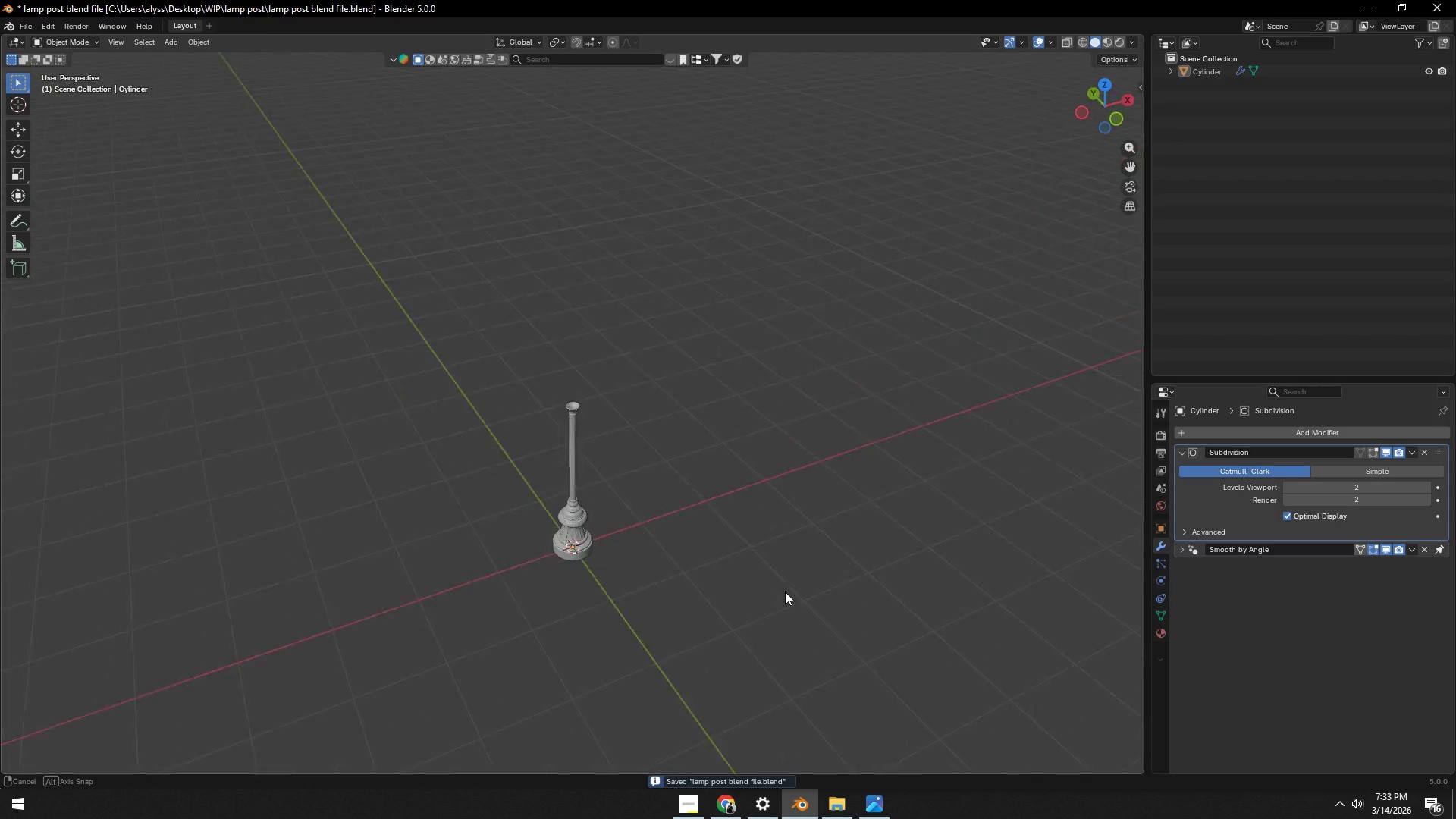 
scroll: coordinate [679, 579], scroll_direction: up, amount: 8.0
 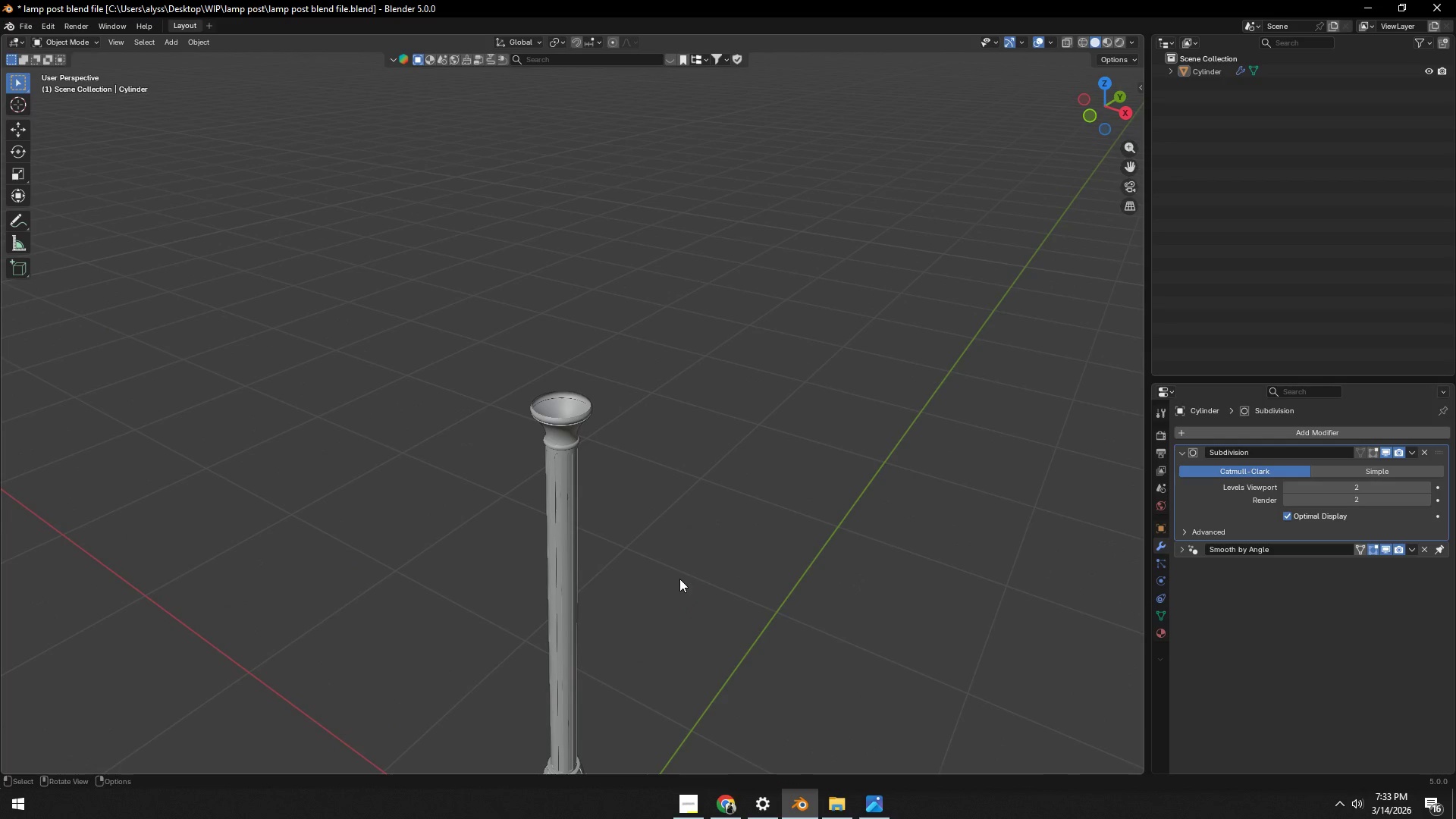 
key(Control+ControlLeft)
 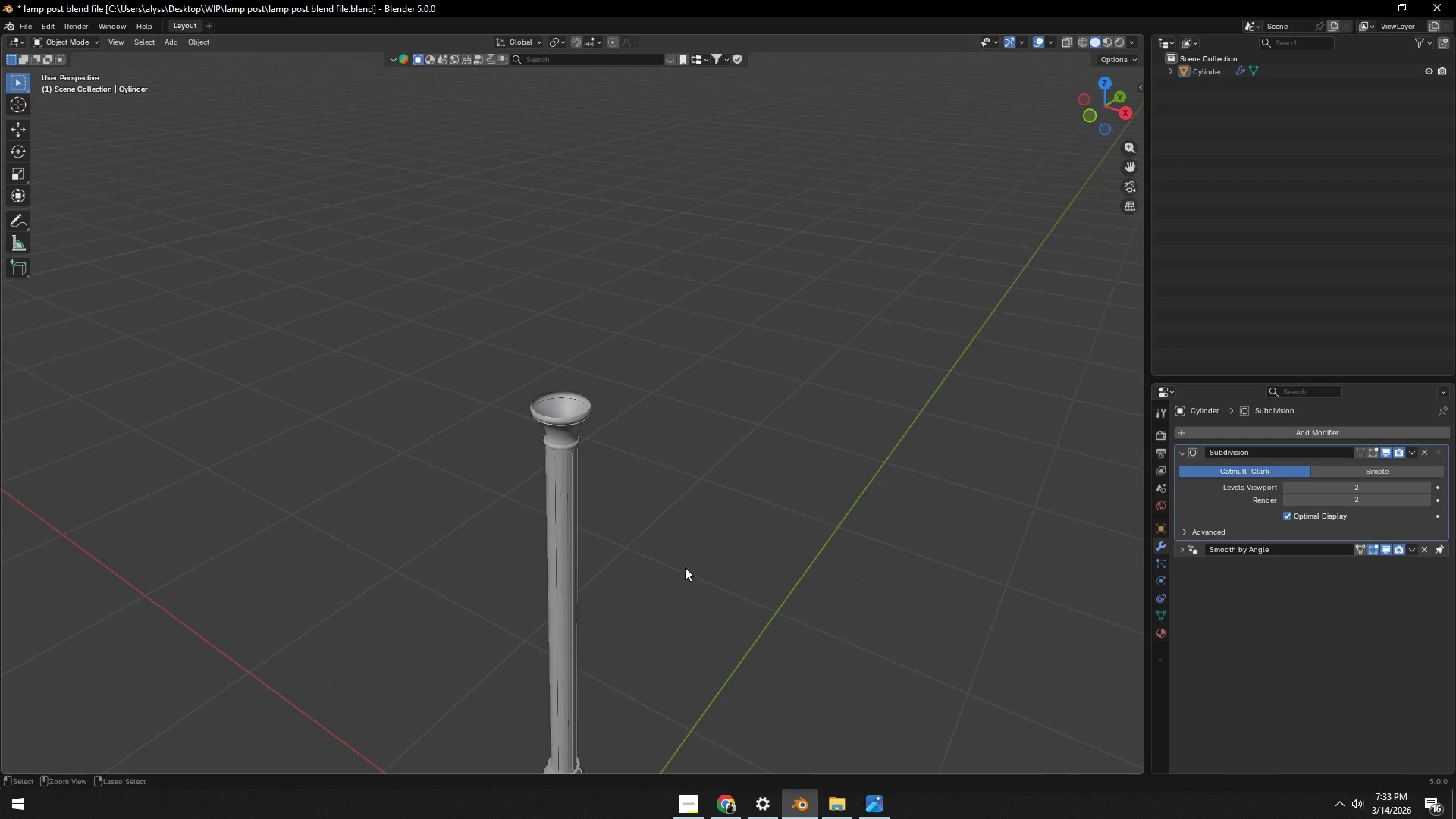 
key(Control+S)
 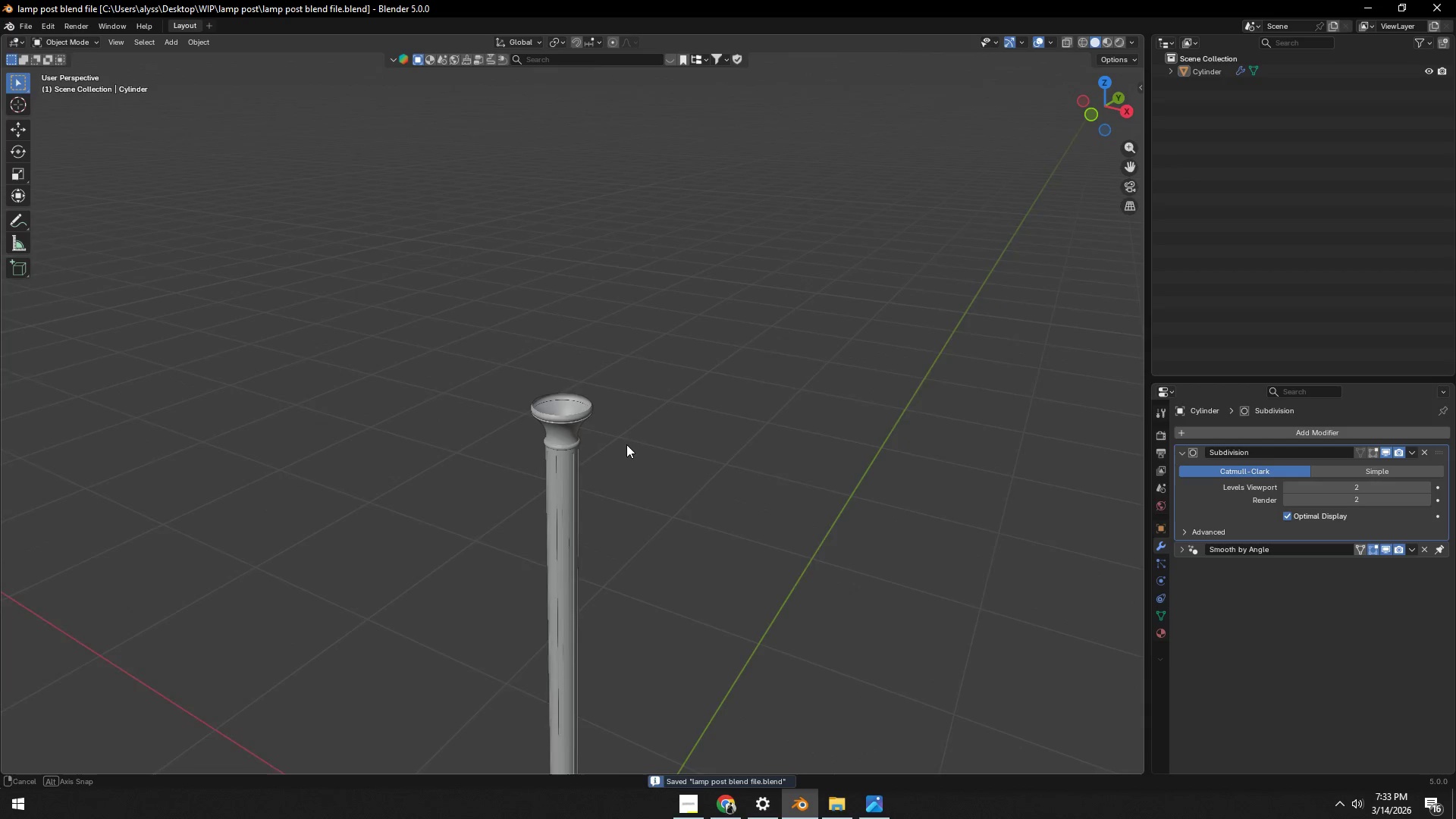 
key(Alt+AltLeft)
 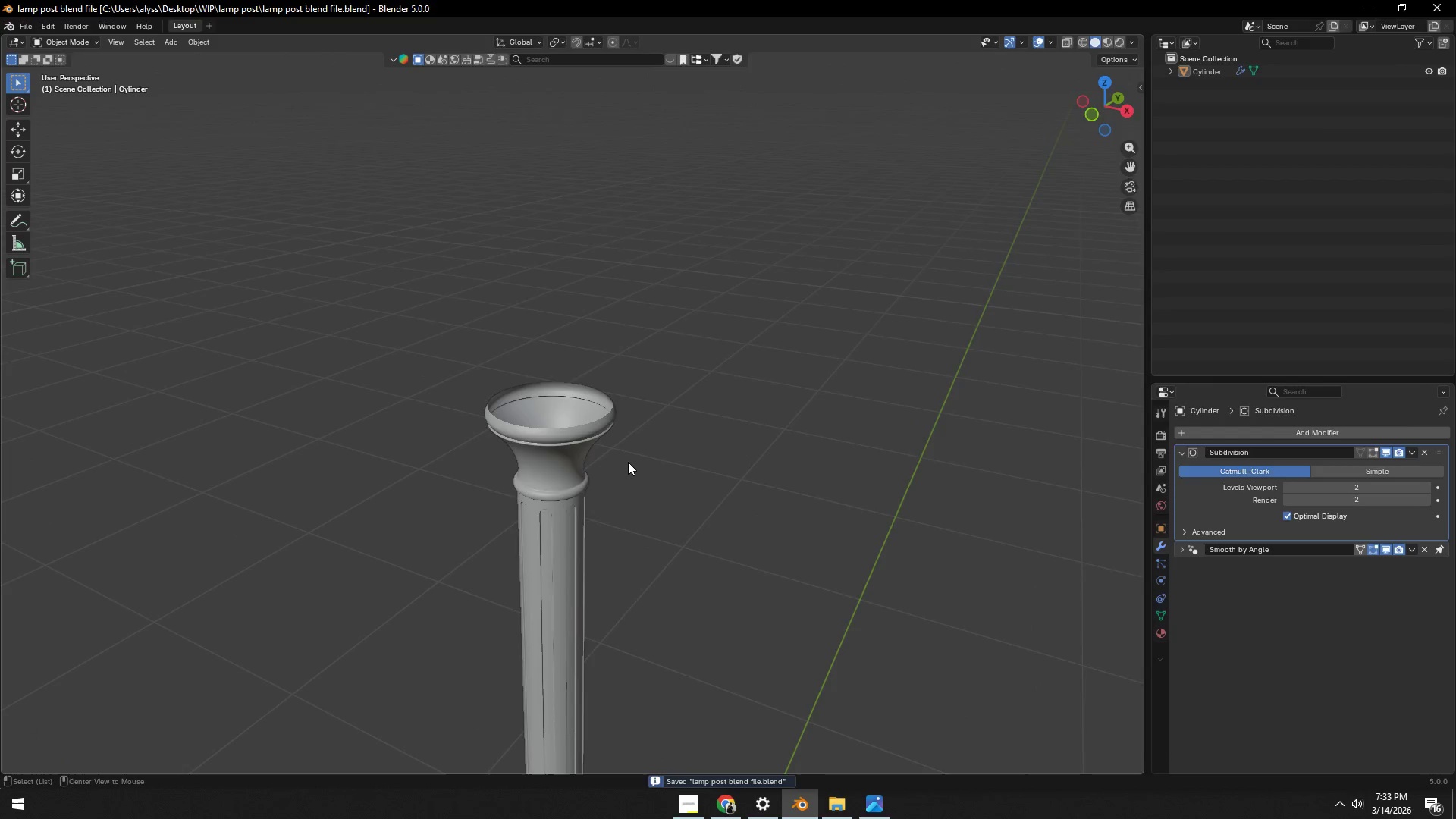 
key(Alt+Tab)
 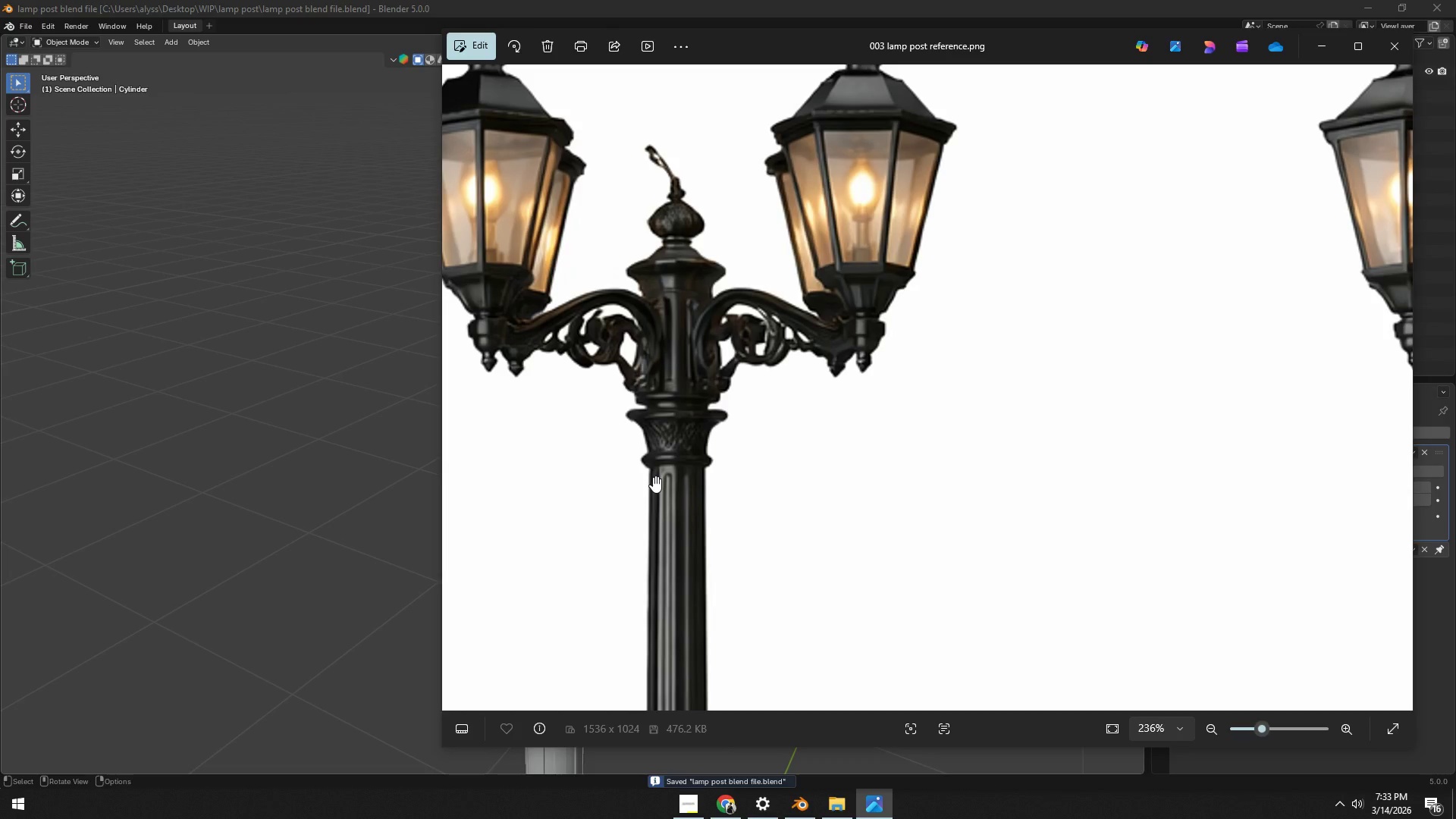 
scroll: coordinate [625, 451], scroll_direction: up, amount: 4.0
 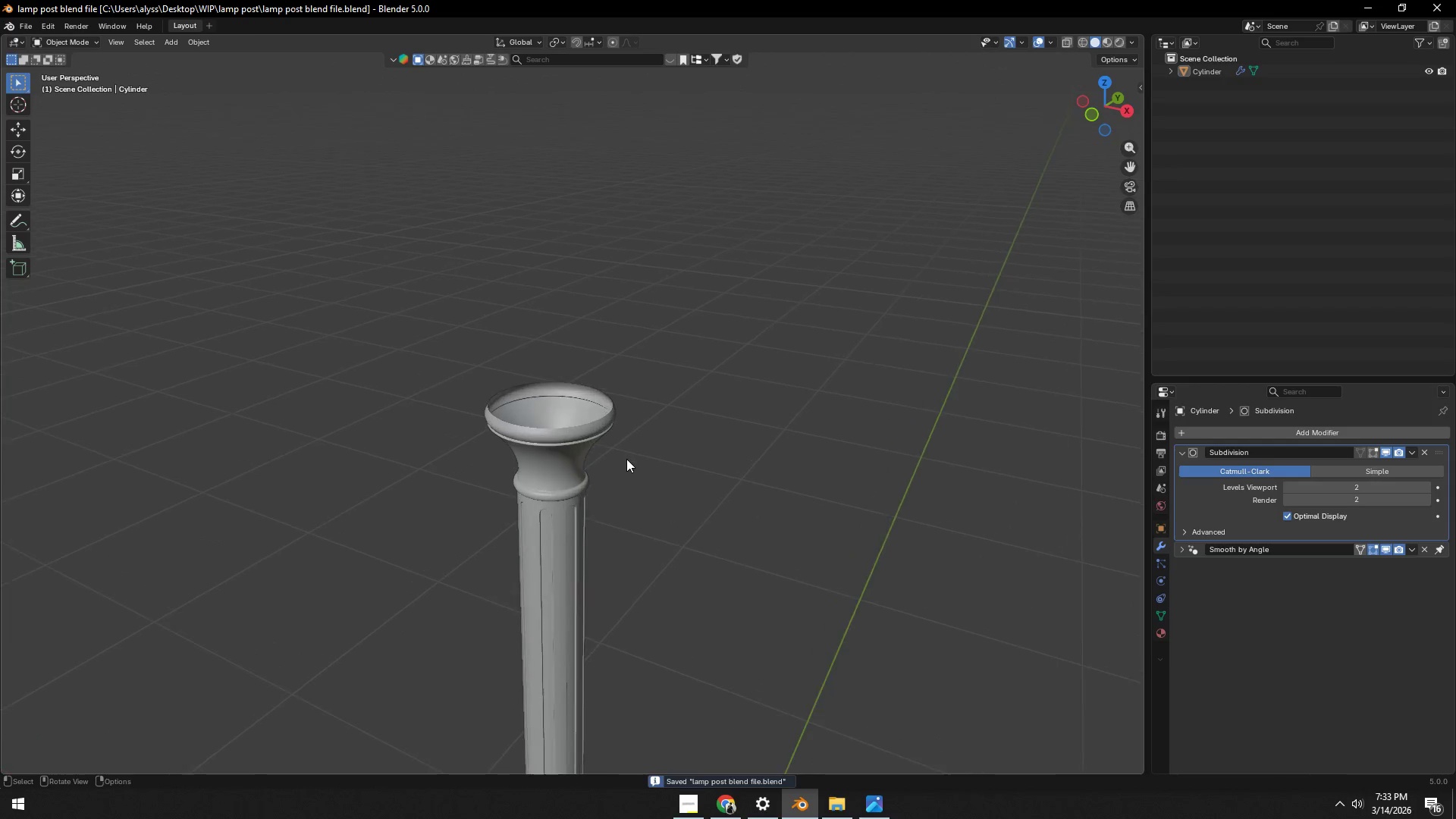 
key(Alt+AltLeft)
 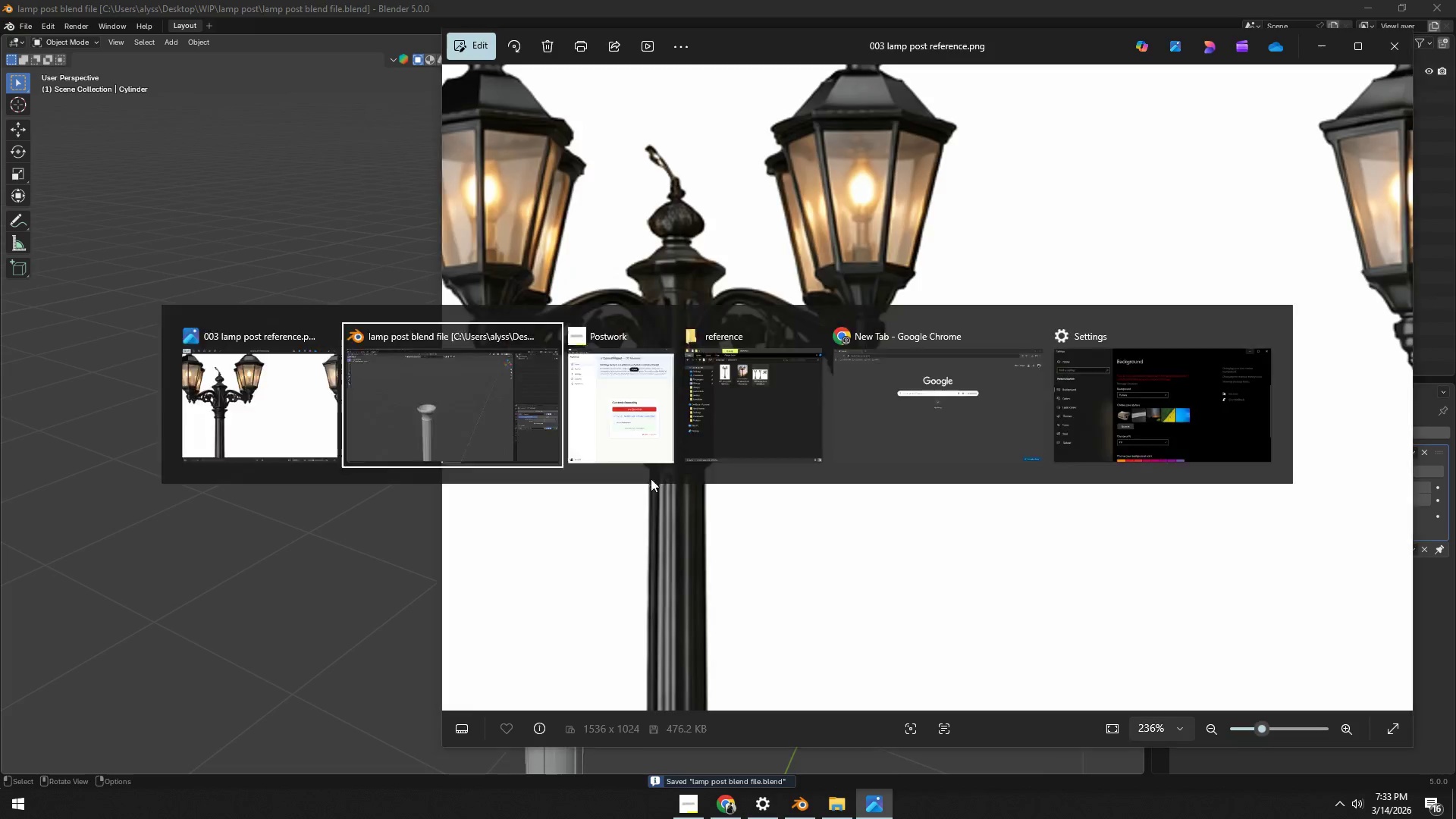 
key(Alt+Tab)
 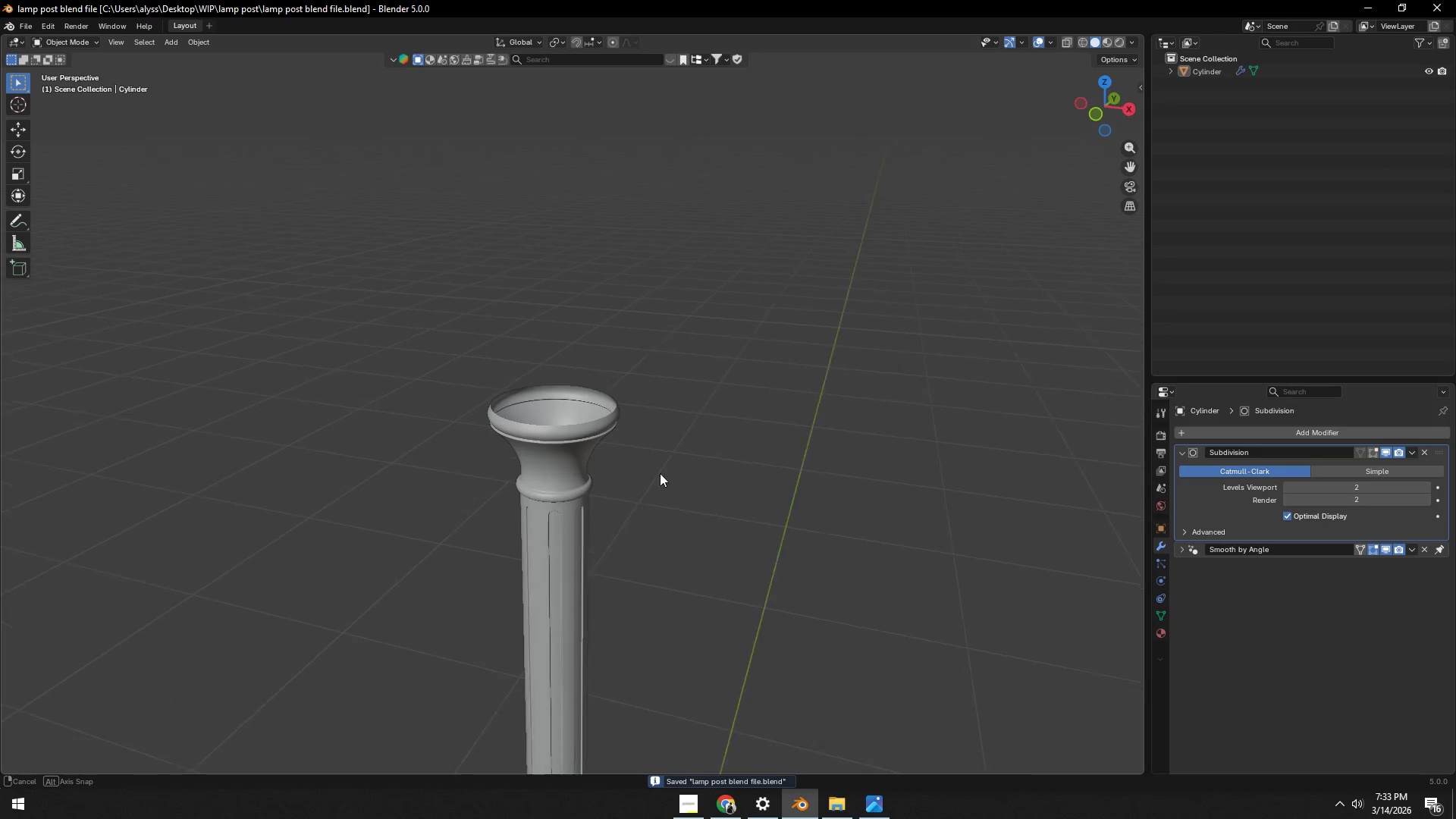 
key(Tab)
 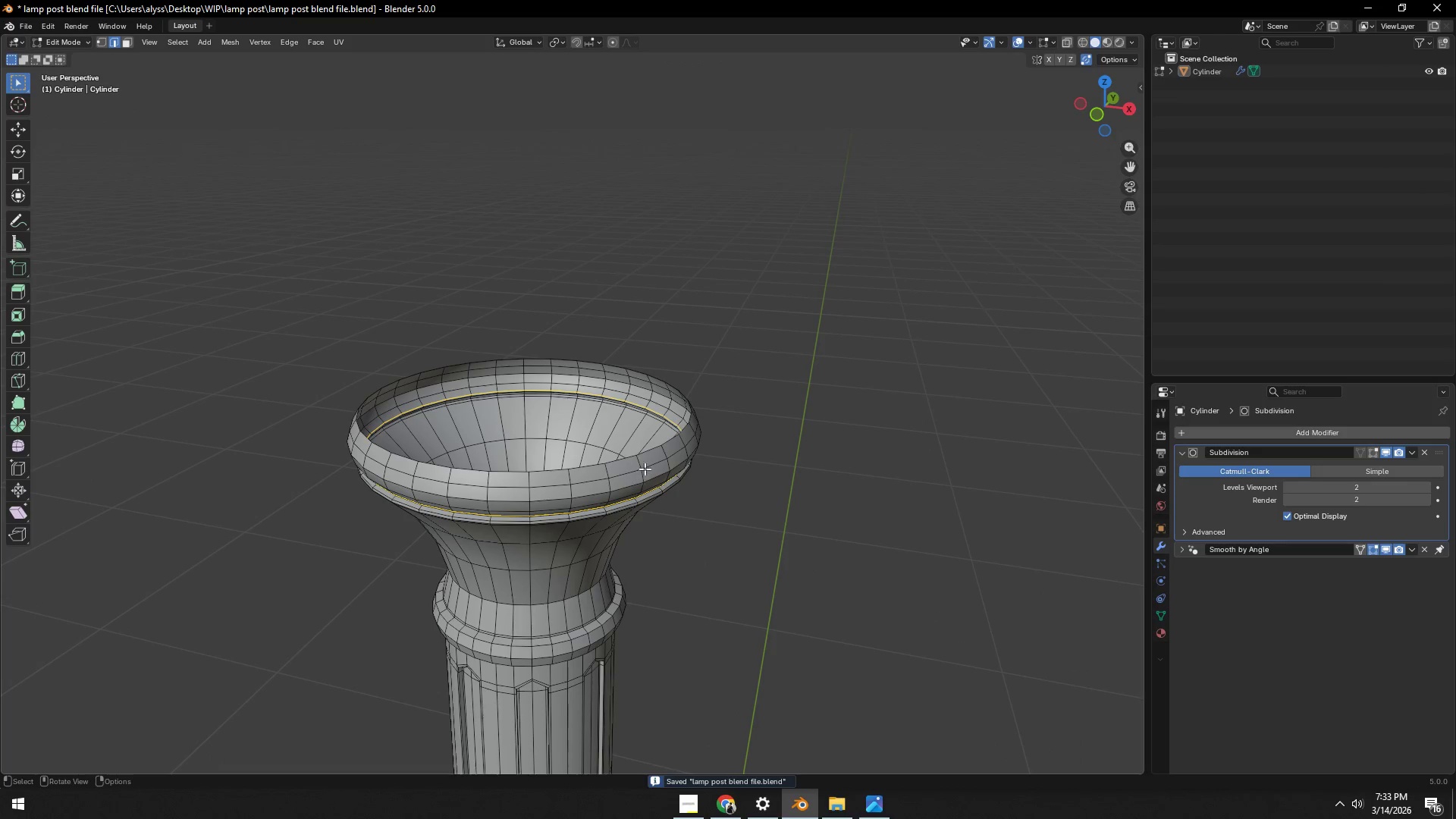 
scroll: coordinate [659, 478], scroll_direction: up, amount: 5.0
 